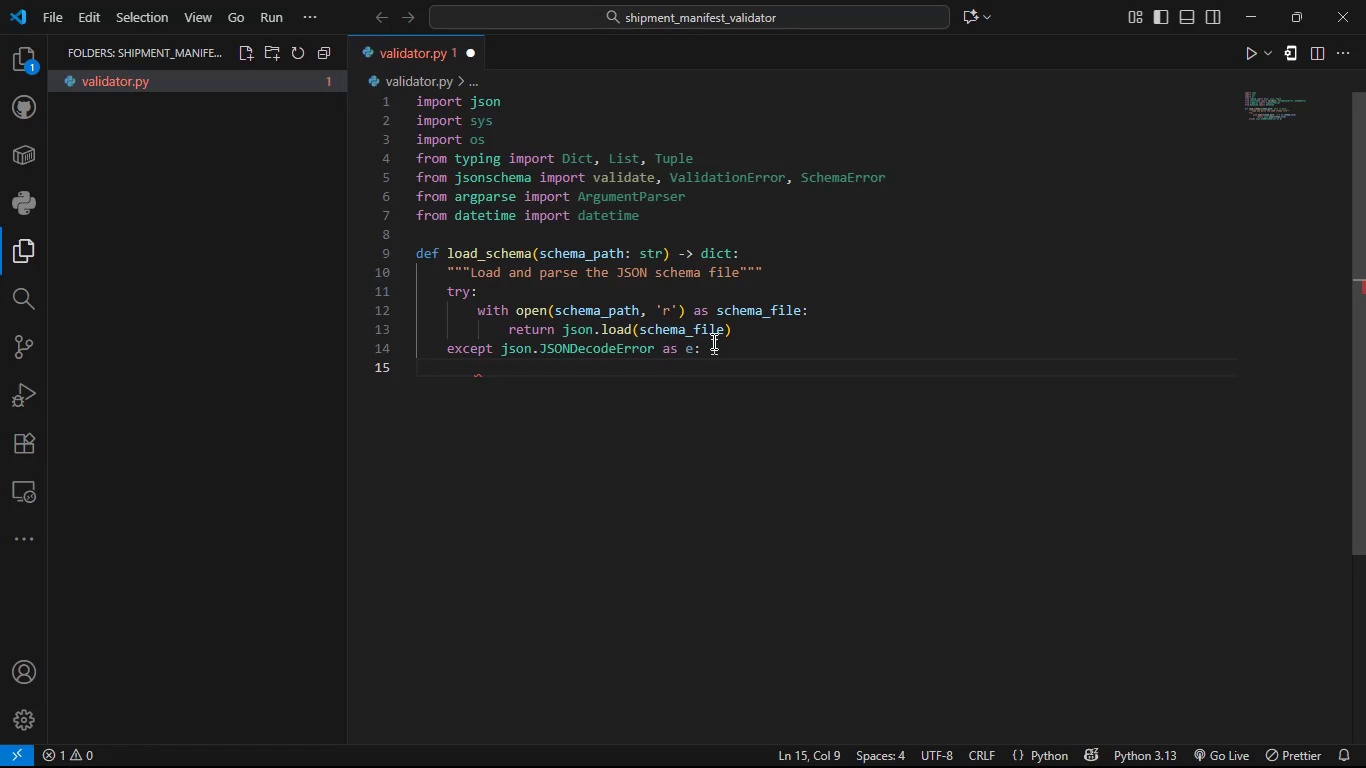 
type(PRINT(F"ERROR)
key(Backspace)
key(Backspace)
key(Backspace)
key(Backspace)
type(R)
key(Backspace)
type(rror: Sh)
key(Backspace)
type(chema file is not a )
key(Backspace)
key(Backspace)
type(valid JSON)
 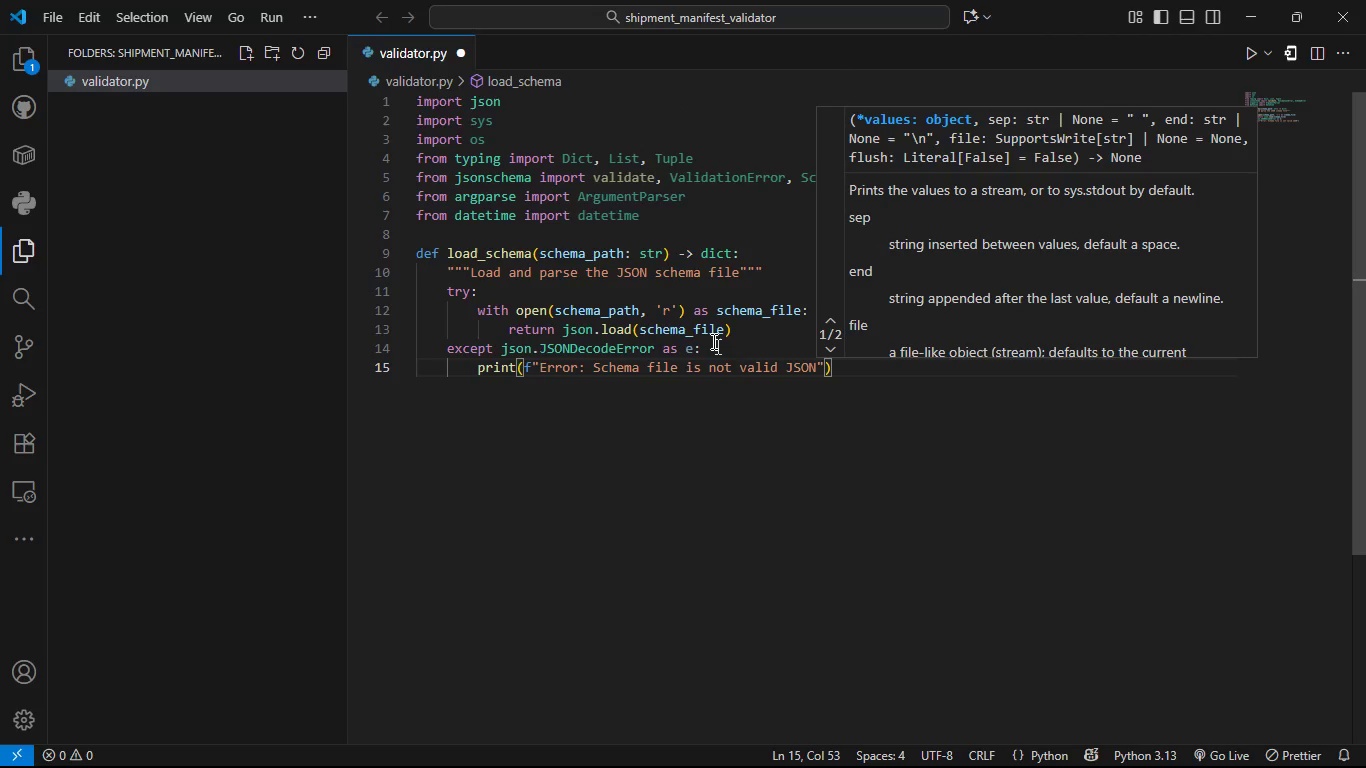 
 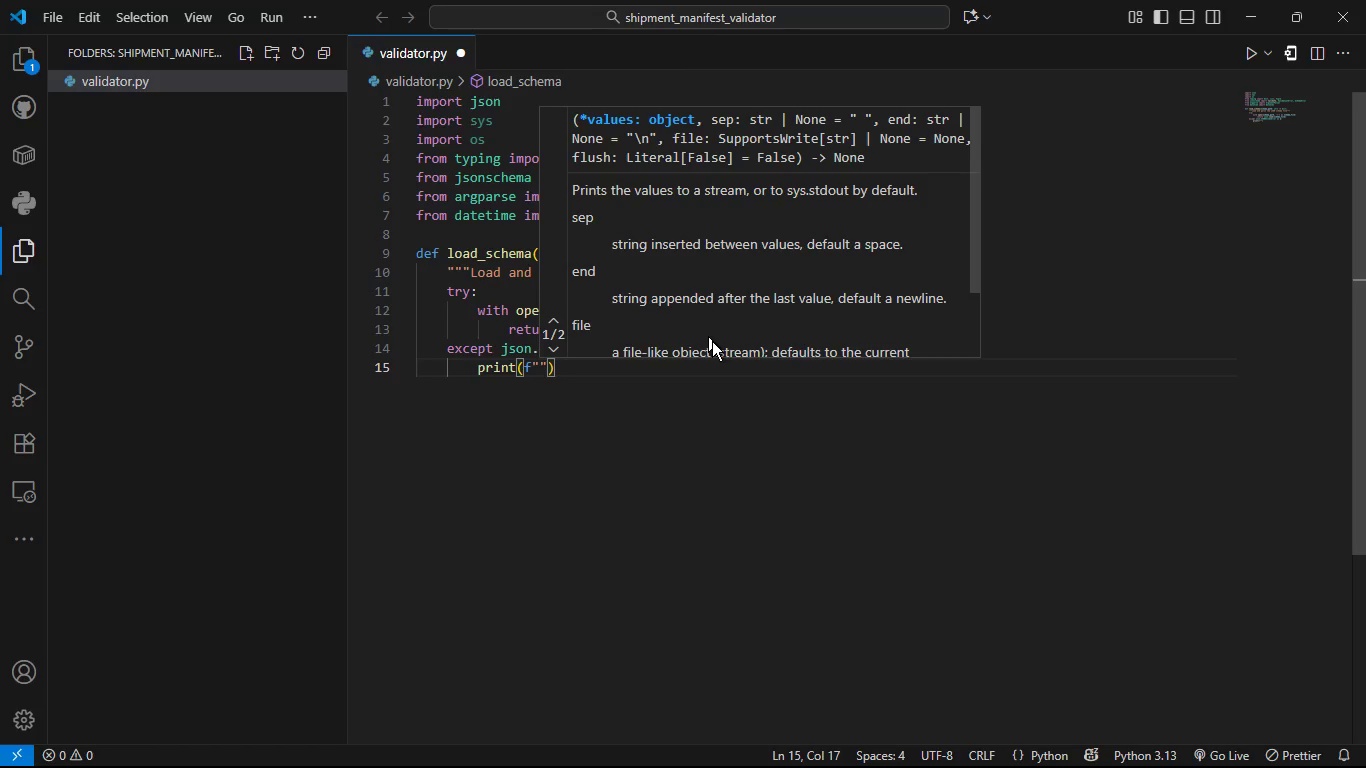 
hold_key(key=CapsLock, duration=0.58)
 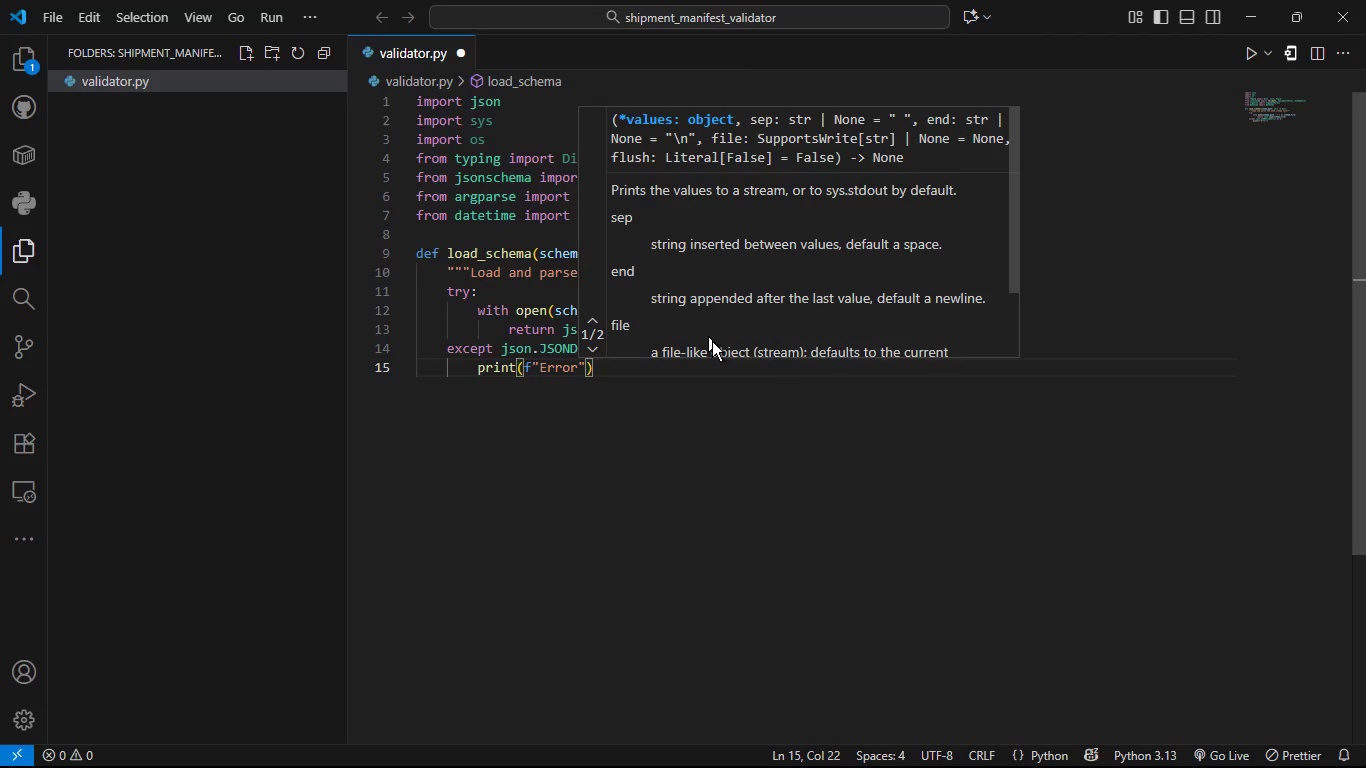 
key(Shift+Semicolon)
 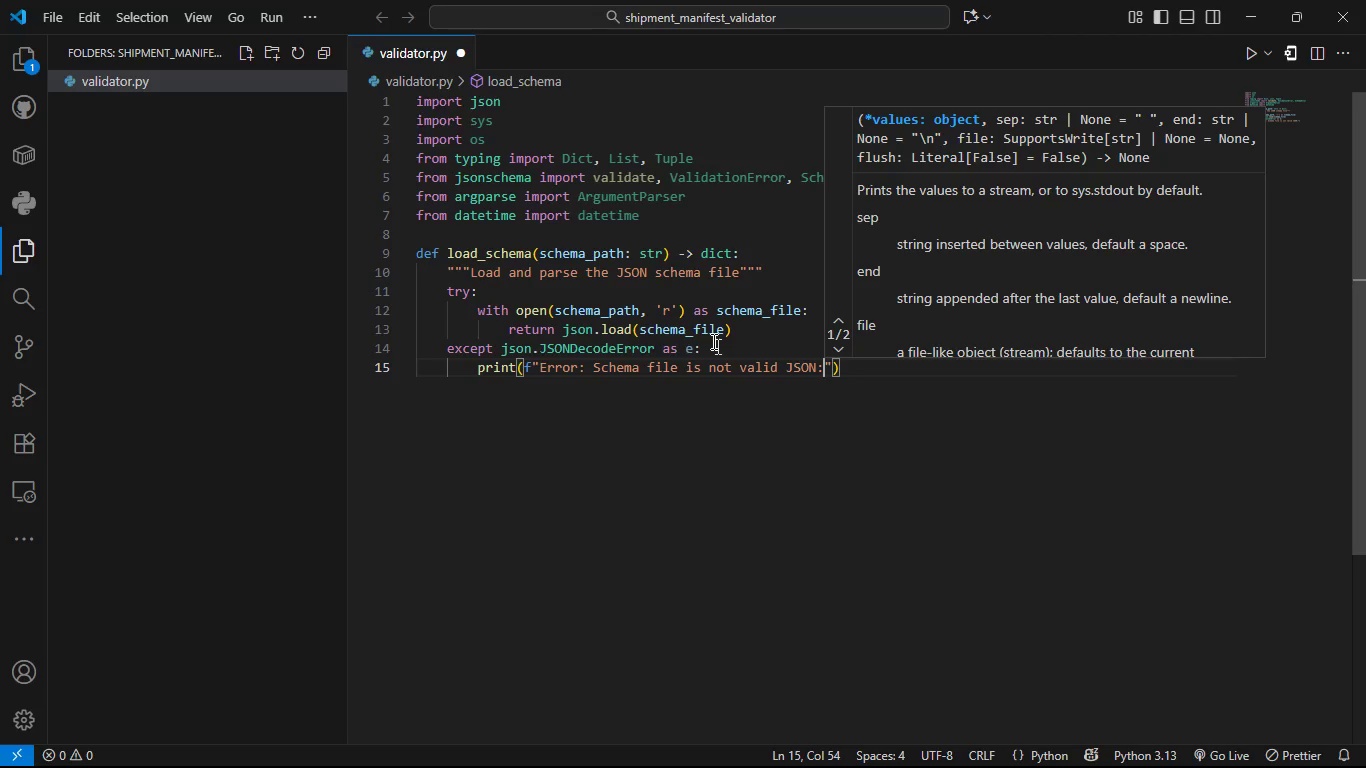 
key(Space)
 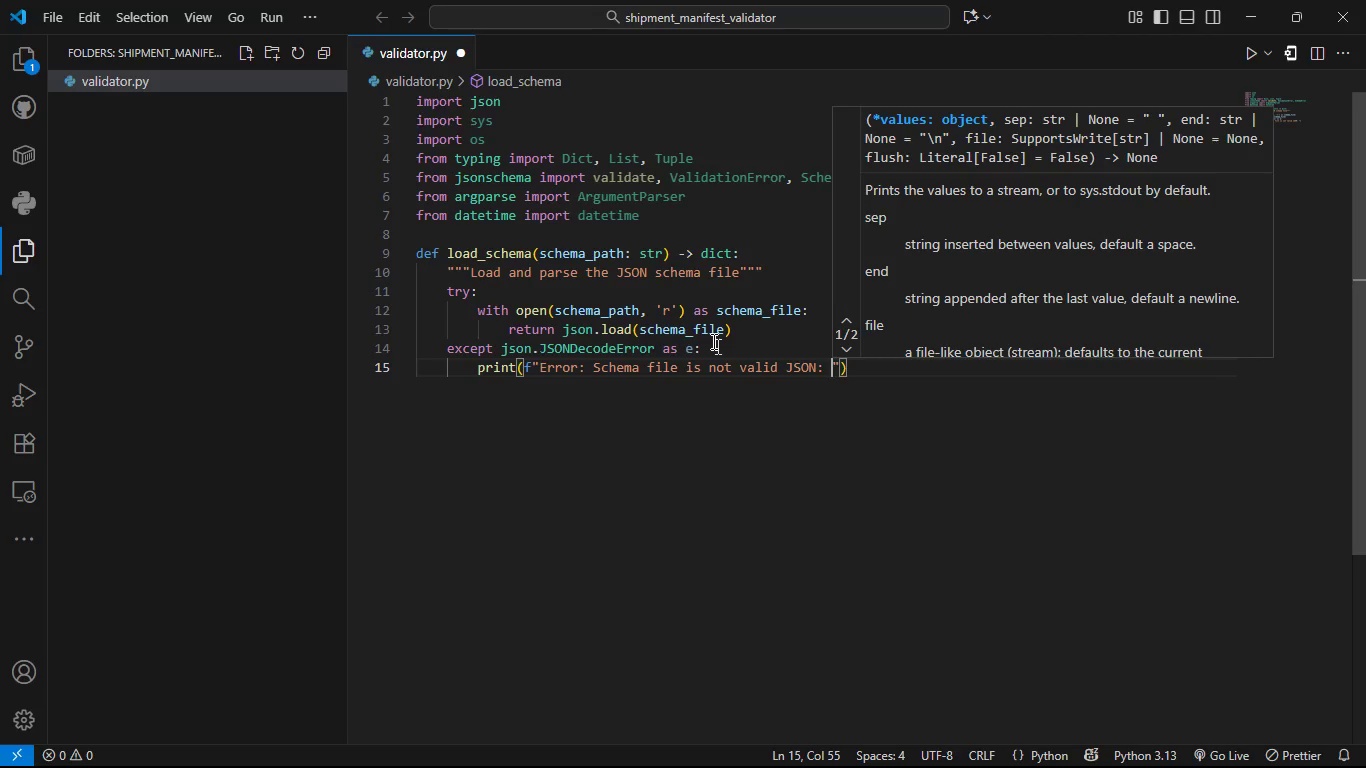 
key(Shift+BracketLeft)
 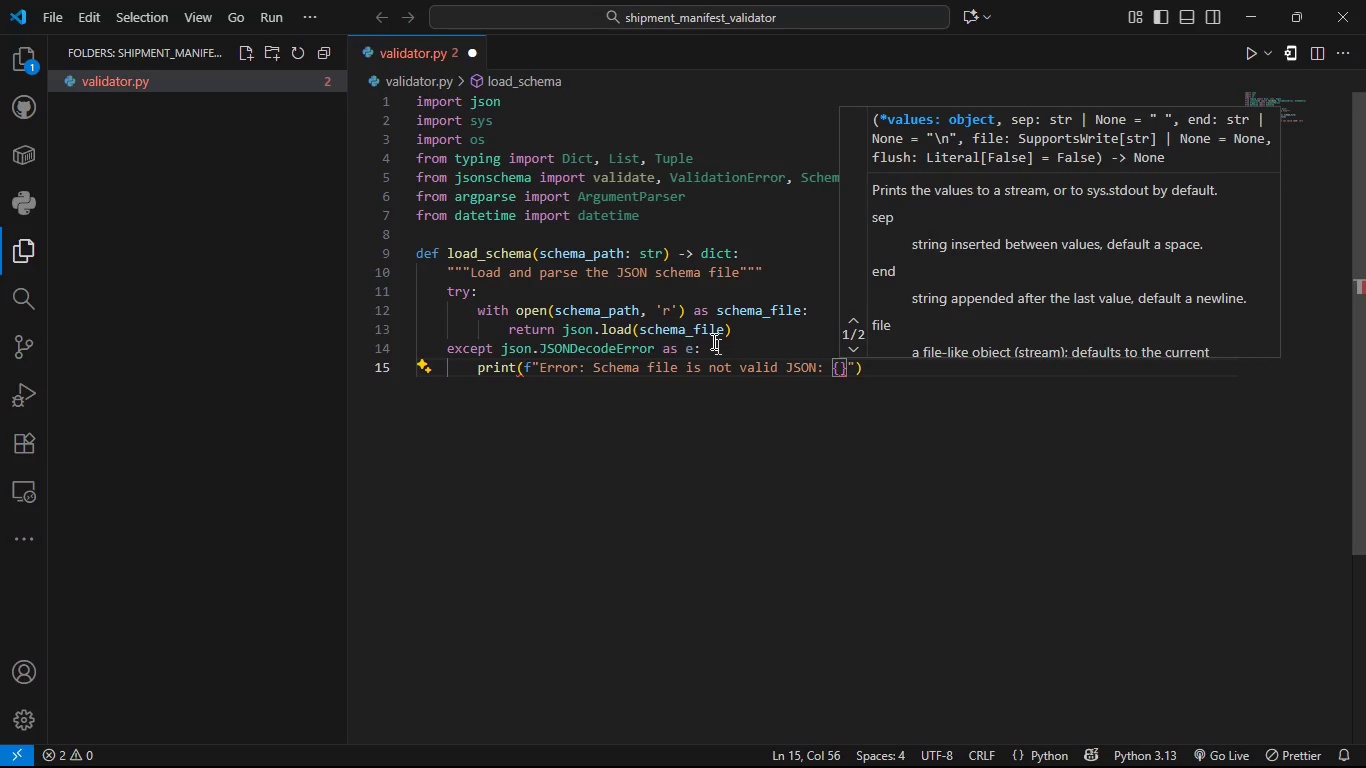 
key(E)
 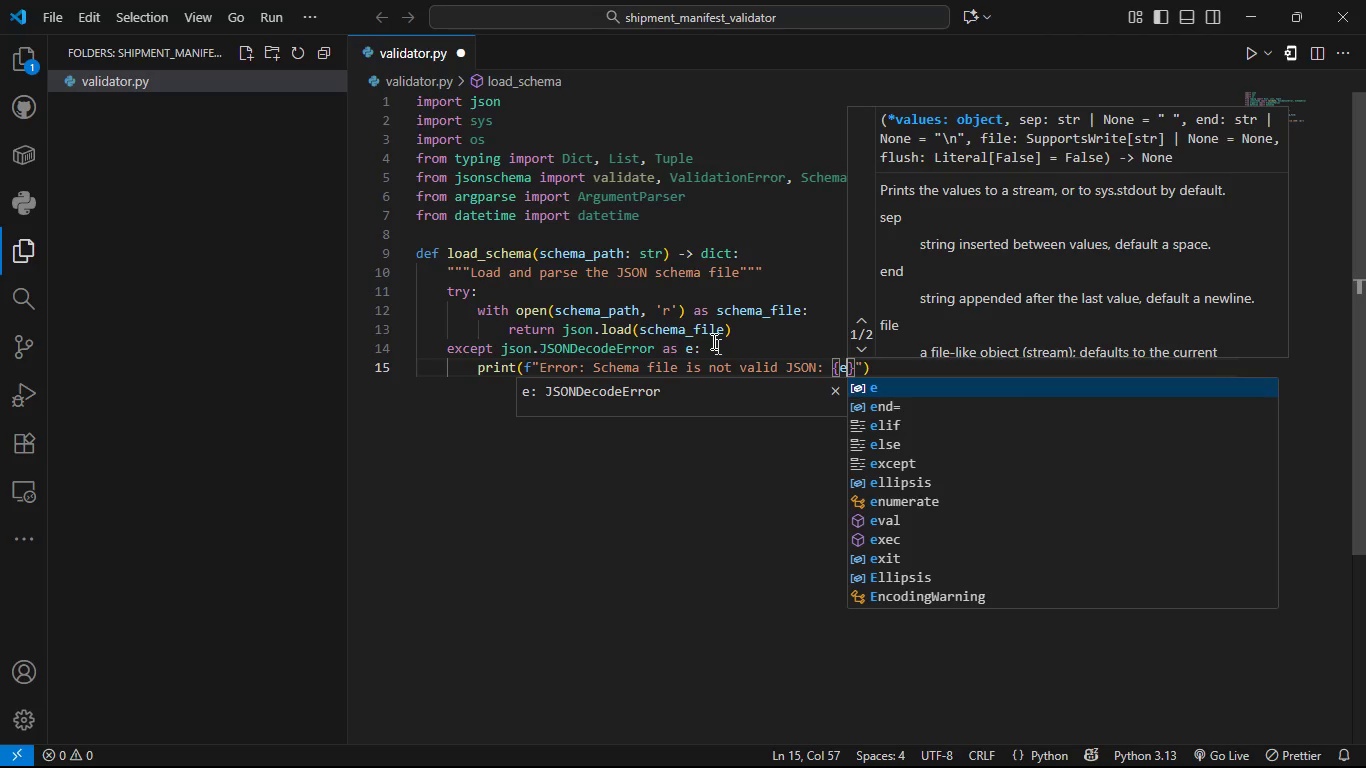 
key(ArrowRight)
 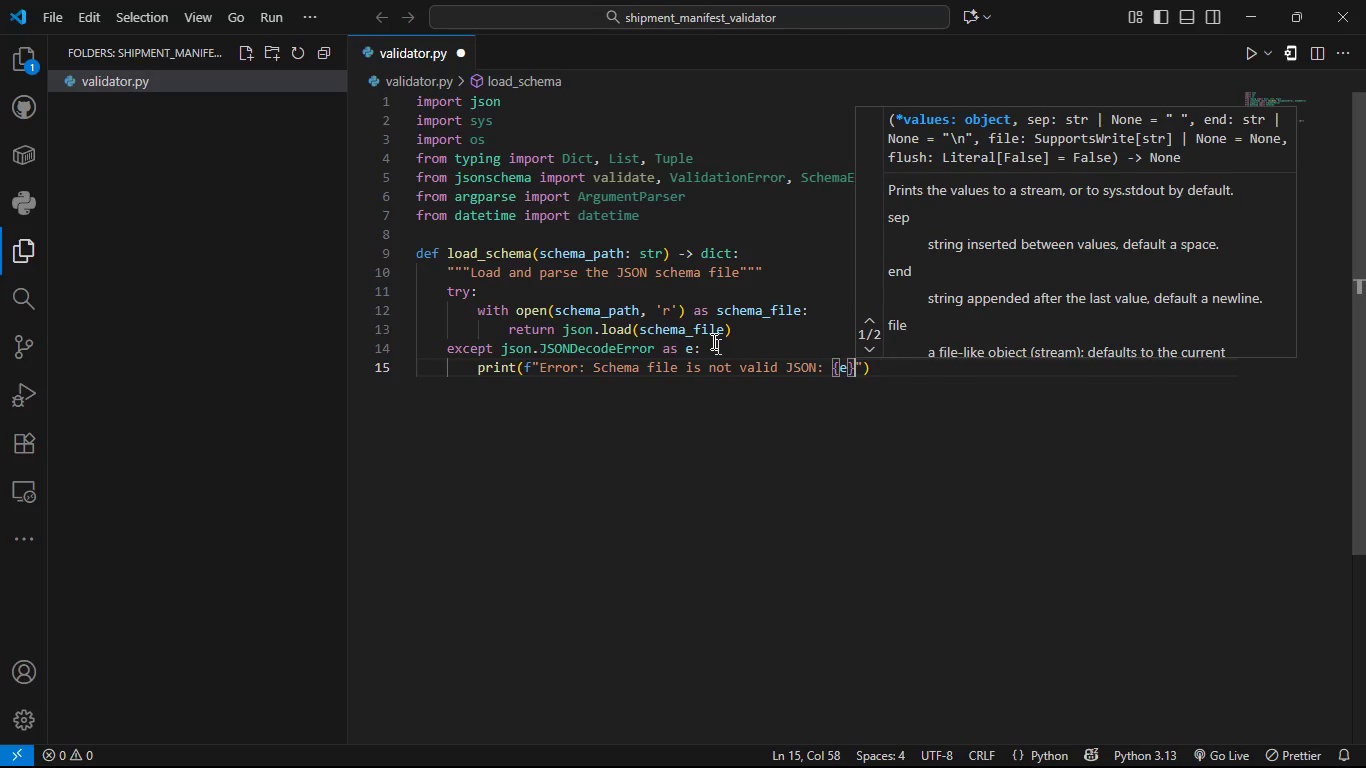 
key(ArrowRight)
 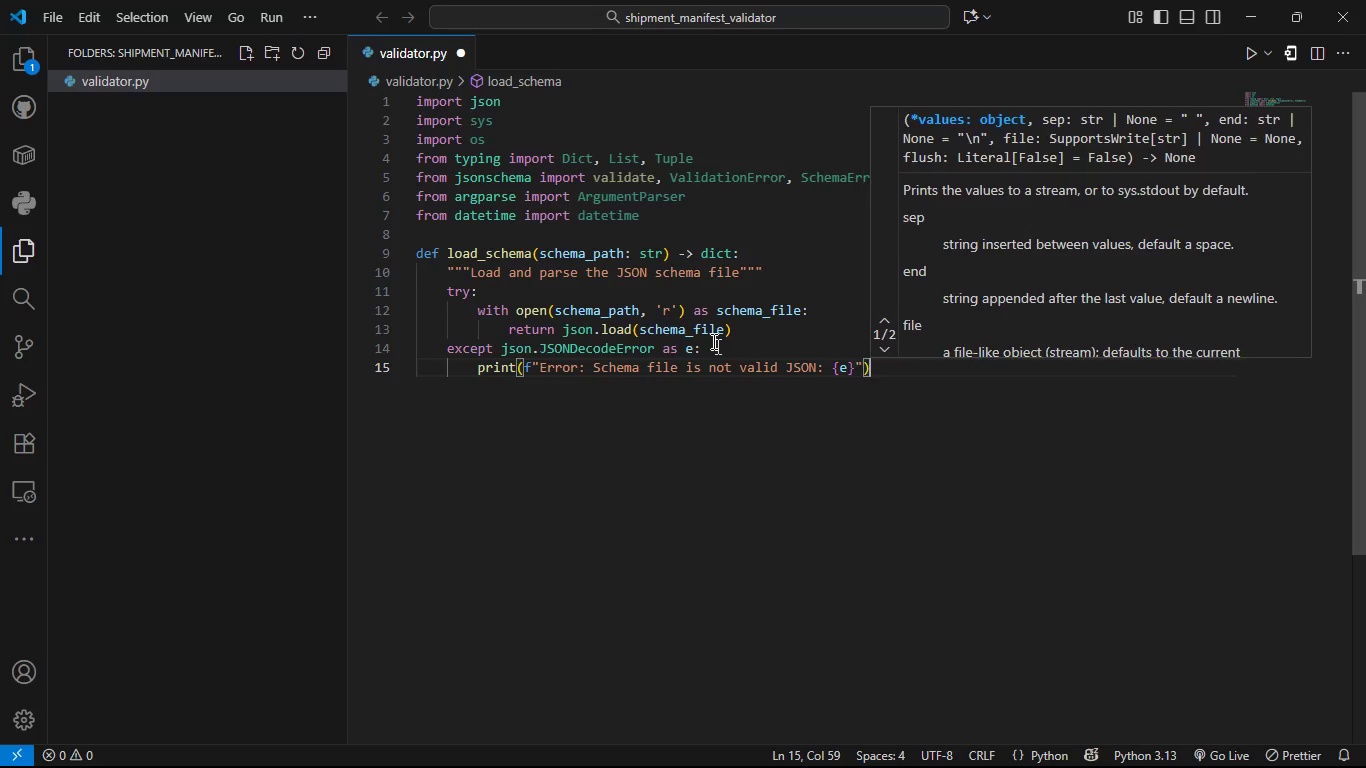 
key(ArrowRight)
 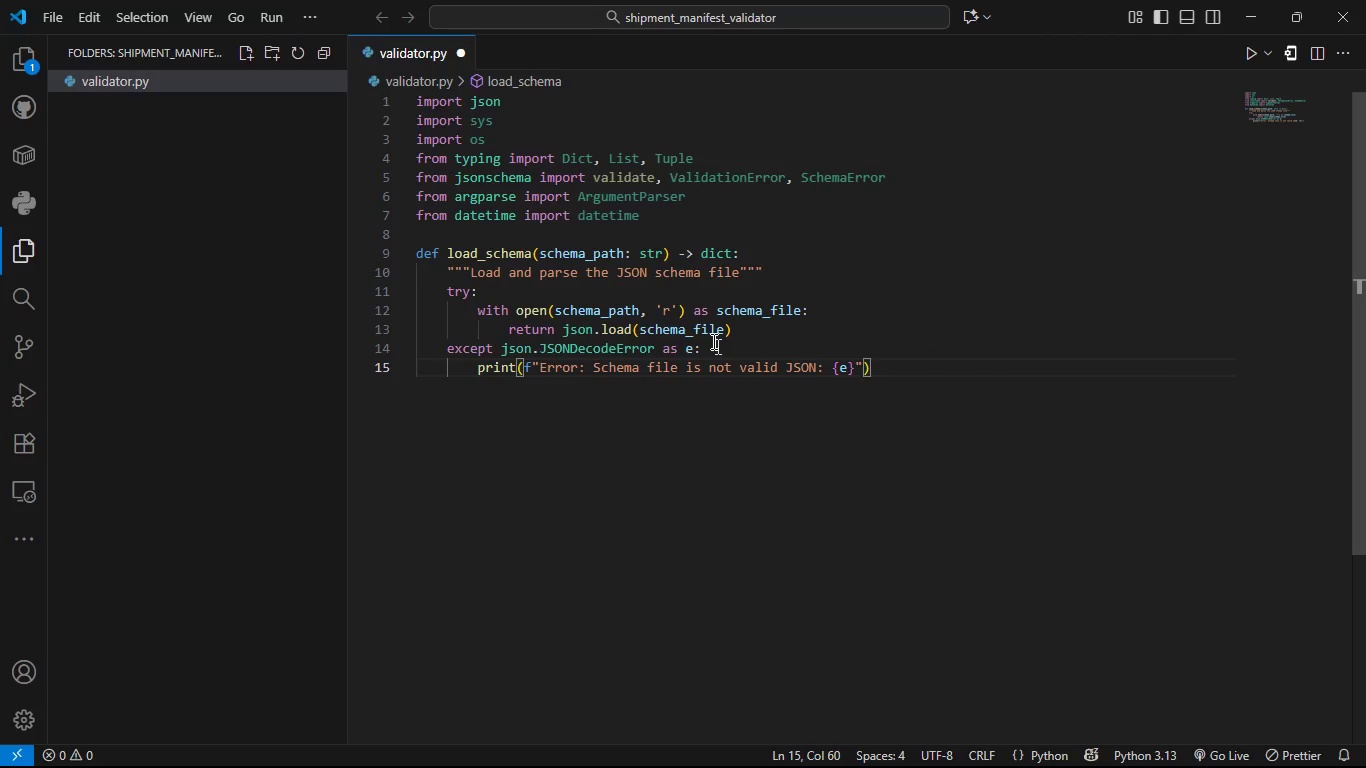 
key(Enter)
 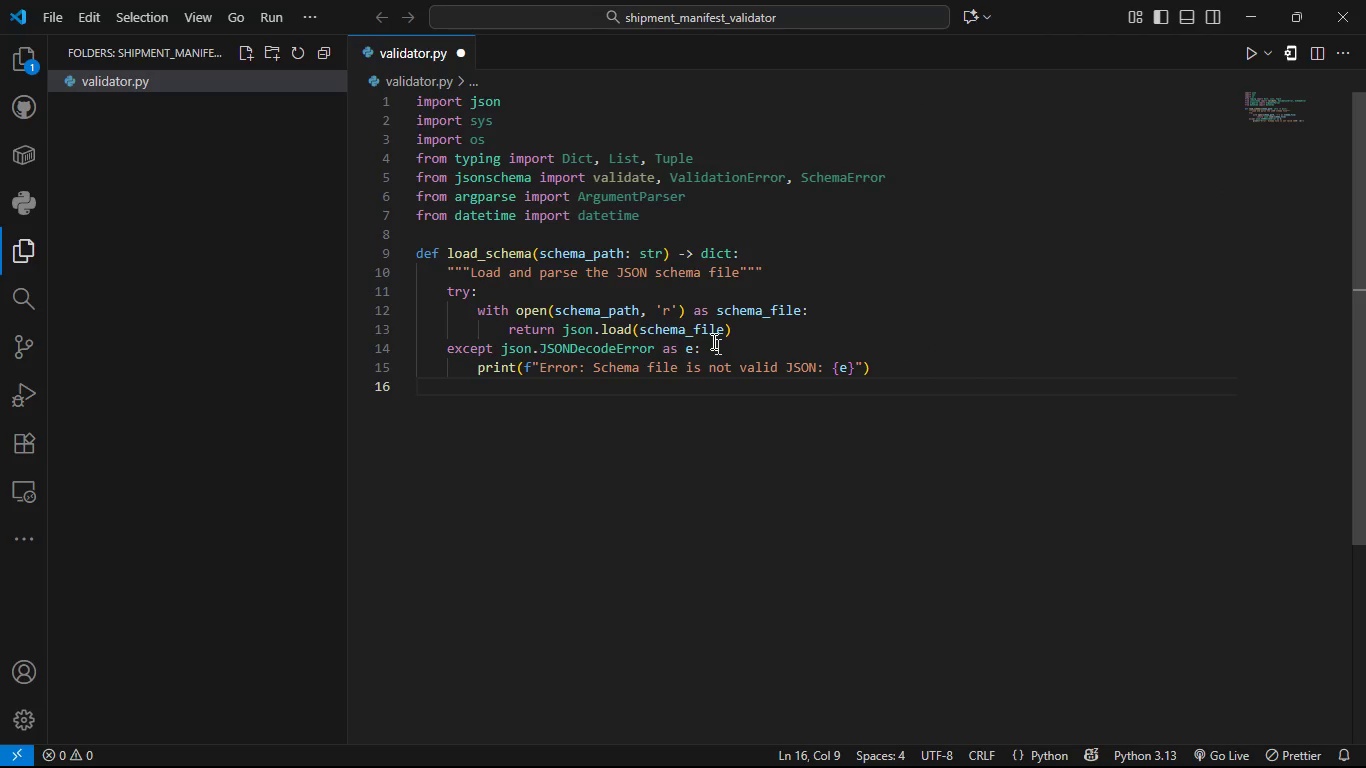 
type(SYS(E)
key(Backspace)
key(Backspace)
type(.EX)
key(Tab)
type((1)
 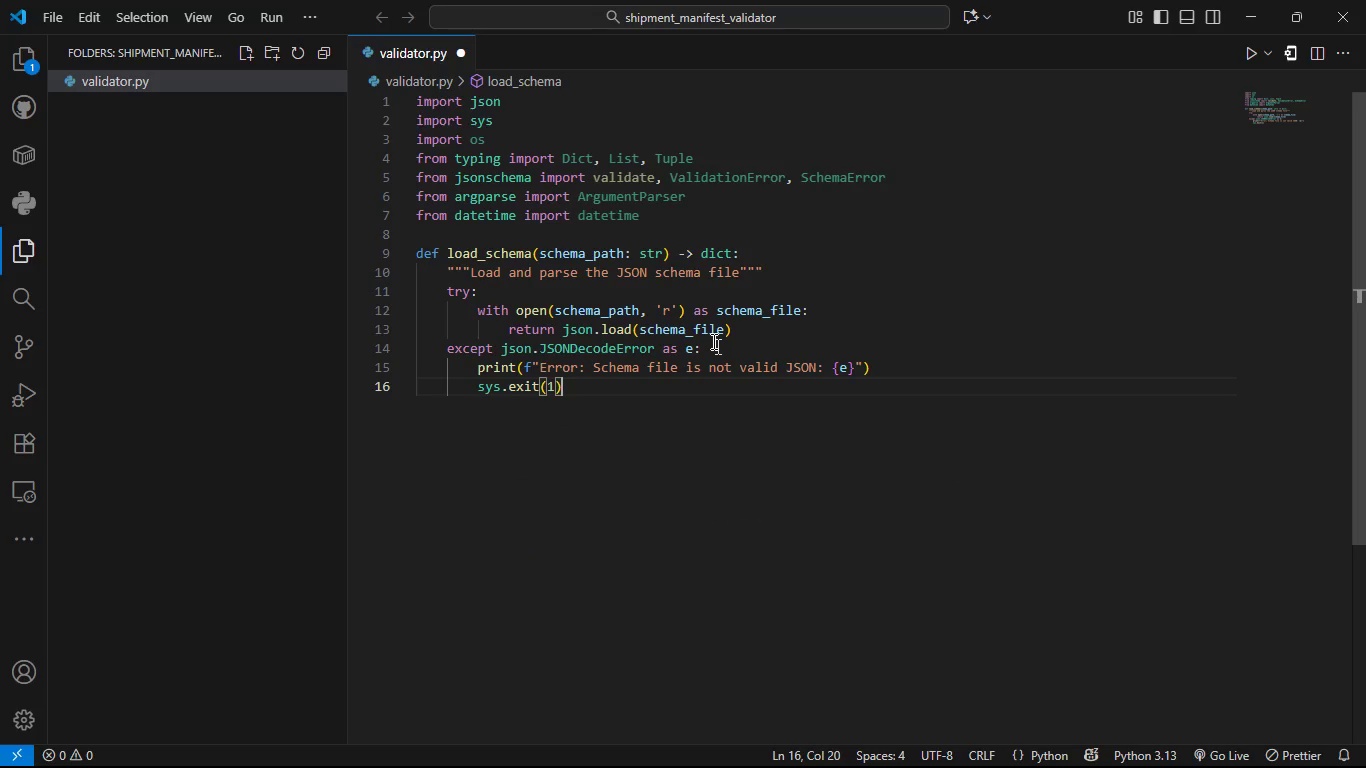 
 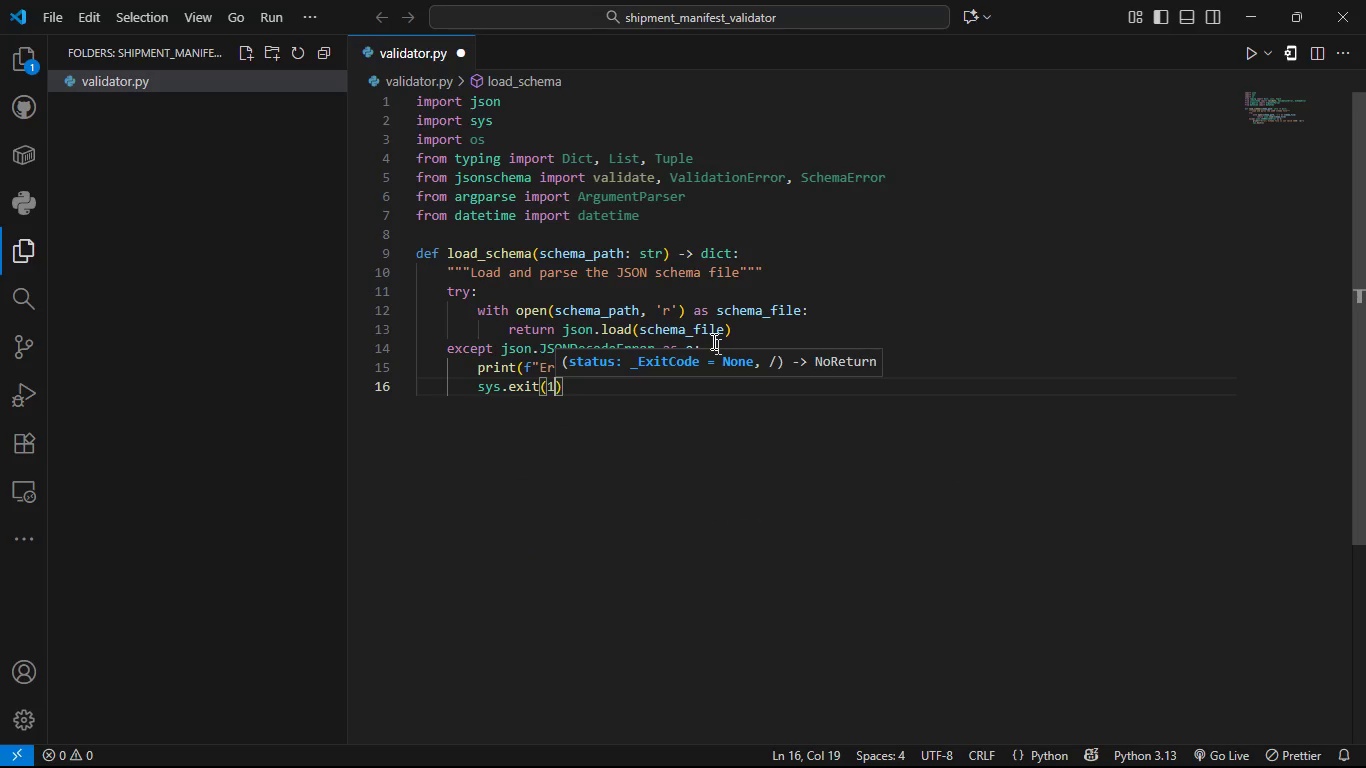 
key(ArrowRight)
 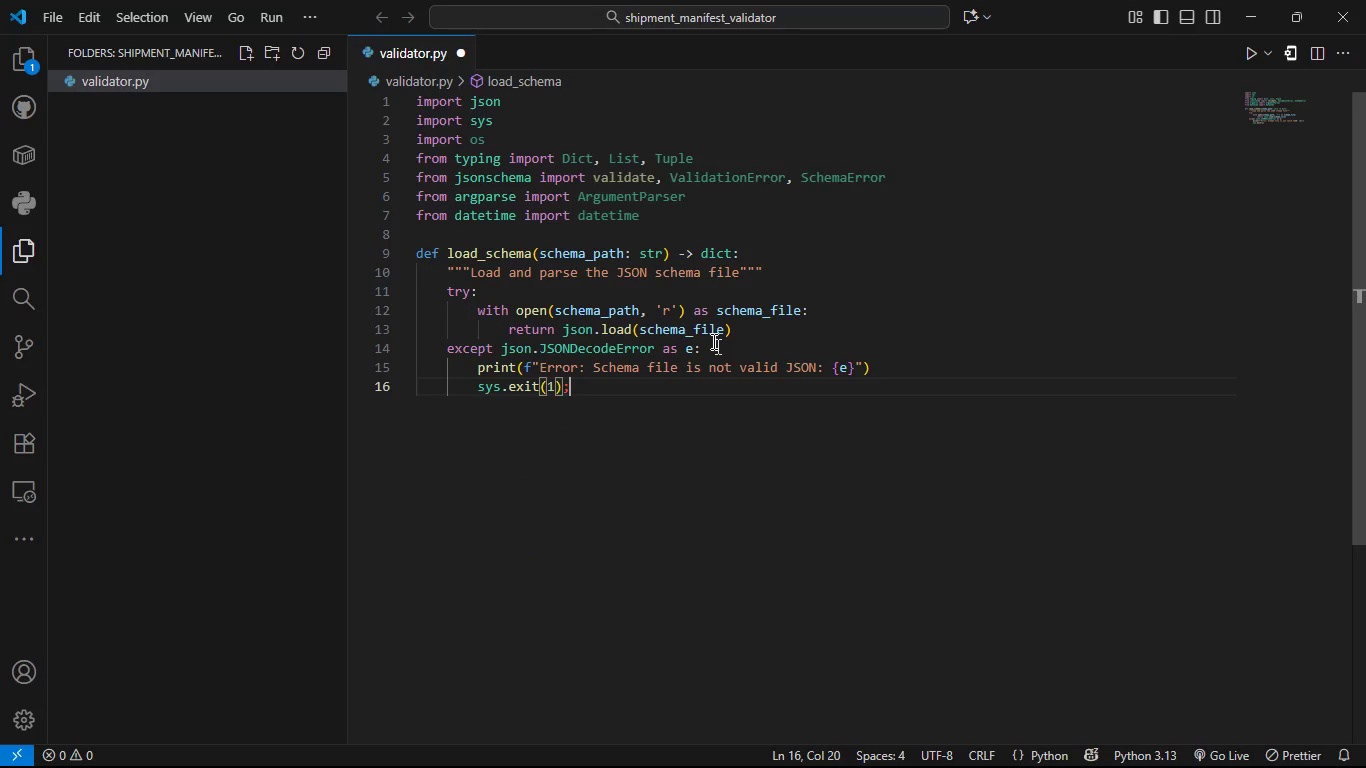 
key(Semicolon)
 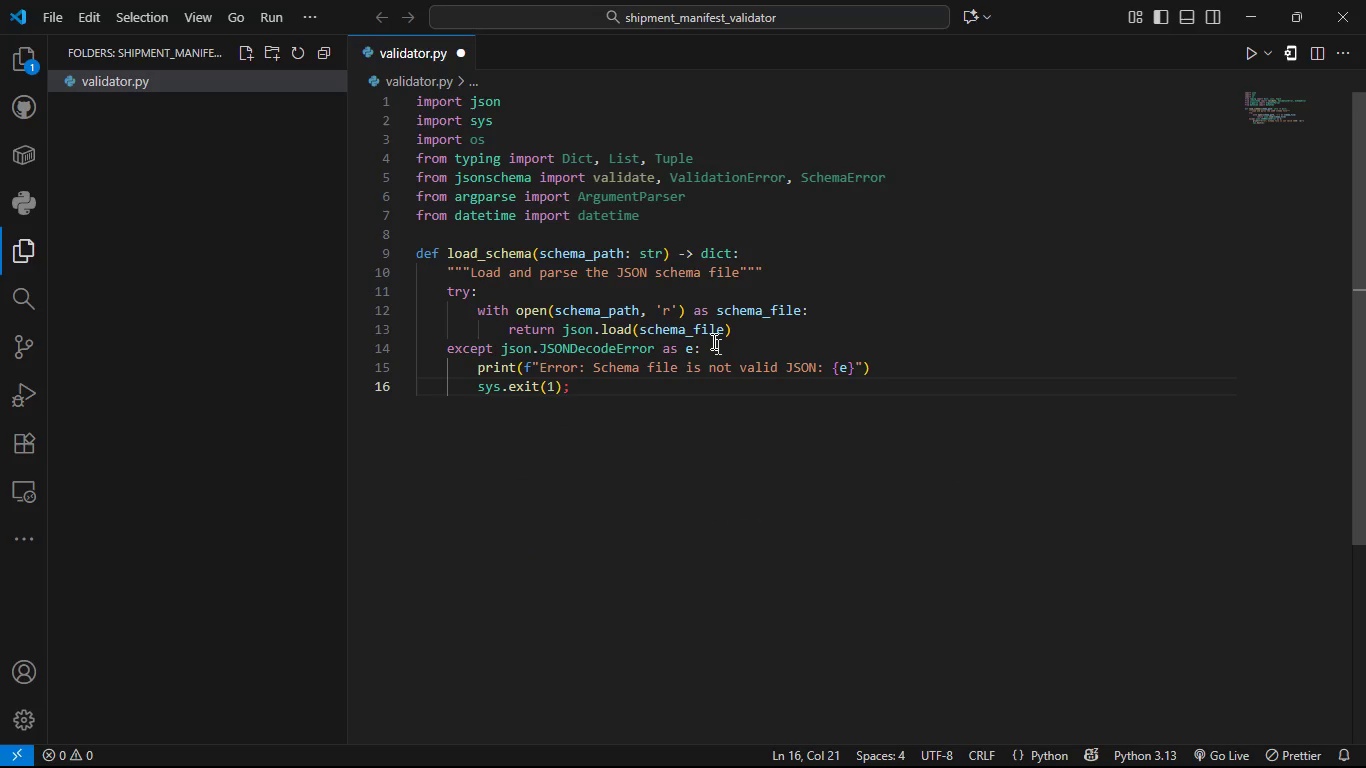 
key(Backspace)
 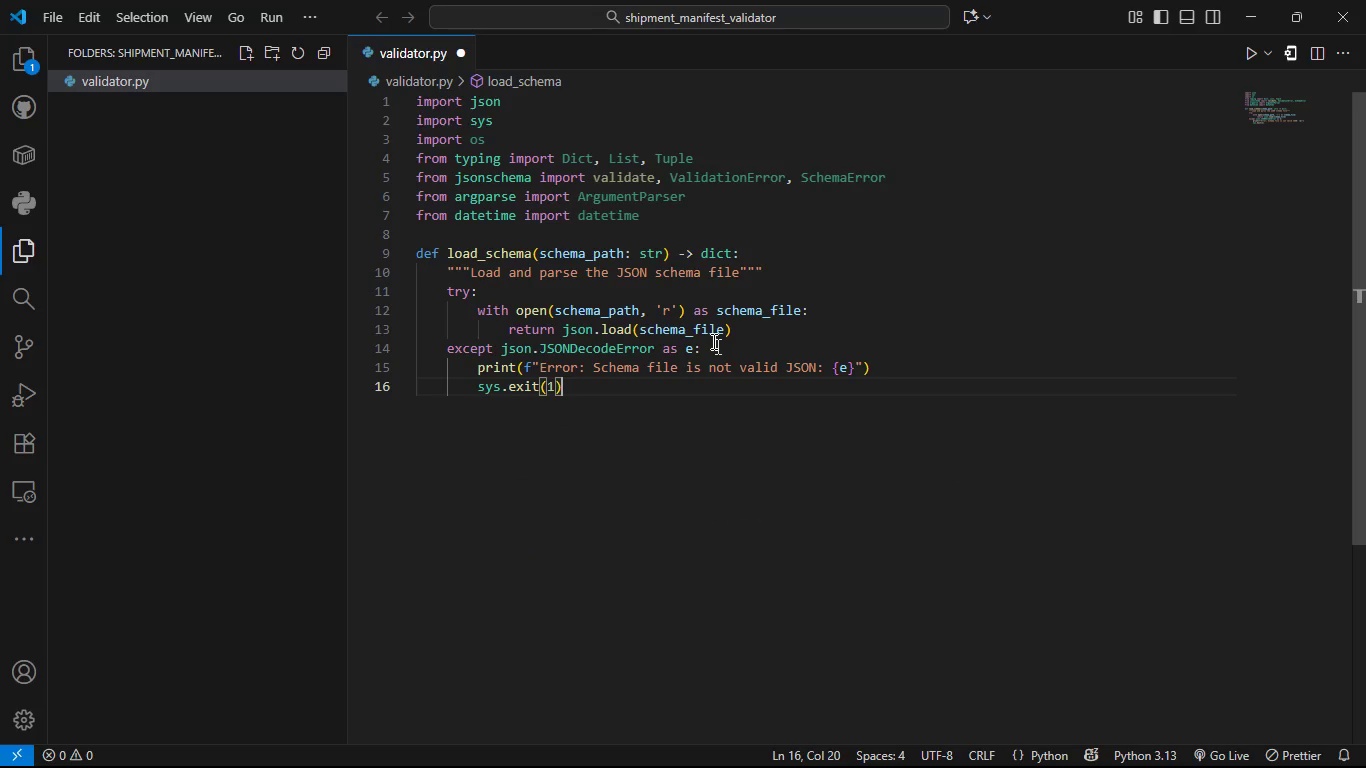 
key(Enter)
 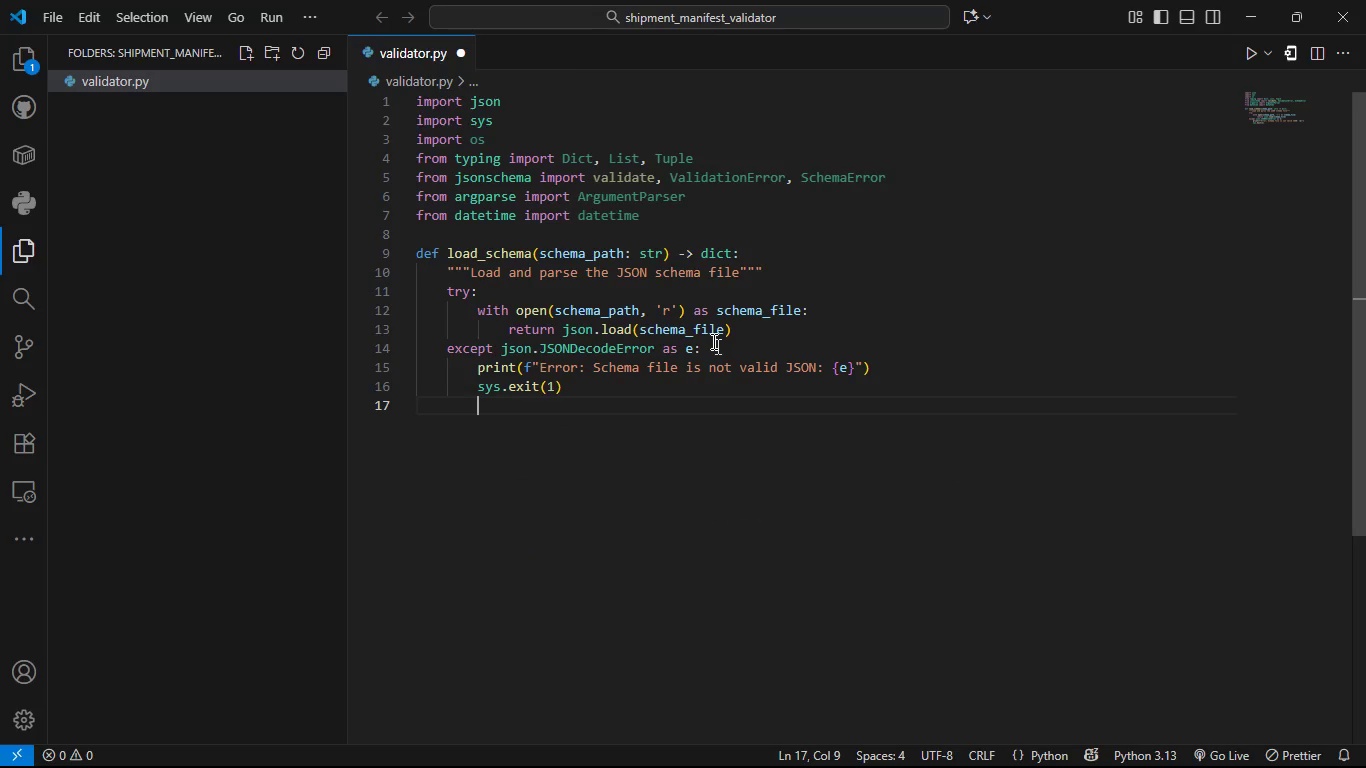 
key(Backspace)
 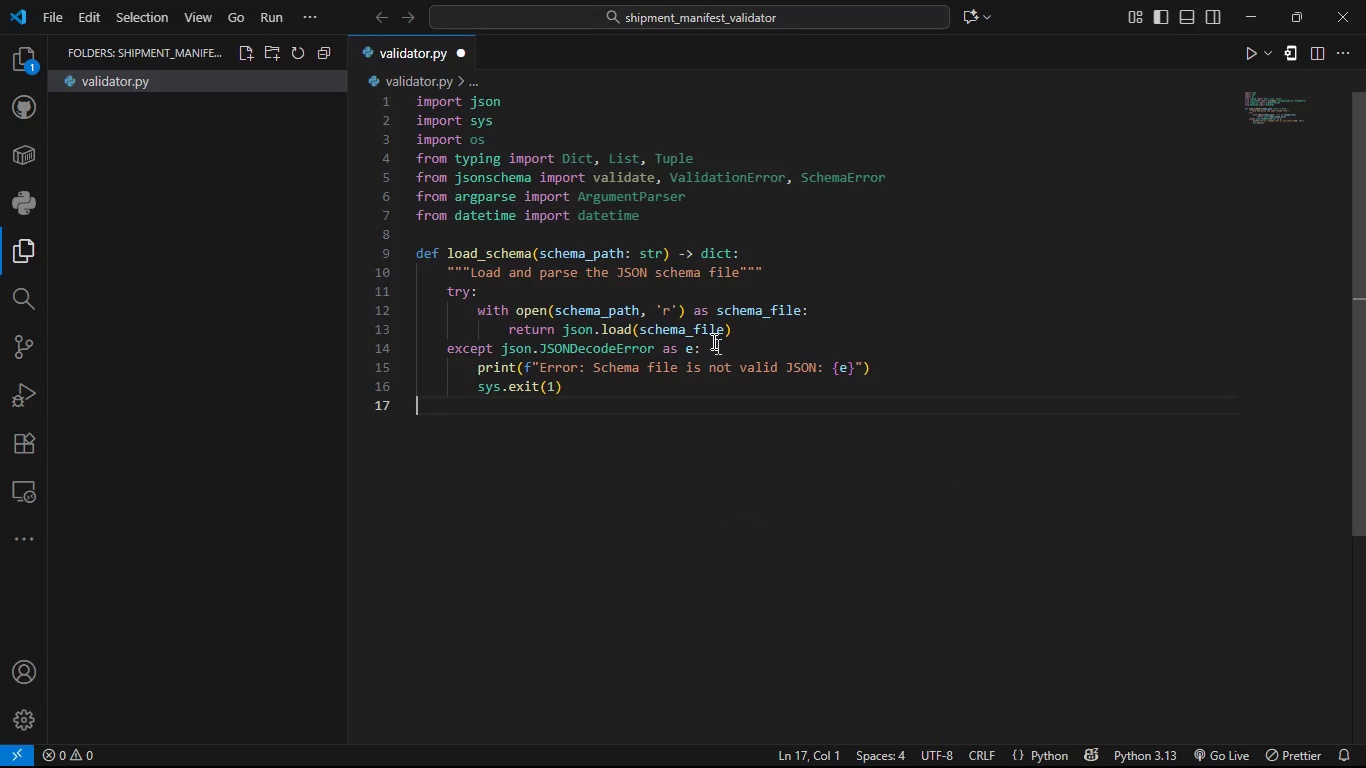 
key(Backspace)
 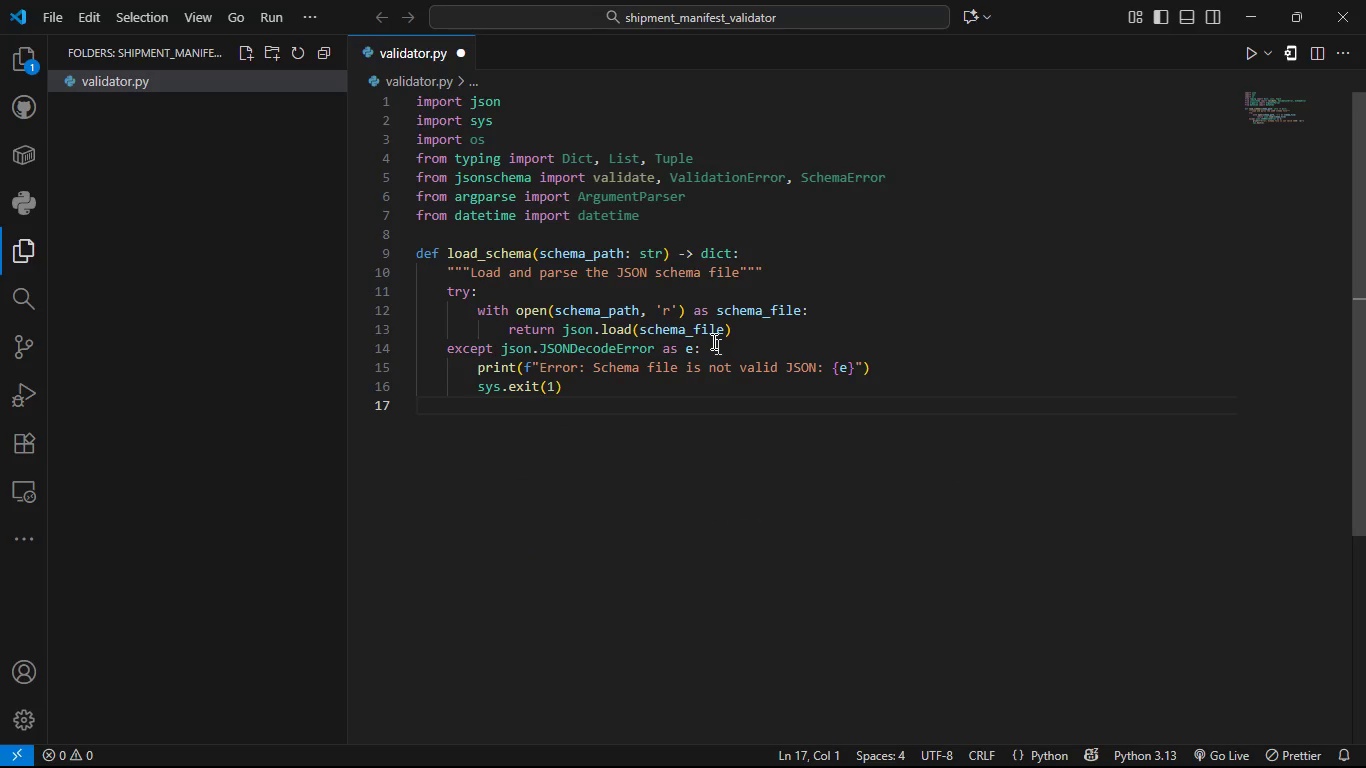 
key(D)
 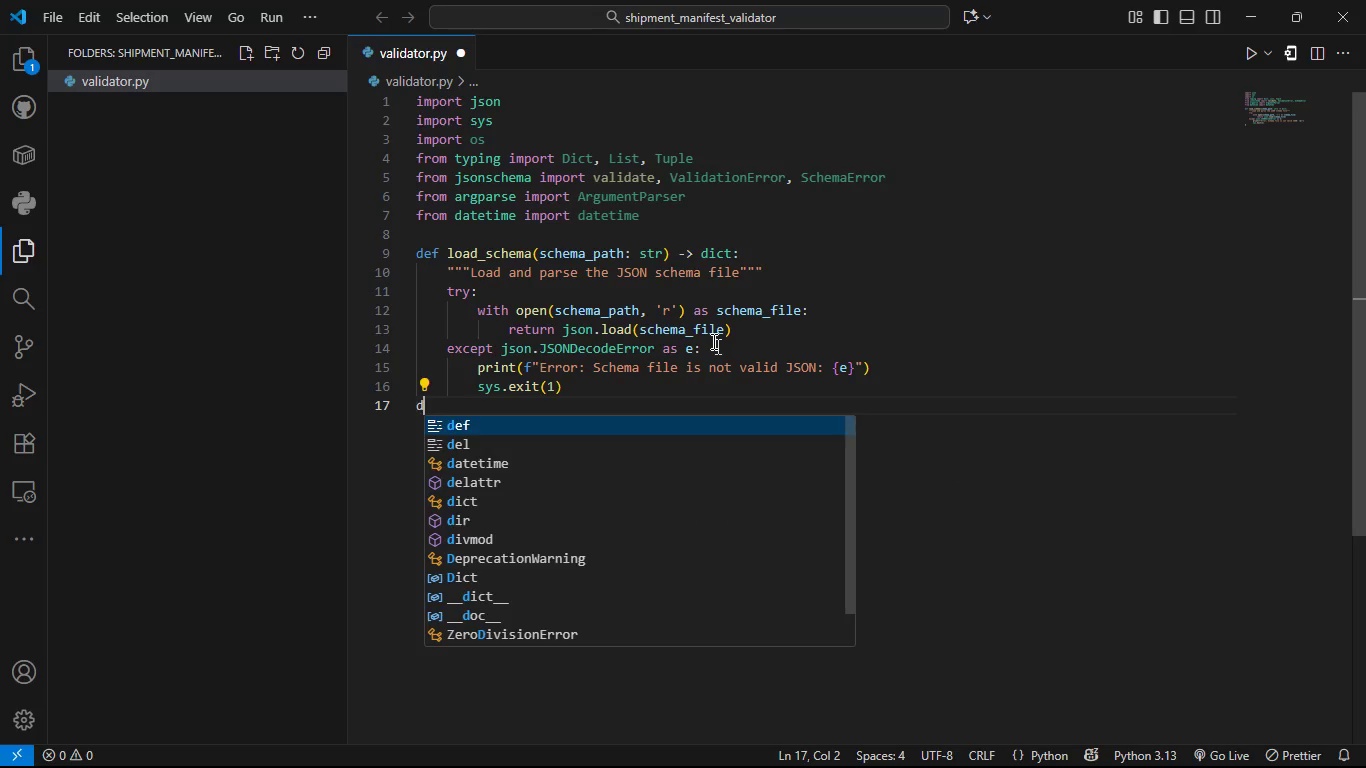 
key(Backspace)
 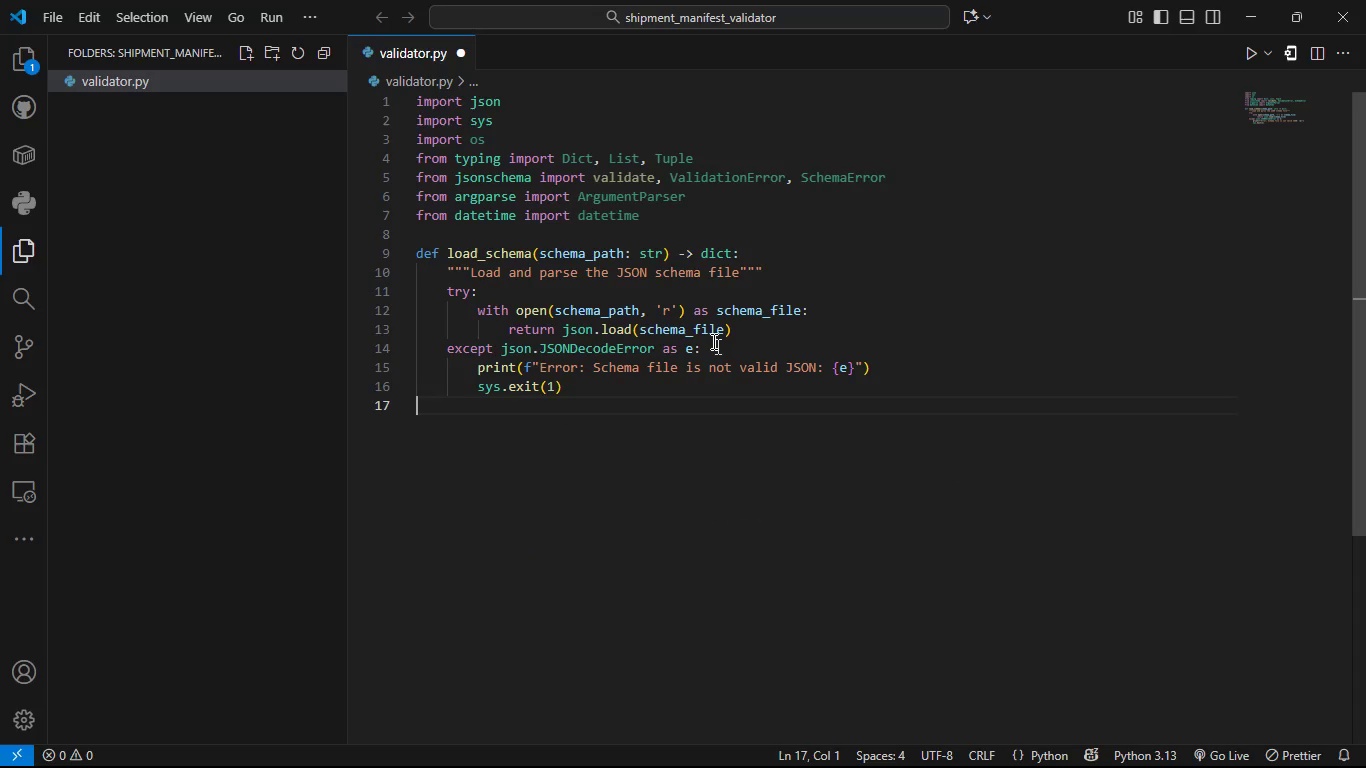 
key(Enter)
 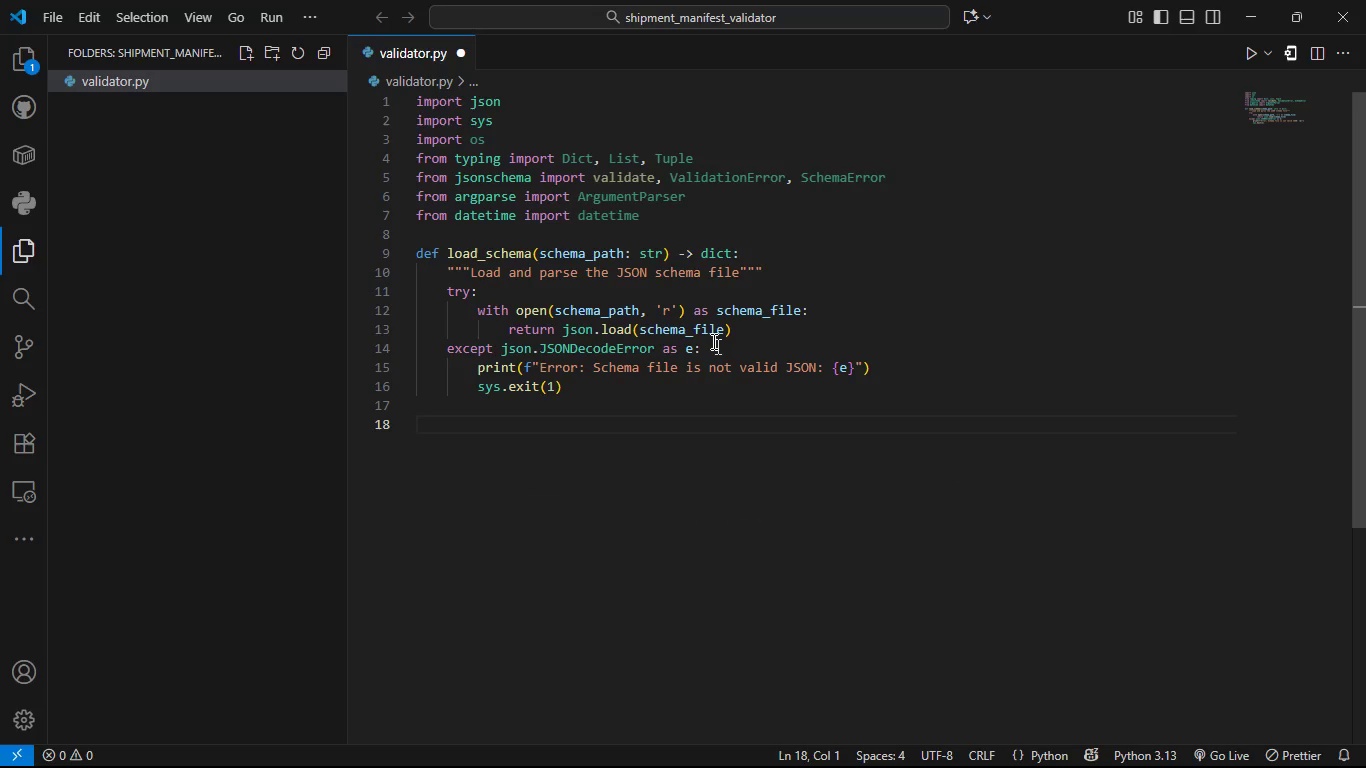 
type(DEF VALIDATE_MANIFEST(FILE_OATH)
key(Backspace)
key(Backspace)
key(Backspace)
key(Backspace)
type(PATH)
 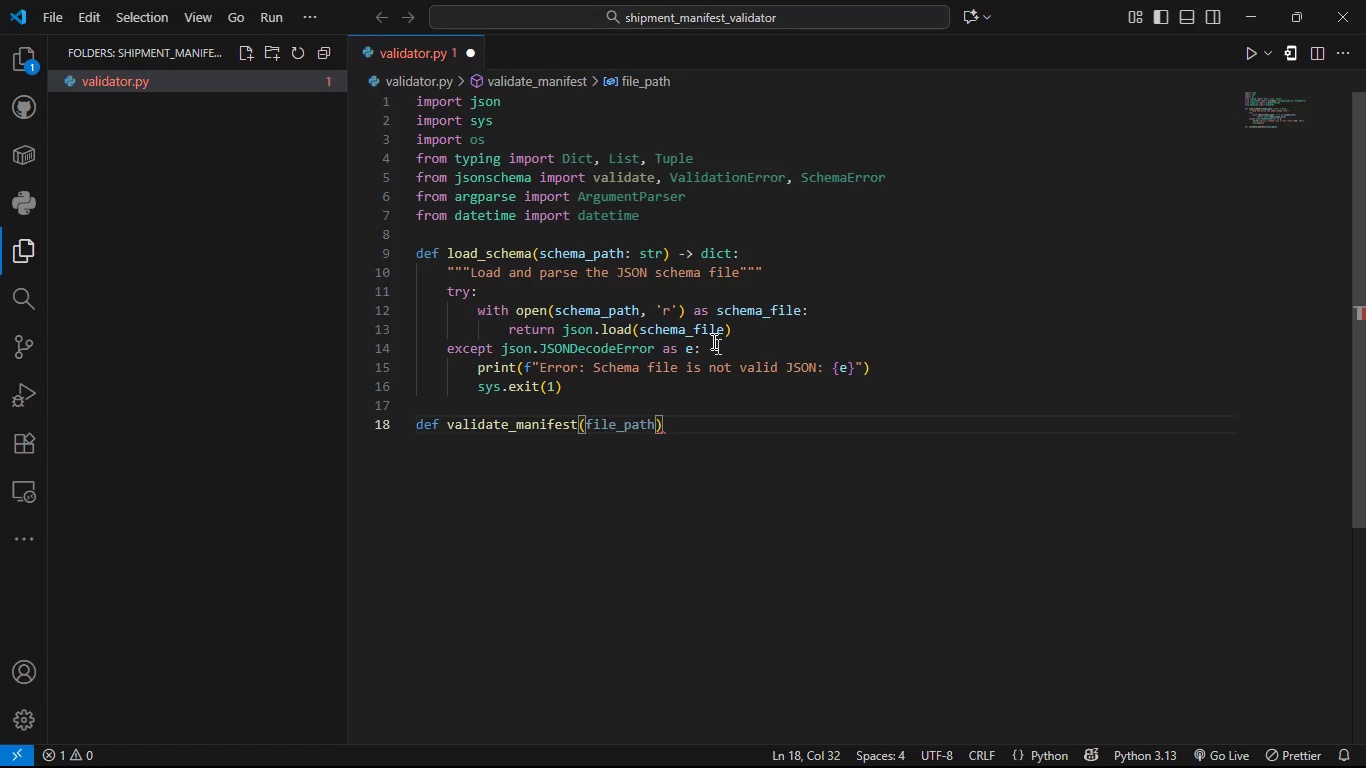 
wait(6.52)
 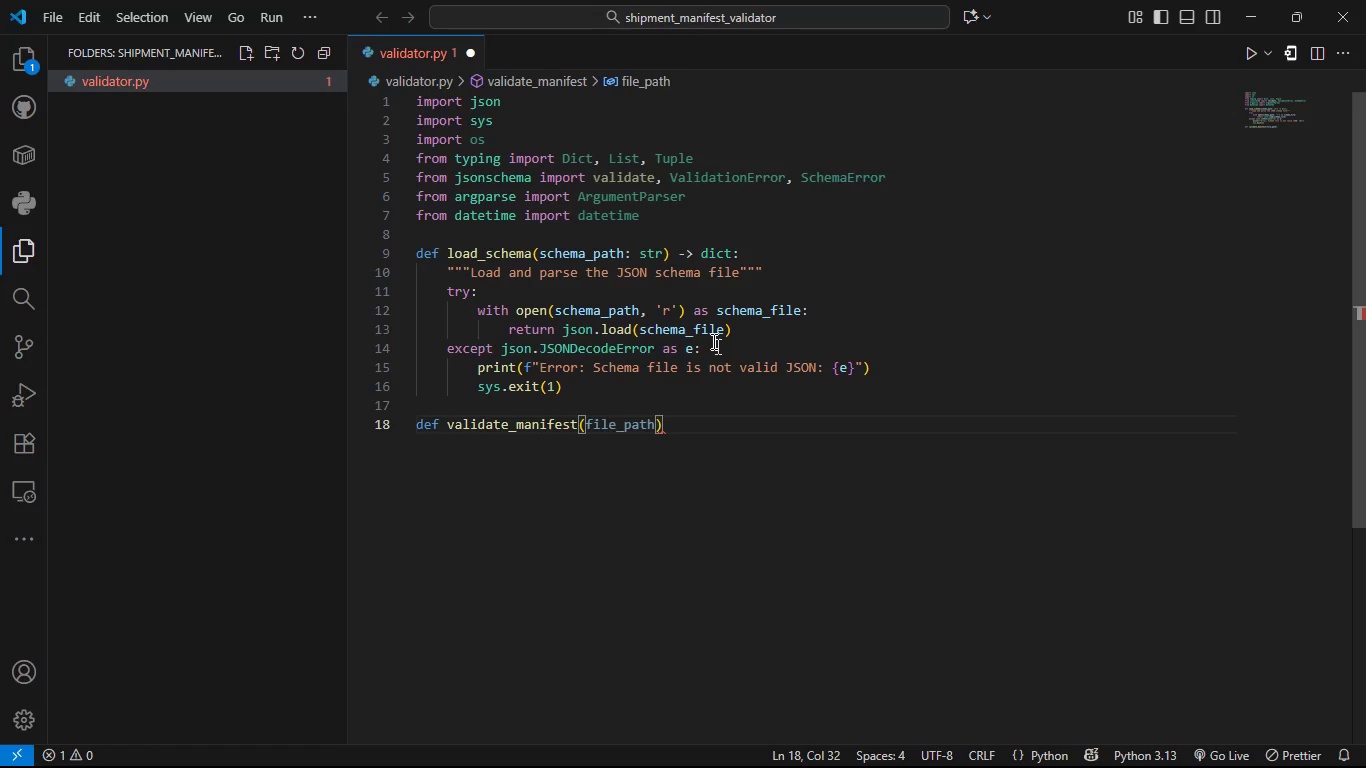 
type(: STR )
key(Backspace)
type(, SHE)
key(Backspace)
key(Backspace)
type(CHEMA: DICT)
 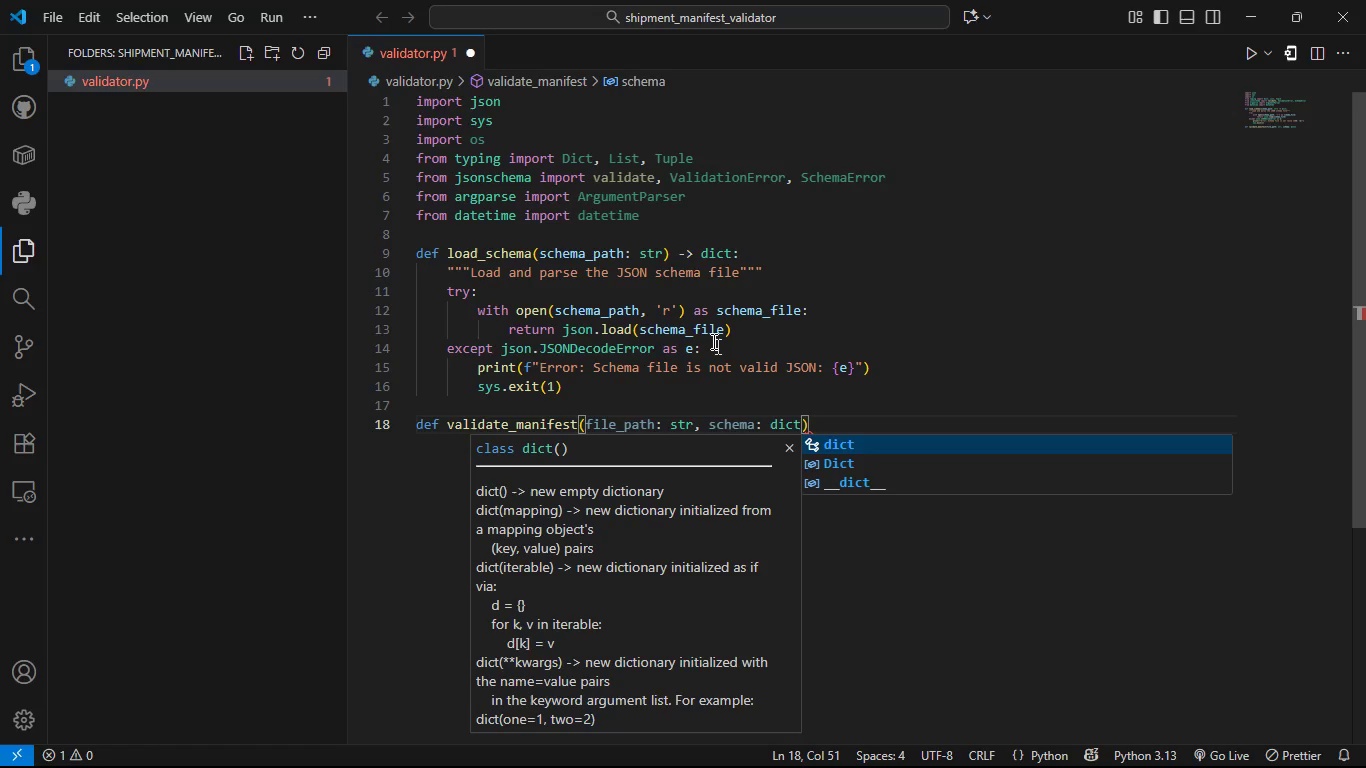 
key(ArrowRight)
 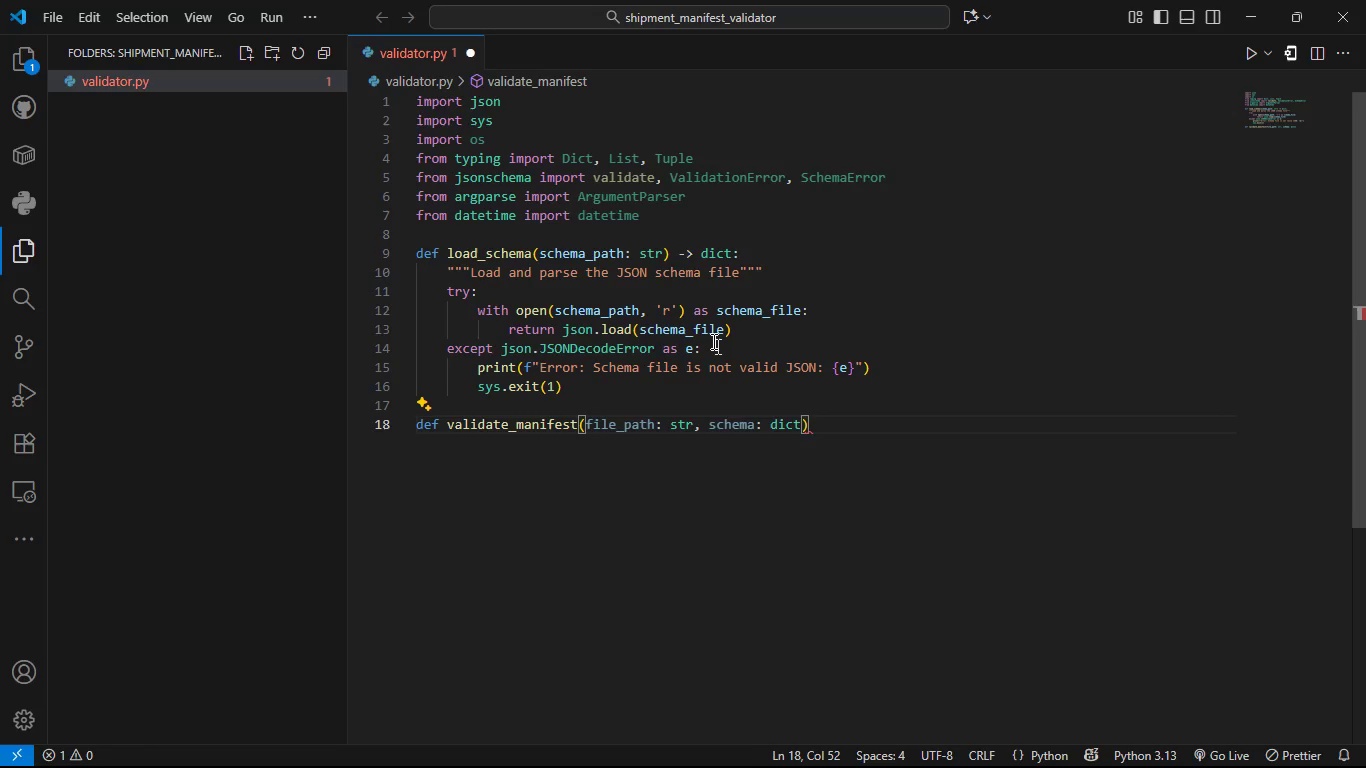 
key(Enter)
 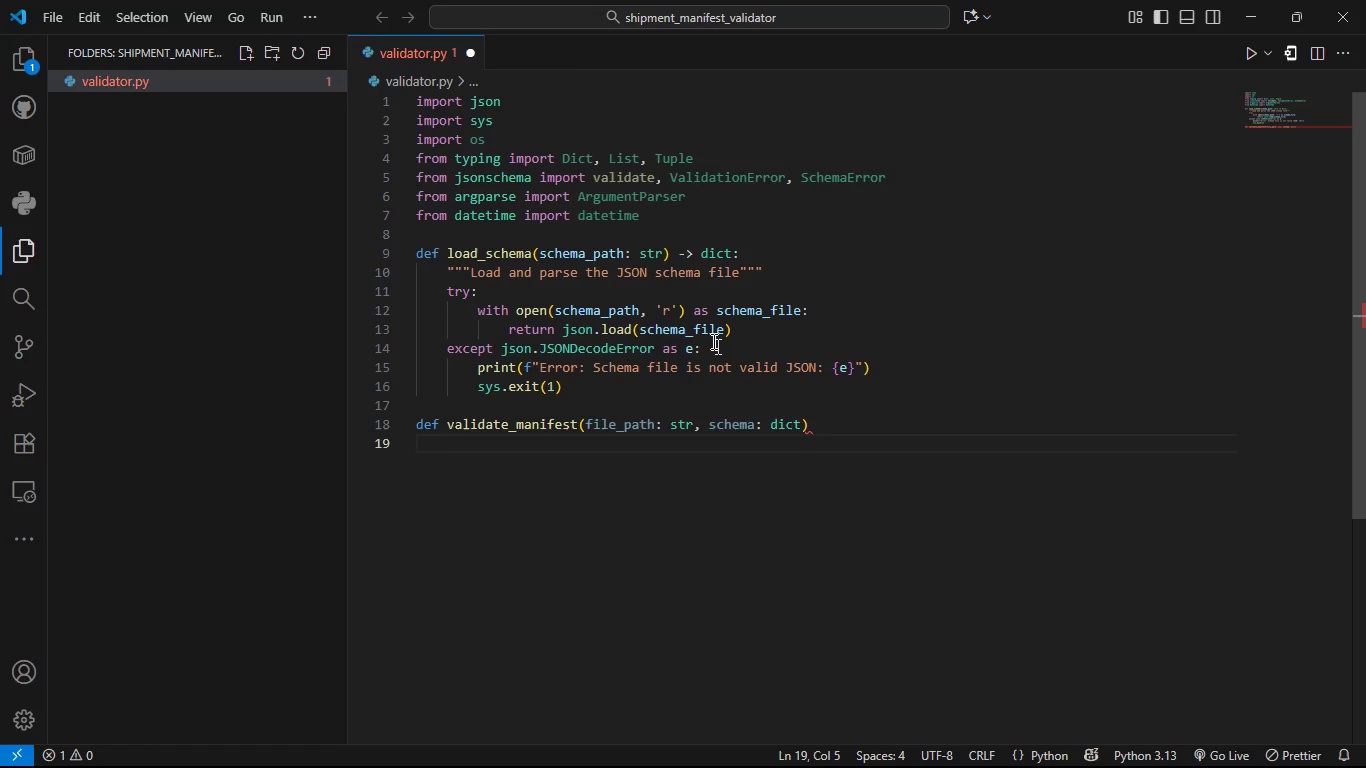 
key(Backspace)
key(Backspace)
type(-> tu)
key(Tab)
key(Backspace)
key(Backspace)
key(Backspace)
key(Backspace)
key(Backspace)
key(Backspace)
key(Backspace)
key(Backspace)
type( _> )
key(Backspace)
key(Backspace)
key(Backspace)
key(Backspace)
type( -> Tu)
key(Tab)
type( )
key(Backspace)
type([bool, LIst)
key(Backspace)
key(Backspace)
key(Backspace)
type(ist )
key(Backspace)
type([str)
 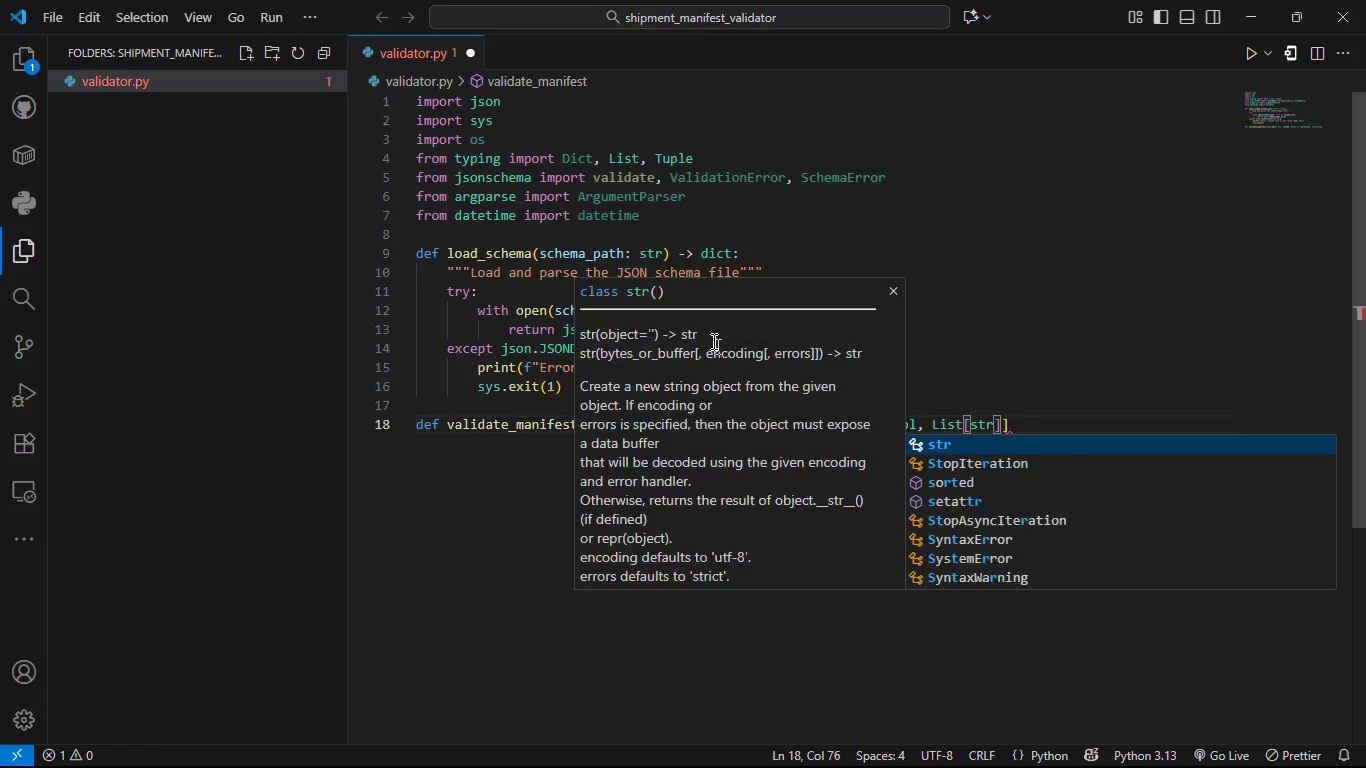 
 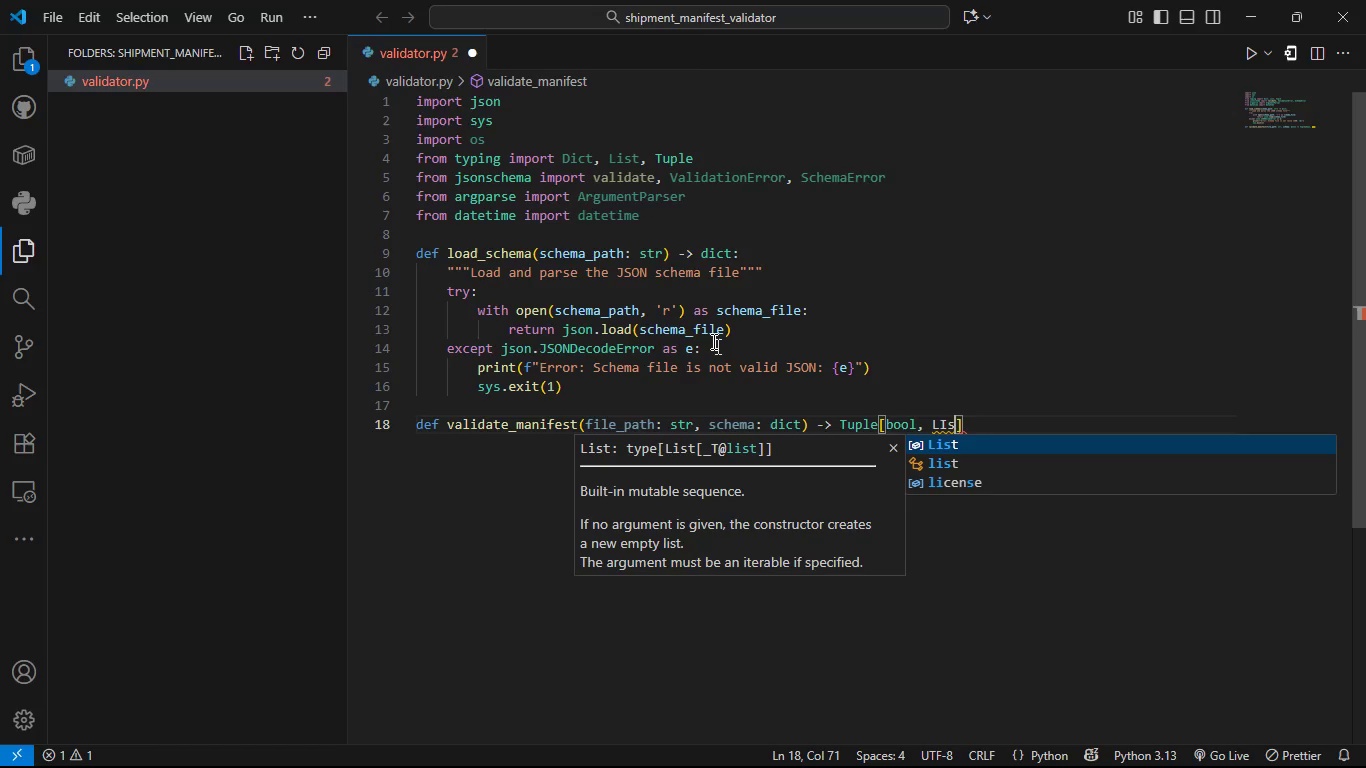 
key(ArrowRight)
 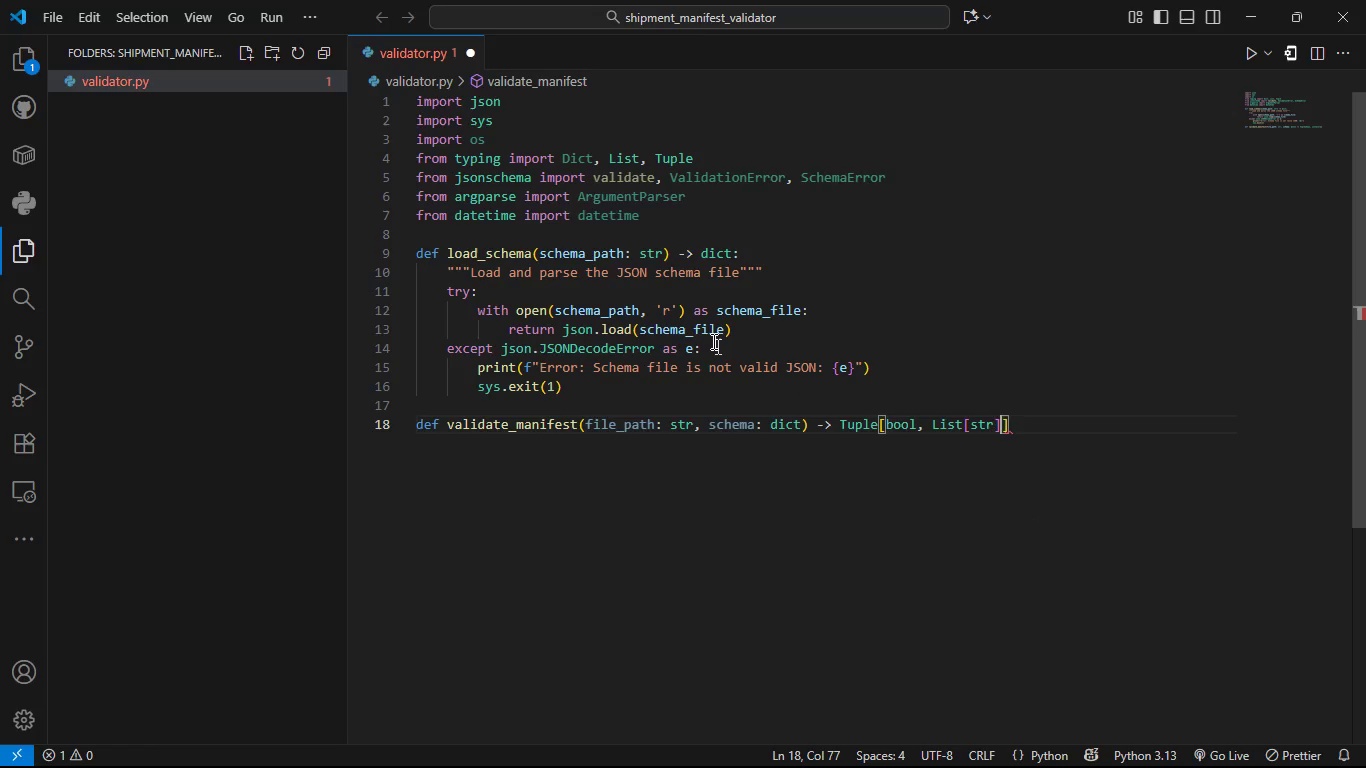 
key(ArrowRight)
 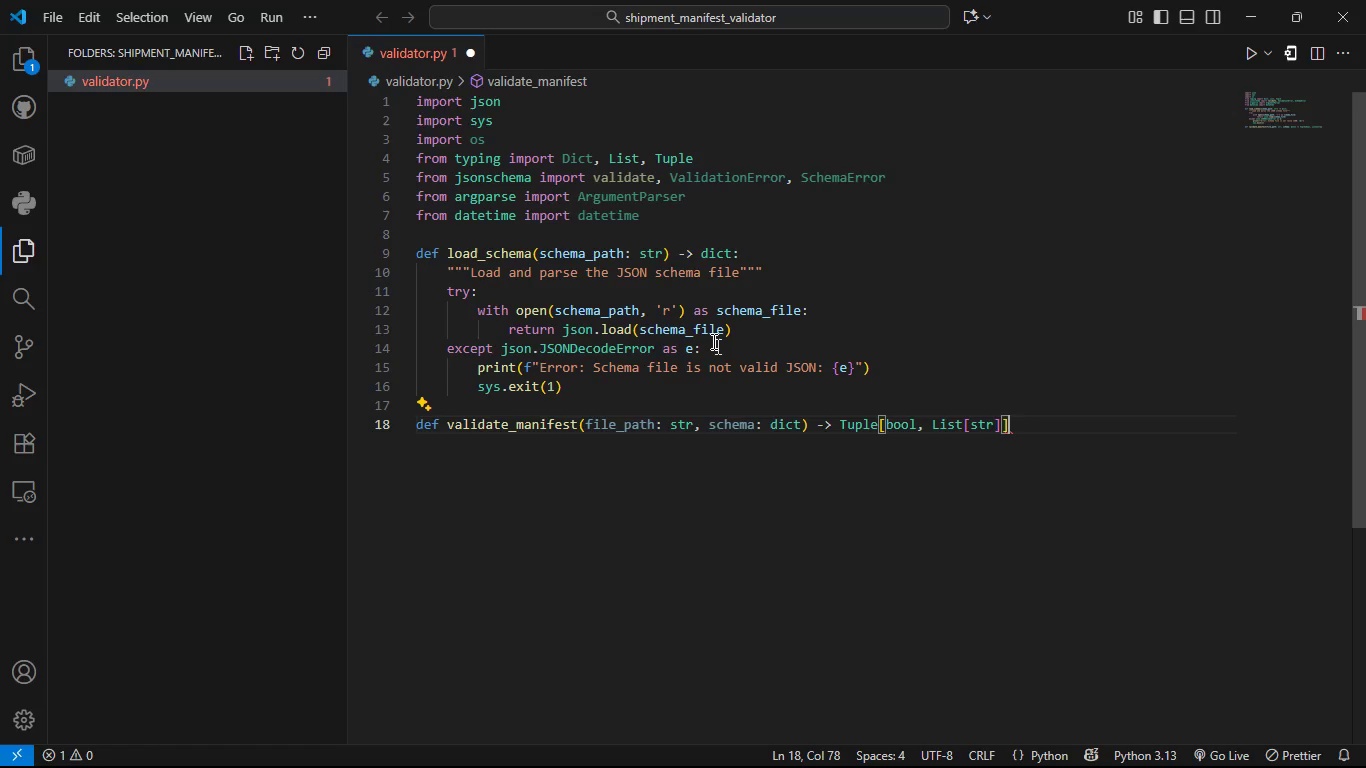 
key(Shift+ShiftLeft)
 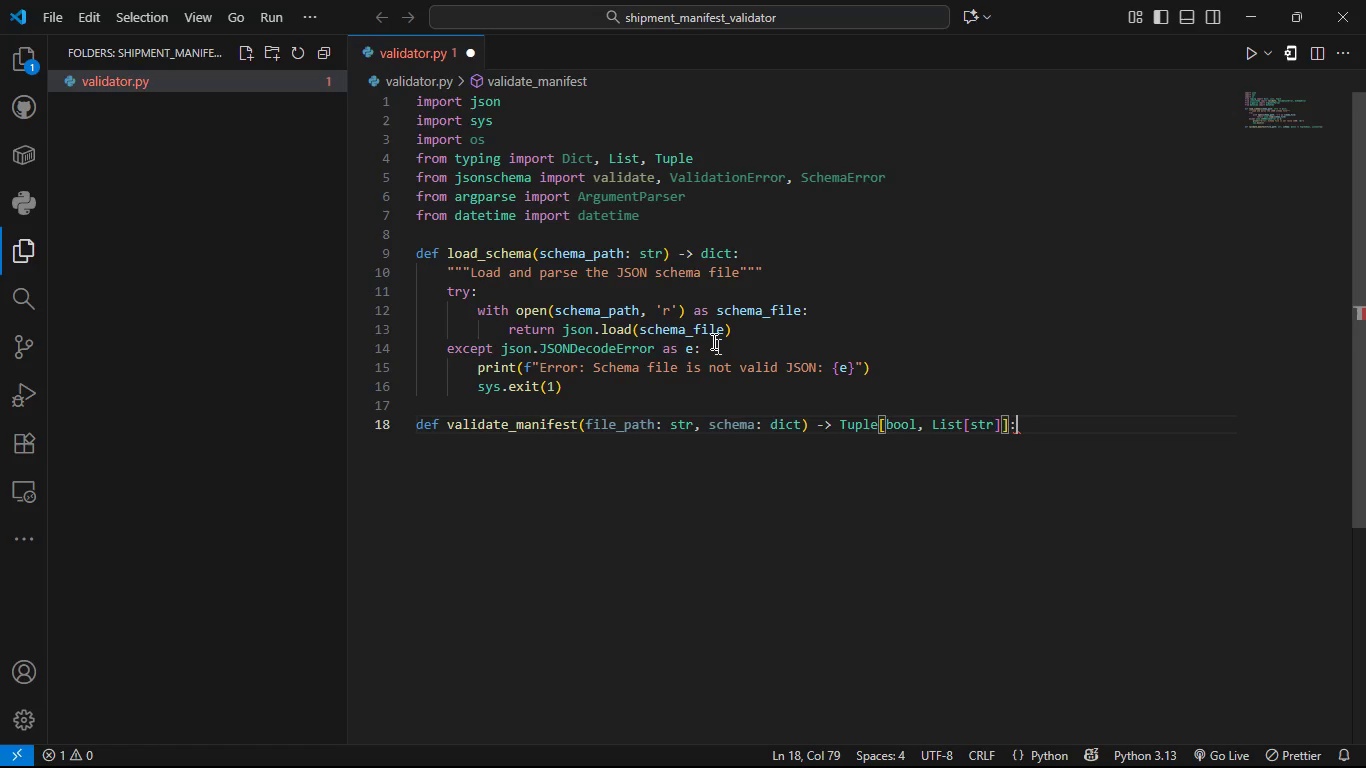 
key(Shift+Semicolon)
 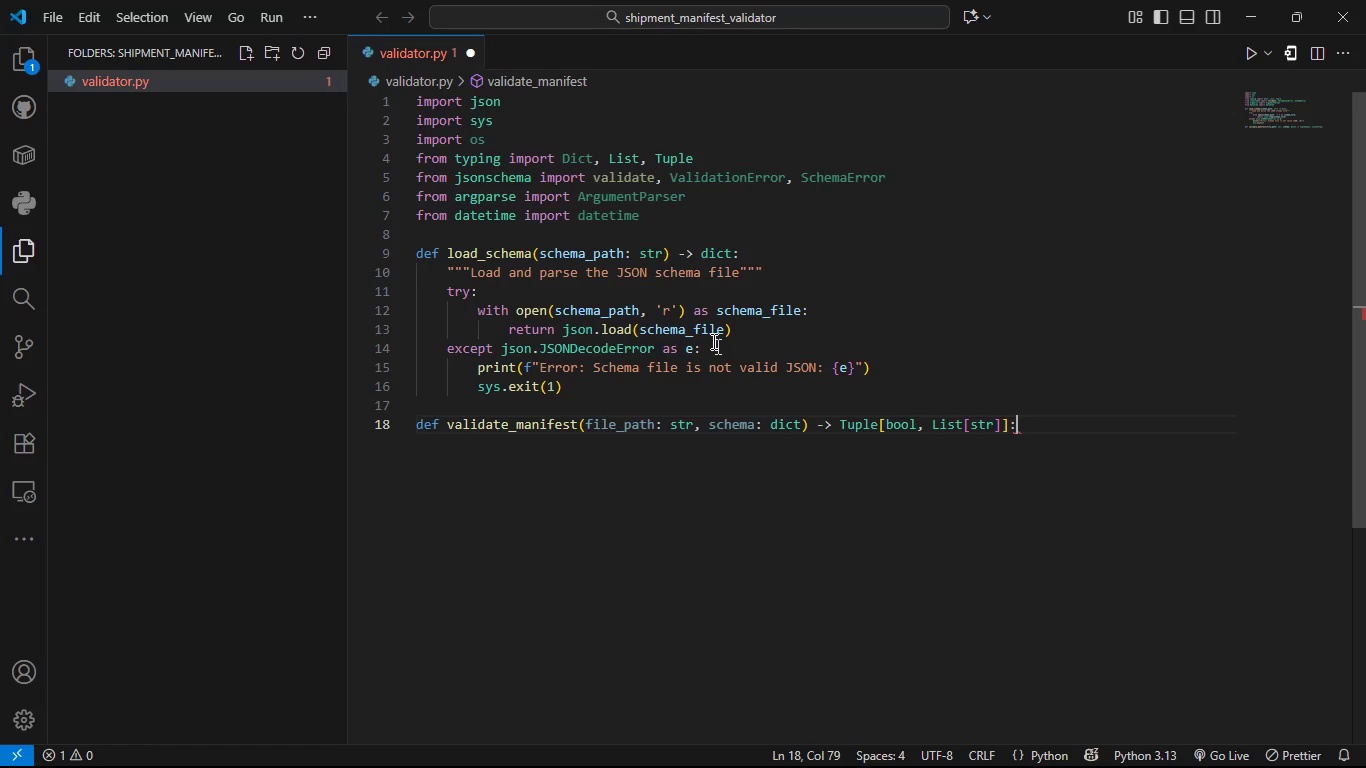 
key(Enter)
 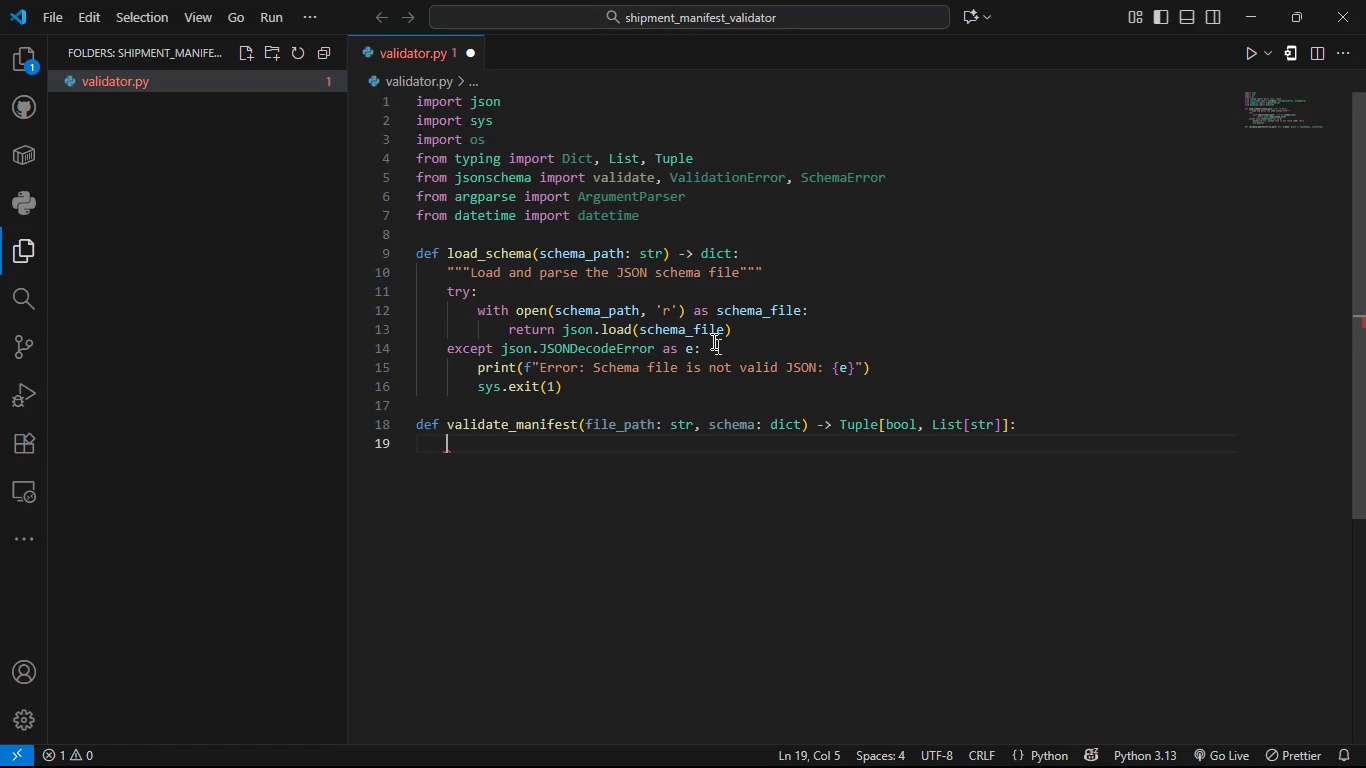 
type("""Valis)
key(Backspace)
type(date a single manifest files )
key(Backspace)
key(Backspace)
type( agia)
key(Backspace)
key(Backspace)
type(ainst the schema. Returb)
key(Backspace)
type(nd)
key(Backspace)
type(sa )
key(Backspace)
key(Backspace)
type( a tuple of (is_a)
key(Backspace)
type(valid )
key(Backspace)
type(, erroR)
key(Backspace)
type(r_message)
 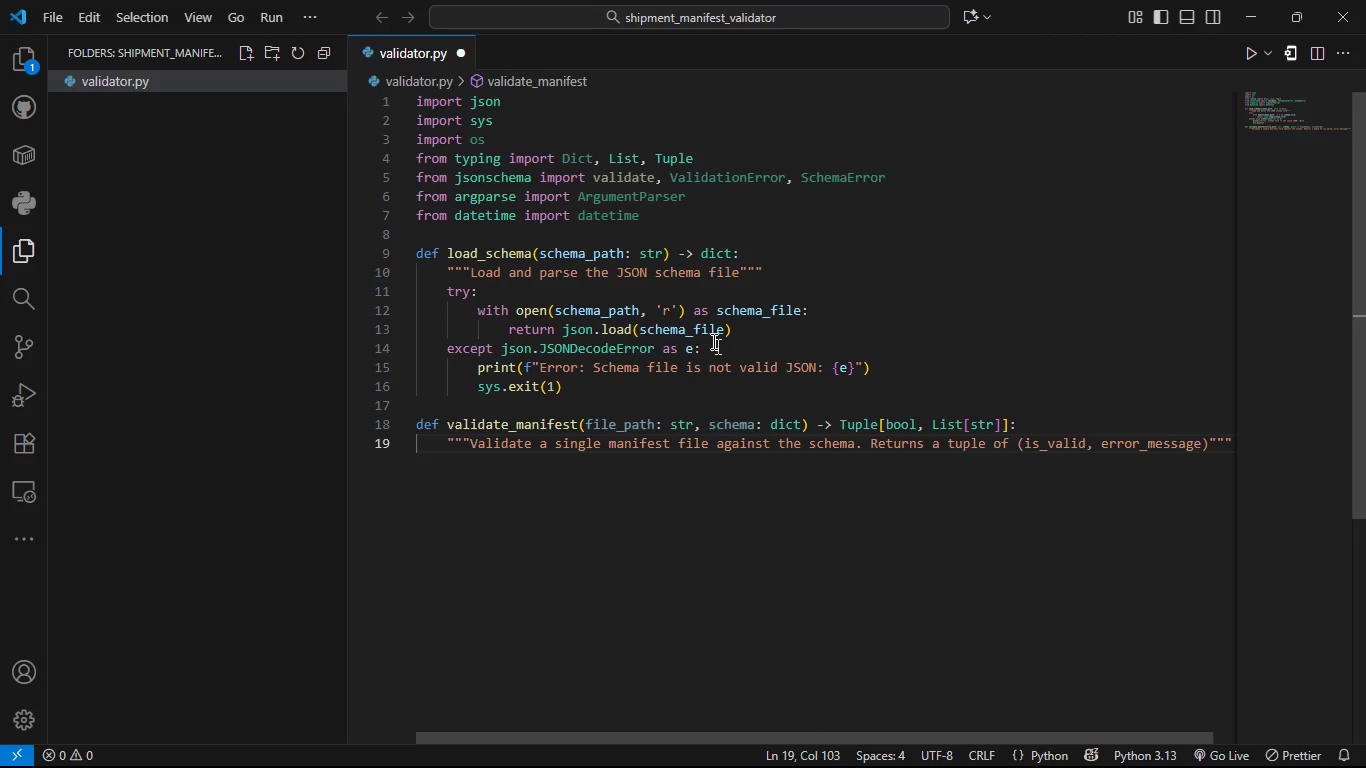 
key(ArrowRight)
 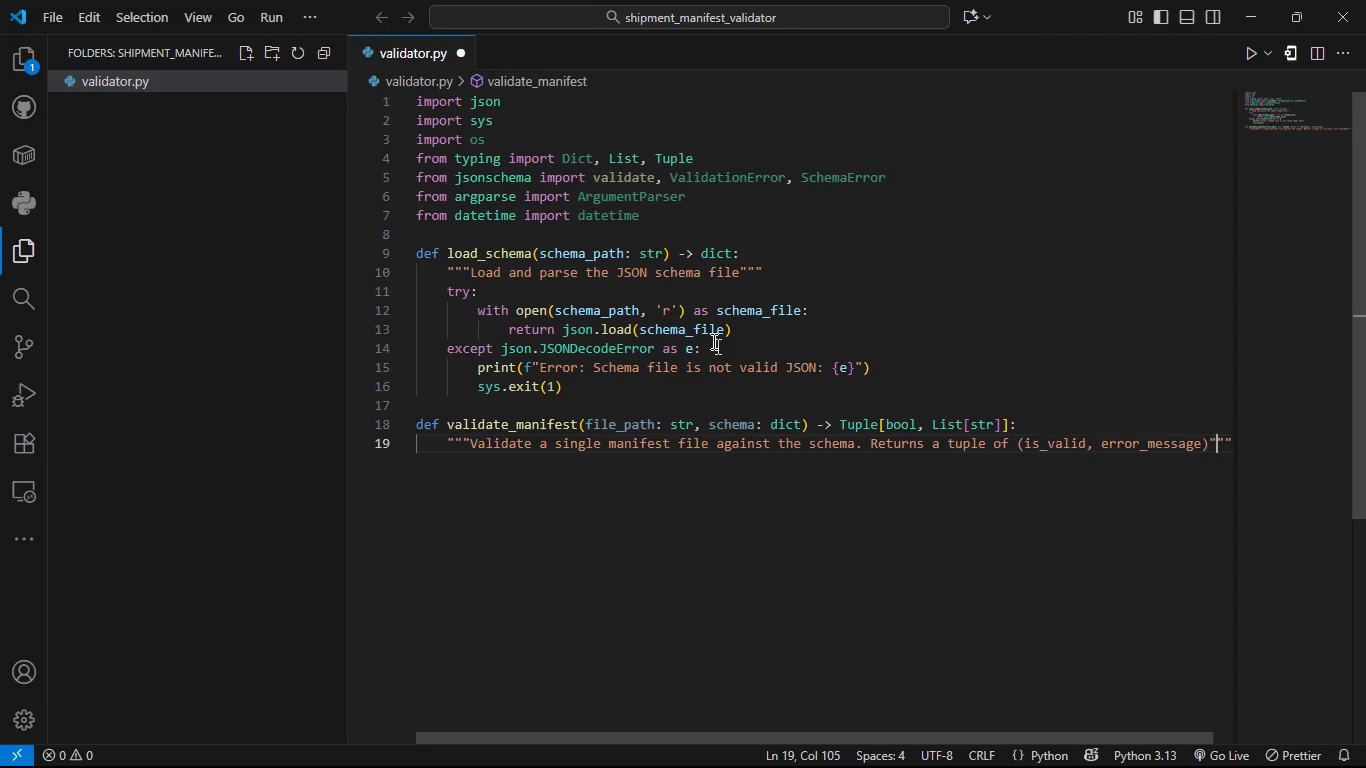 
key(ArrowRight)
 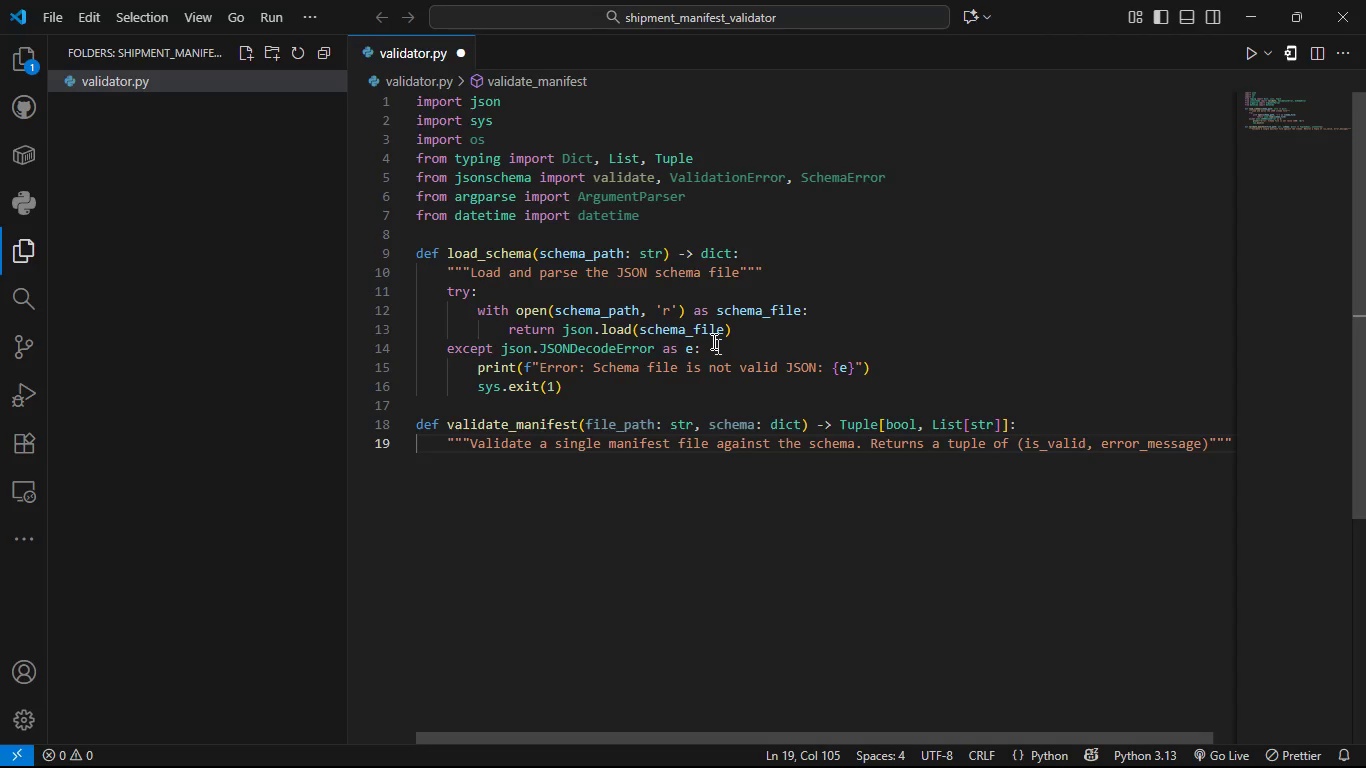 
key(ArrowLeft)
 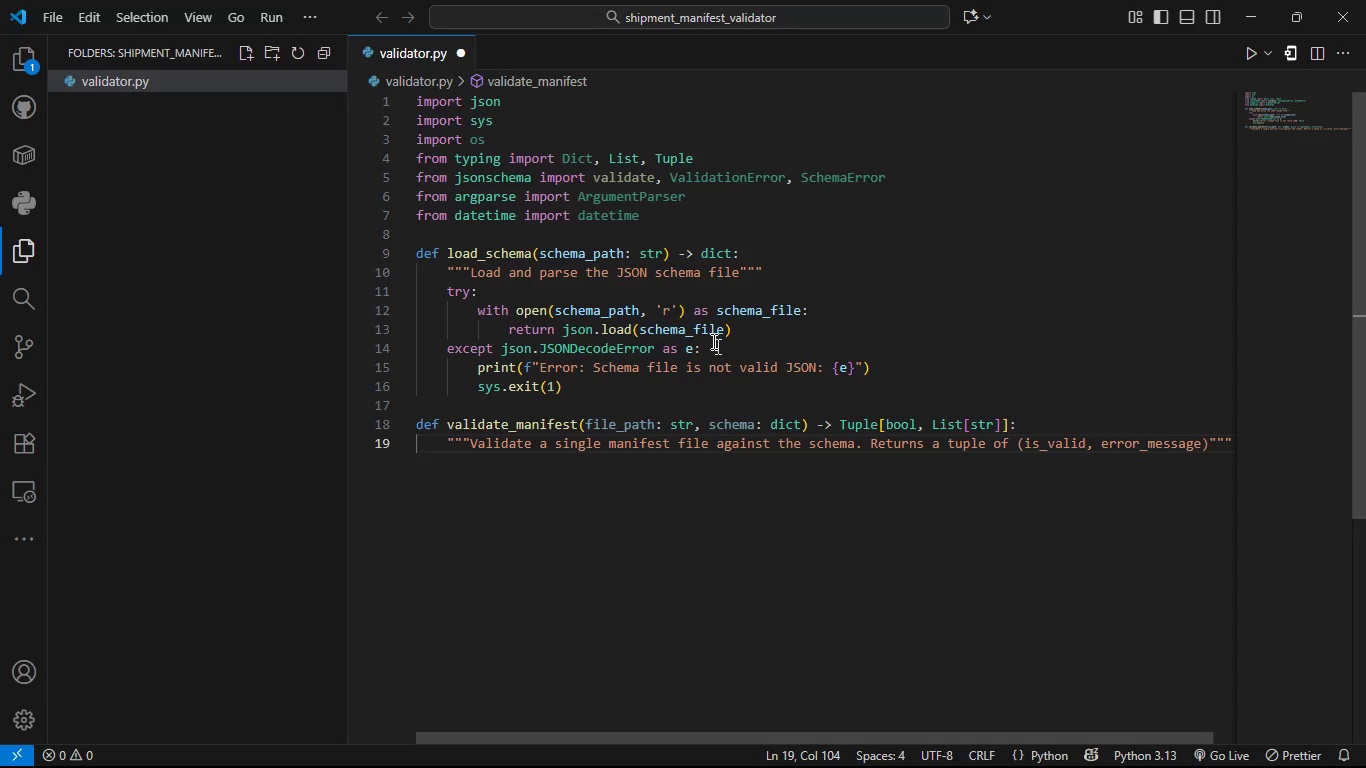 
key(Period)
 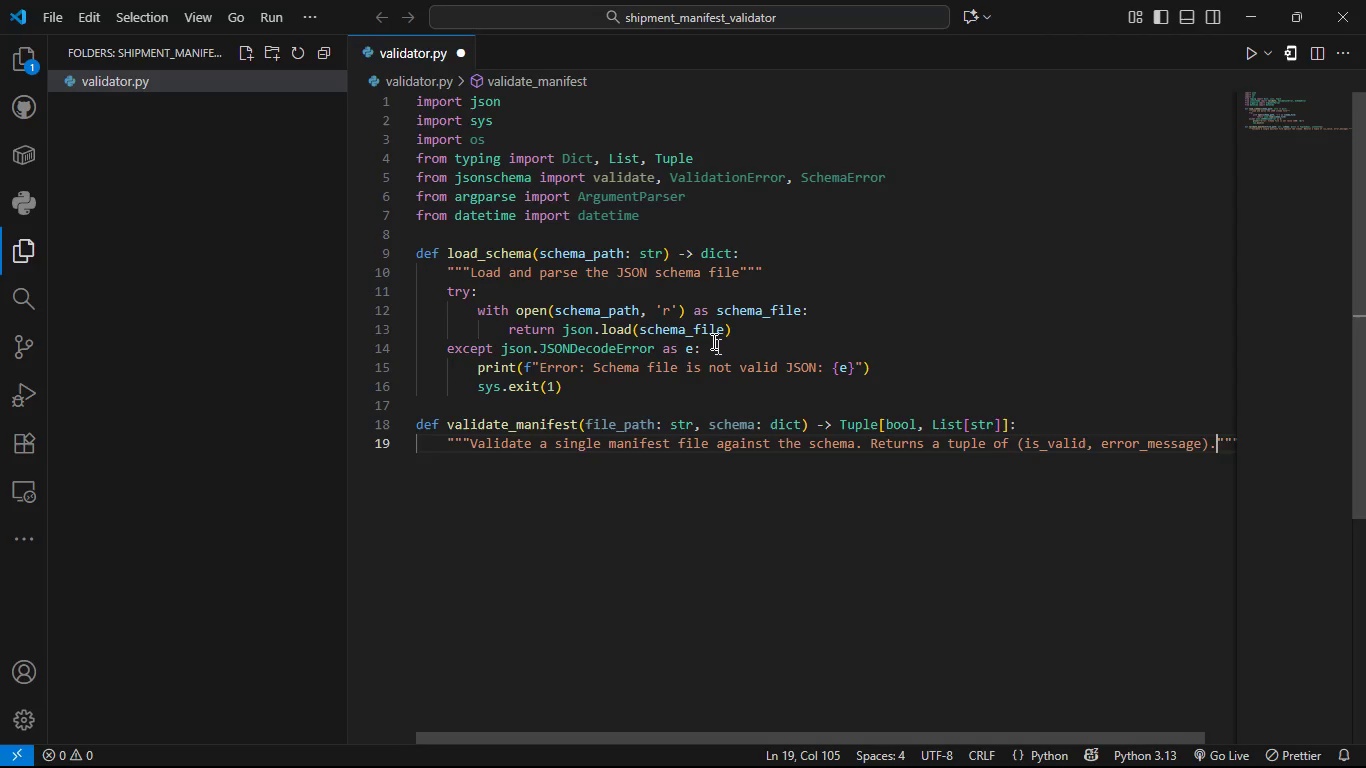 
key(ArrowRight)
 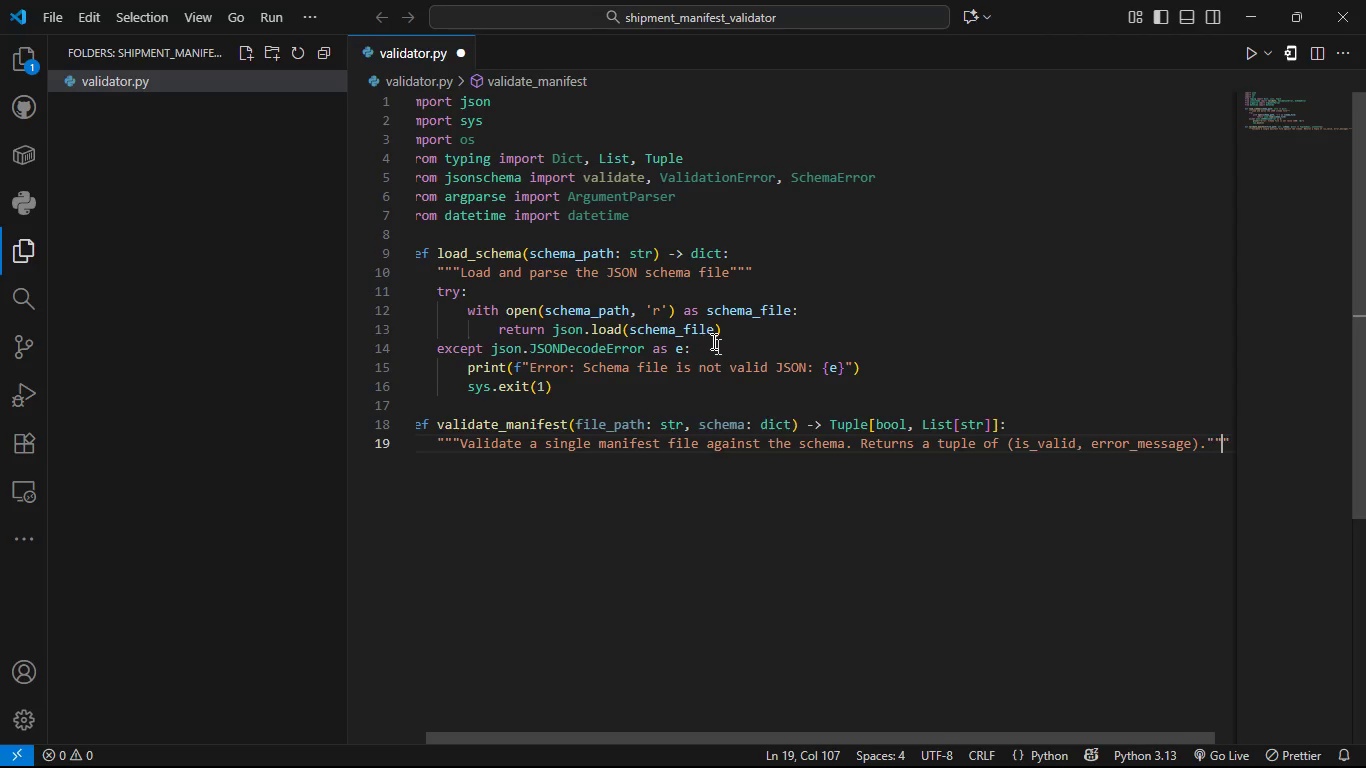 
key(ArrowRight)
 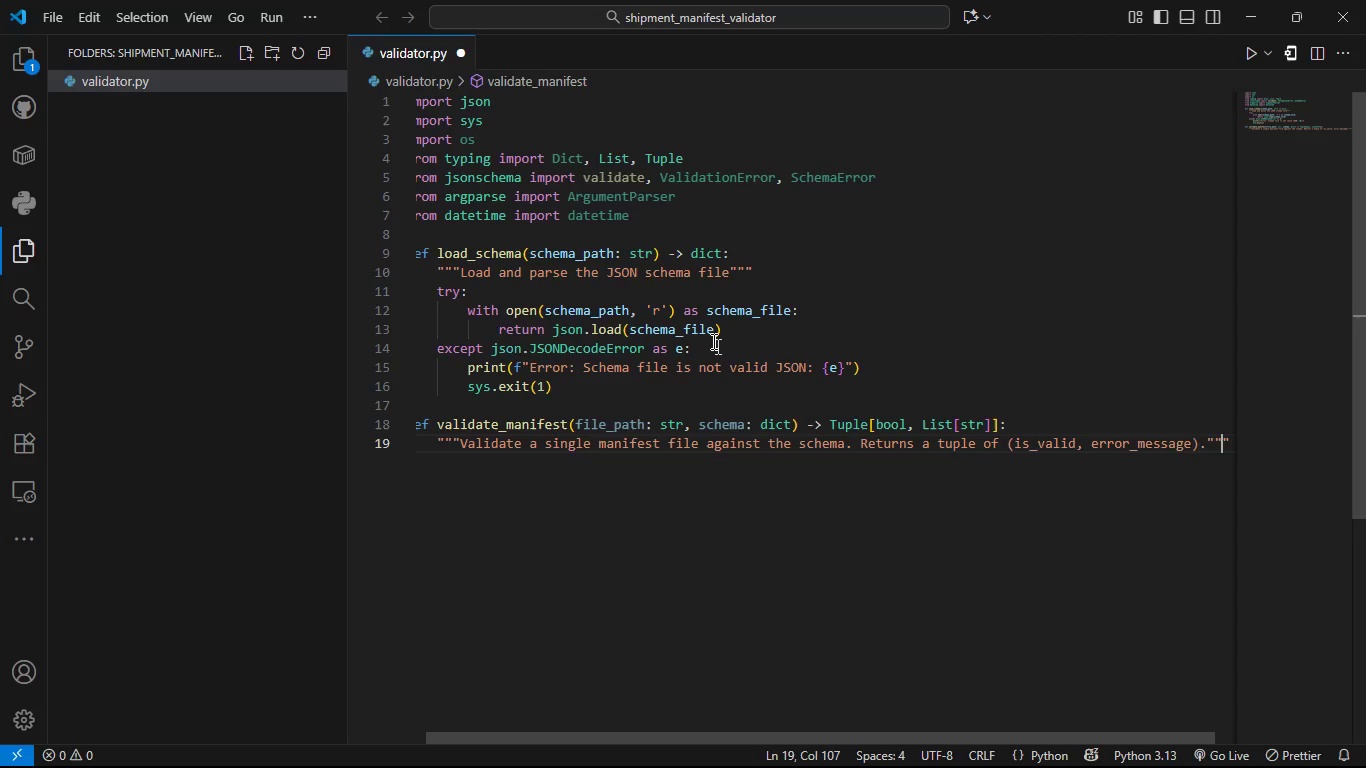 
key(ArrowRight)
 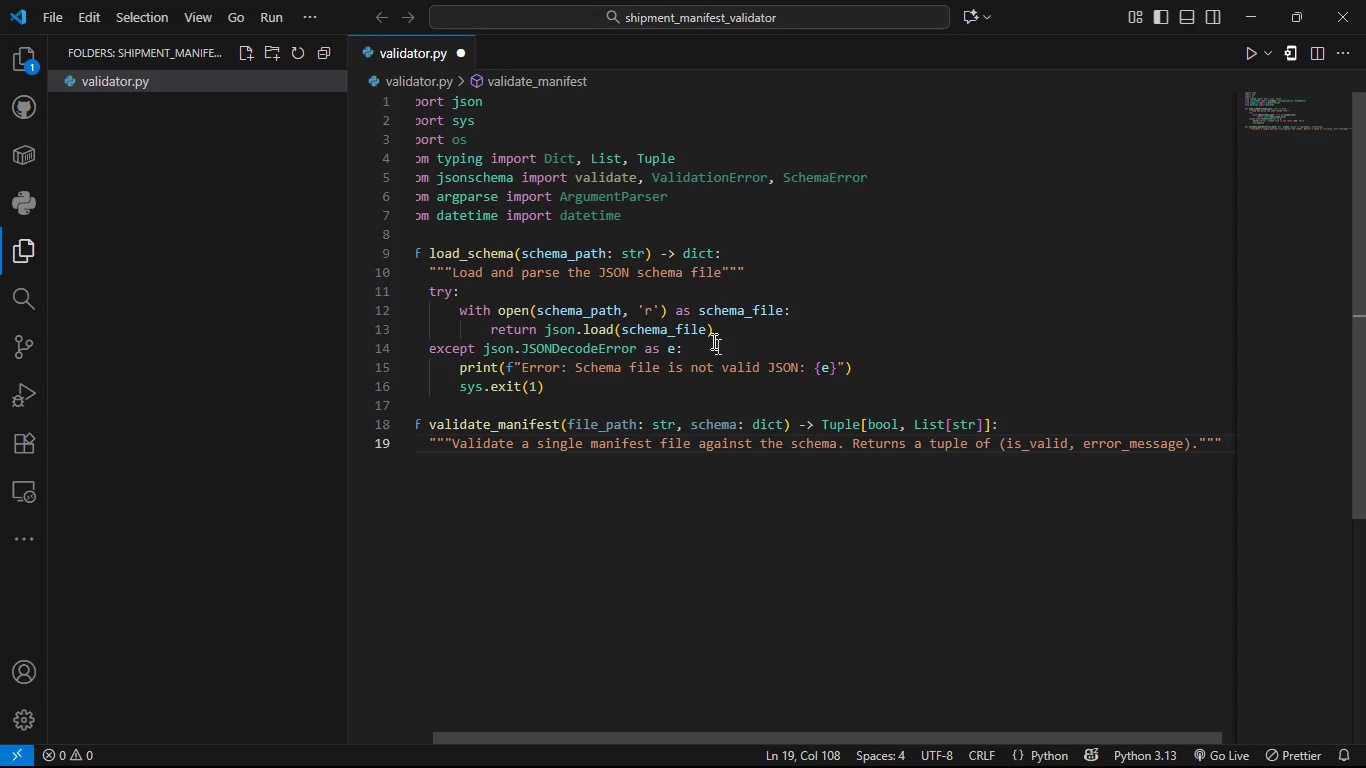 
key(Enter)
 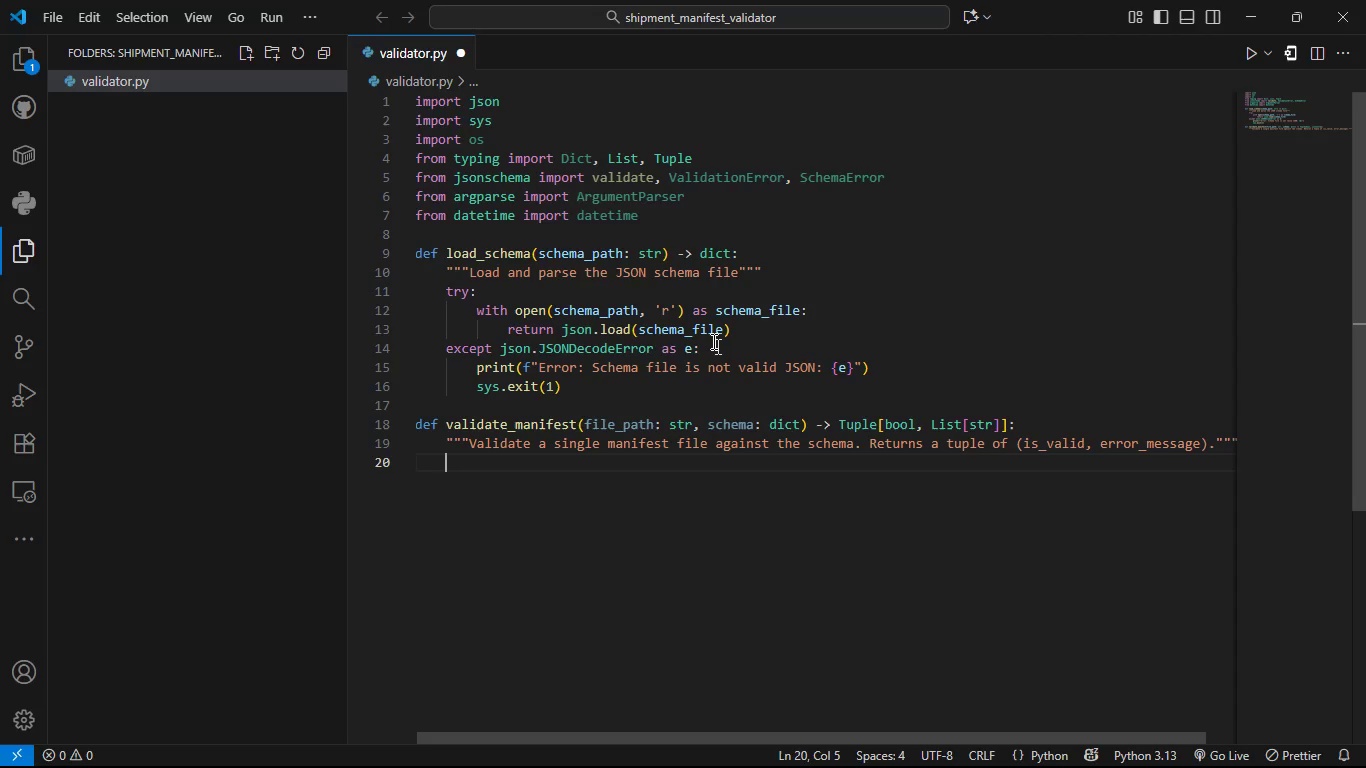 
type(error = {)
key(Backspace)
type([)
 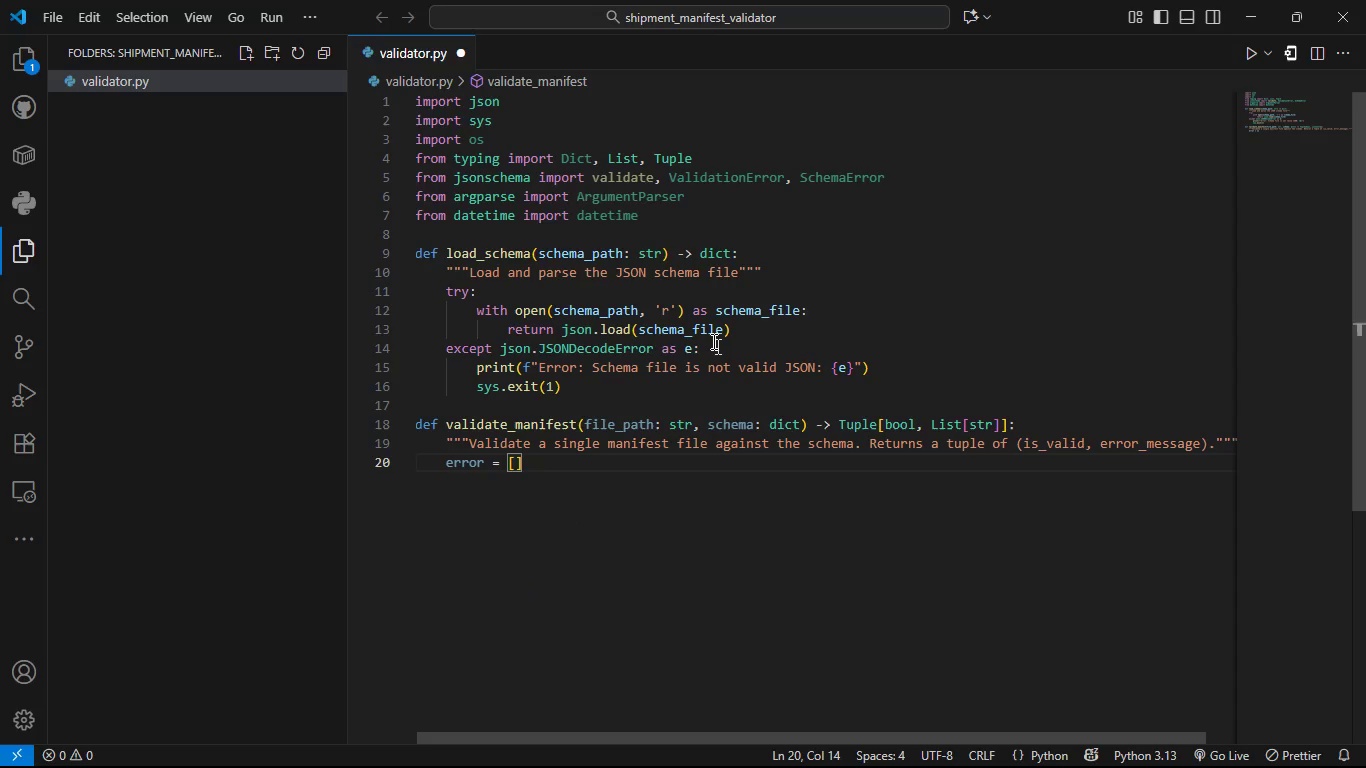 
key(ArrowRight)
 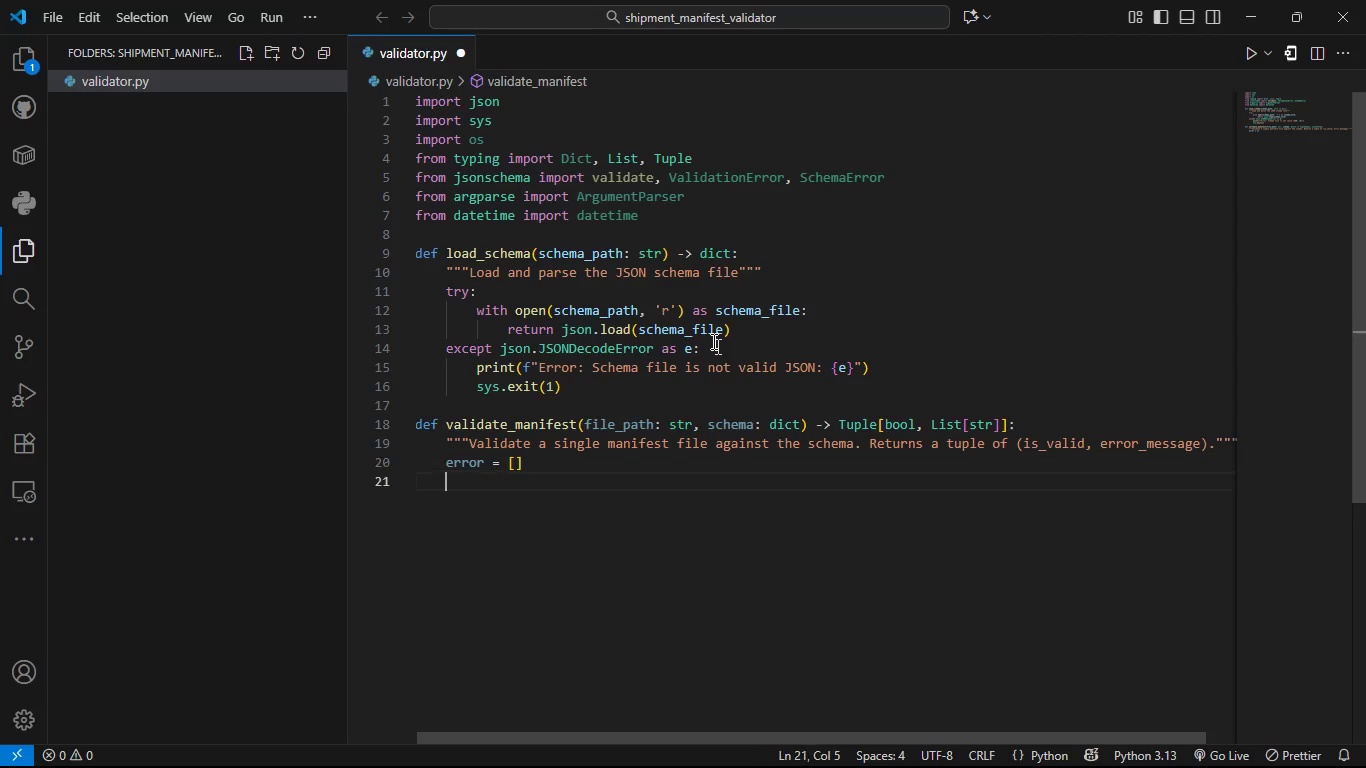 
key(Enter)
 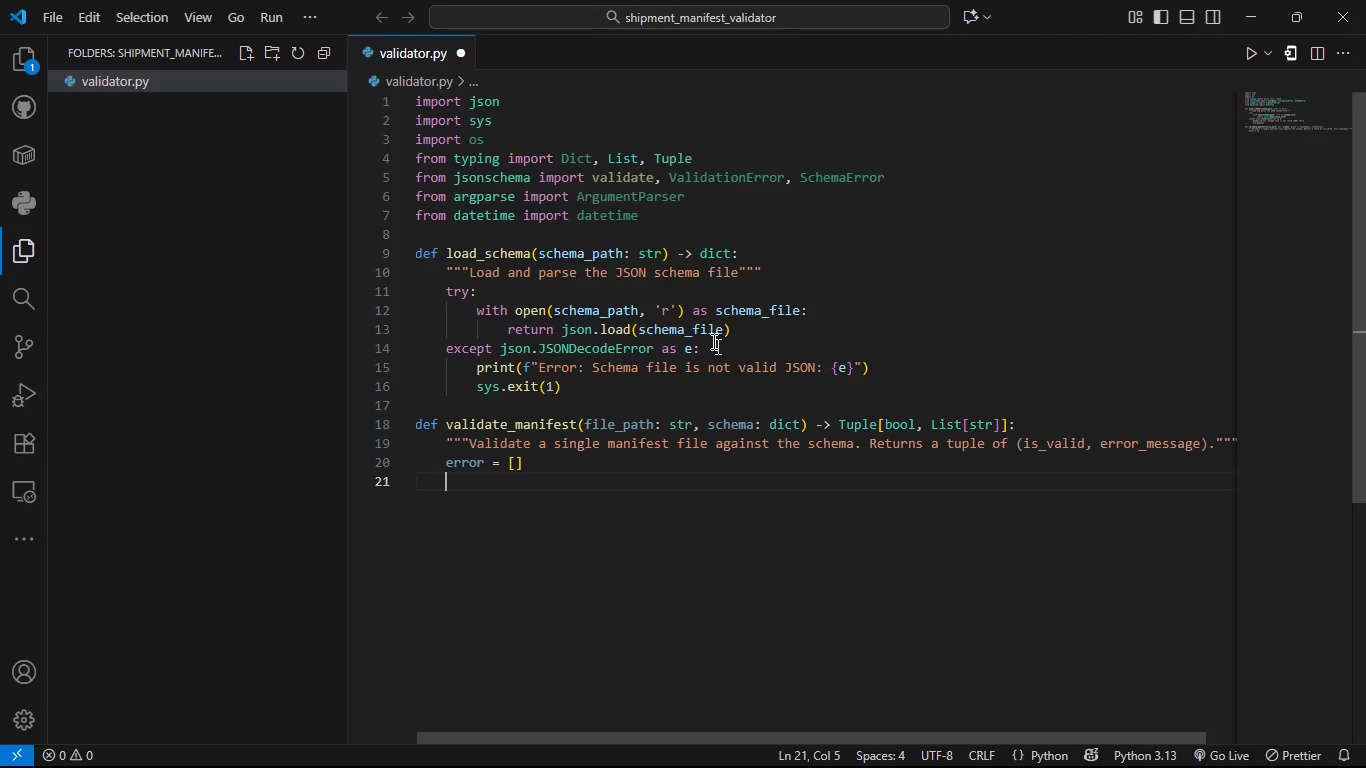 
type(try: )
key(Backspace)
 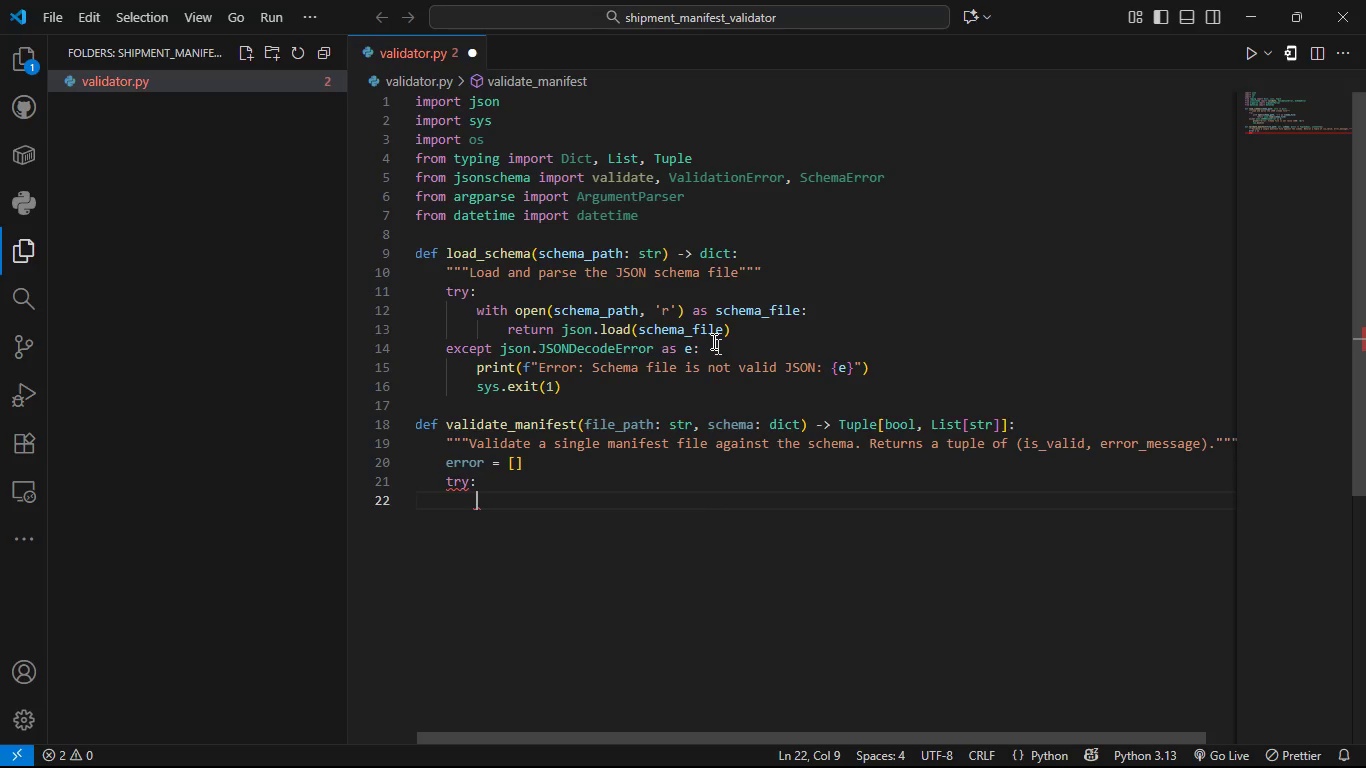 
 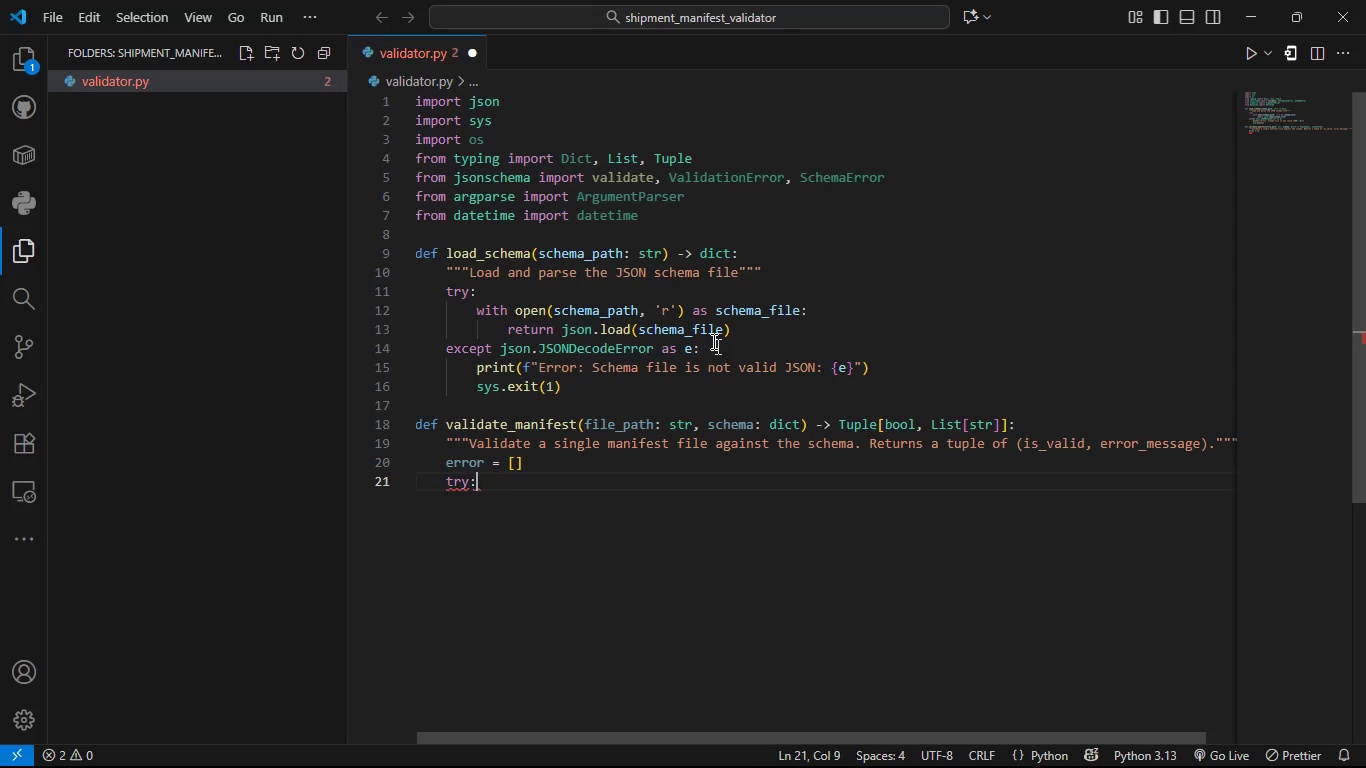 
key(Enter)
 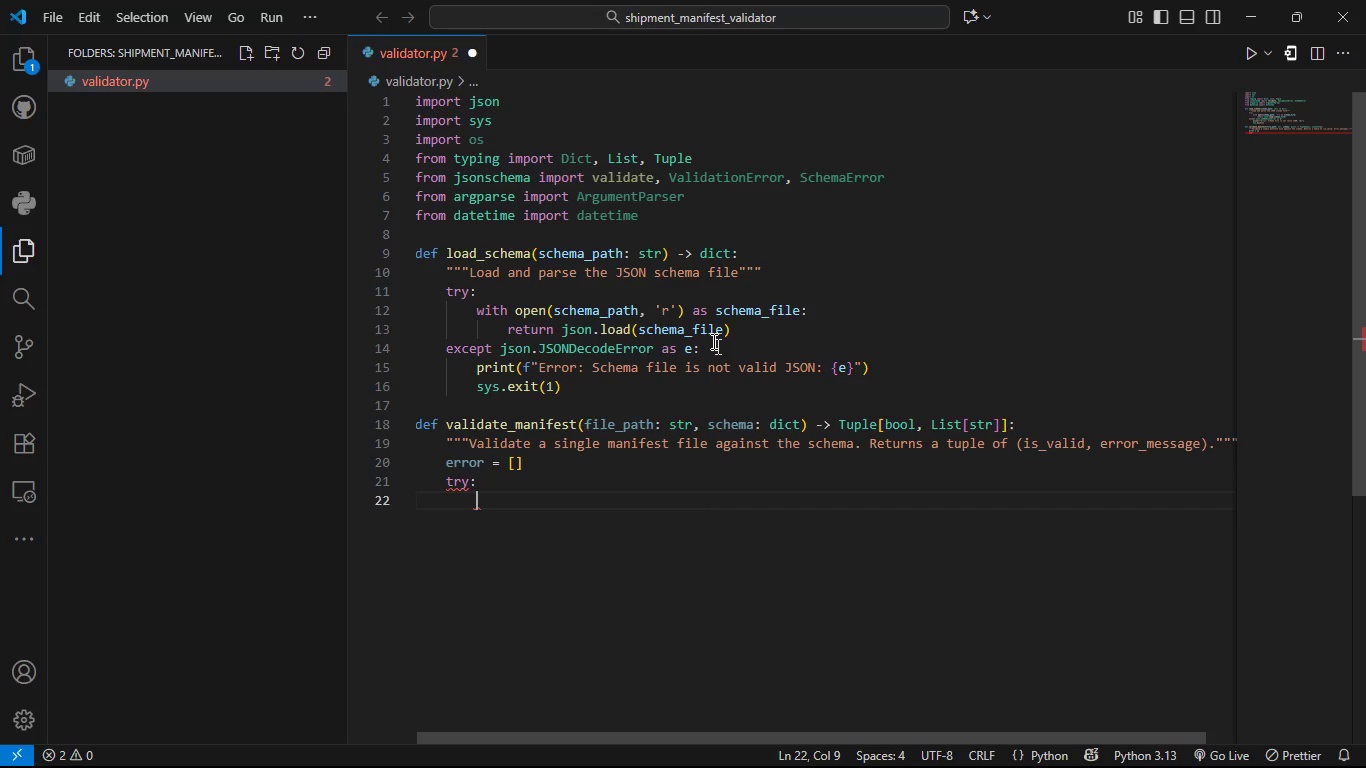 
type(with open )
key(Backspace)
type((file+)
key(Backspace)
type(_path, 'r)
 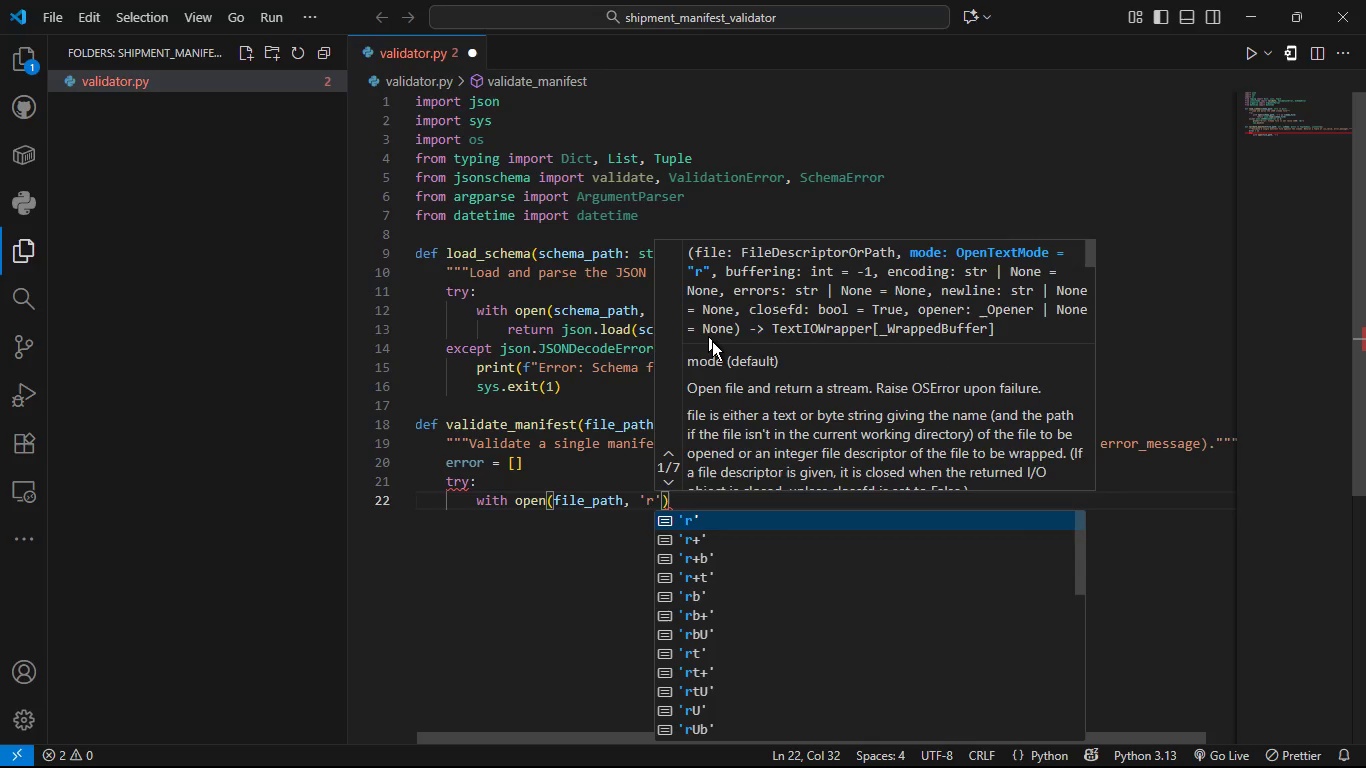 
key(ArrowRight)
 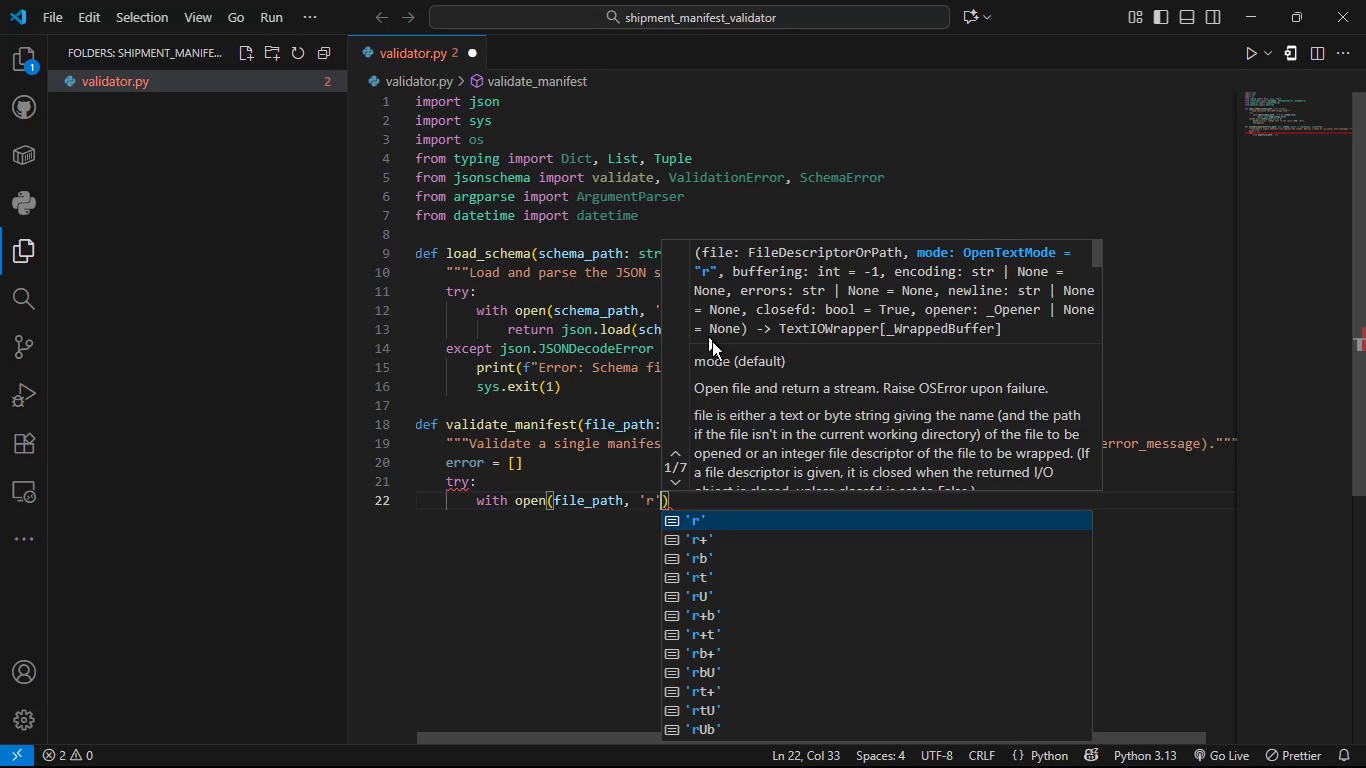 
key(ArrowRight)
 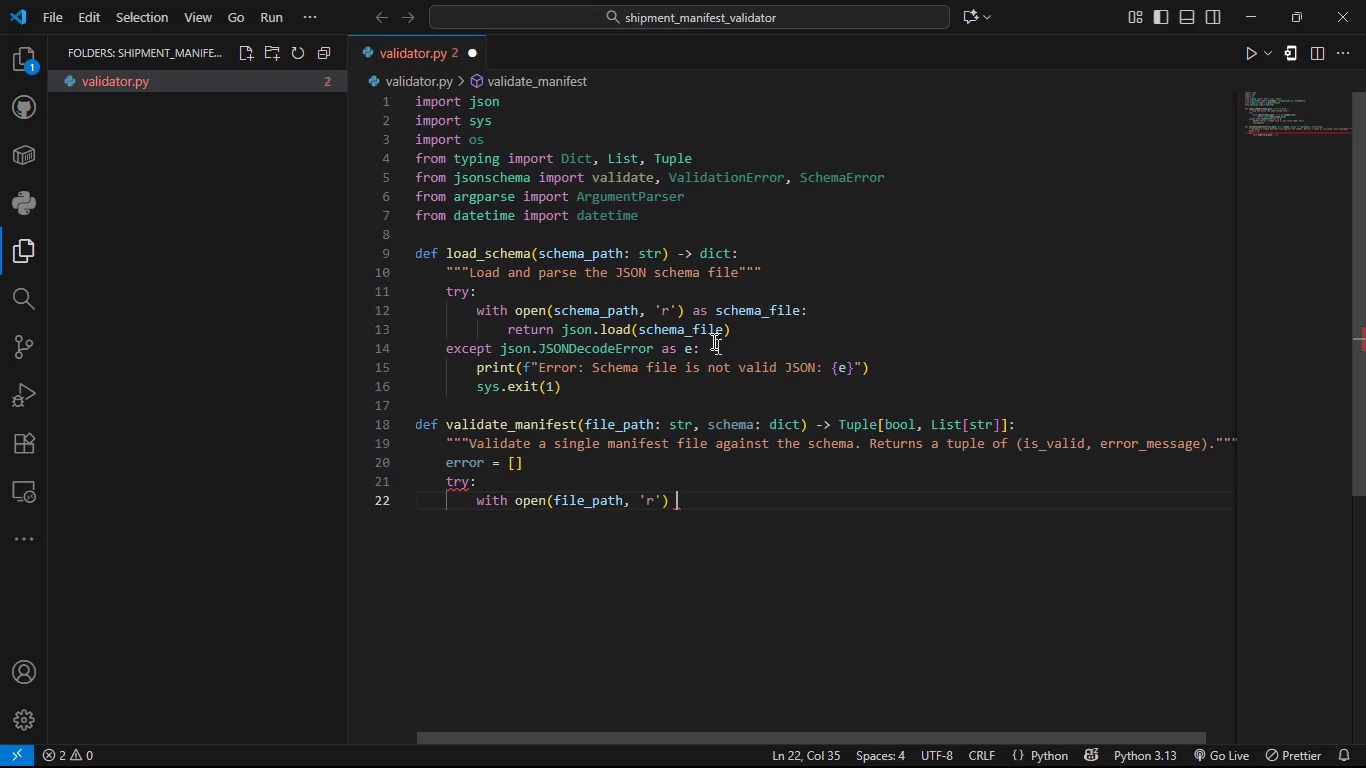 
hold_key(key=Space, duration=0.37)
 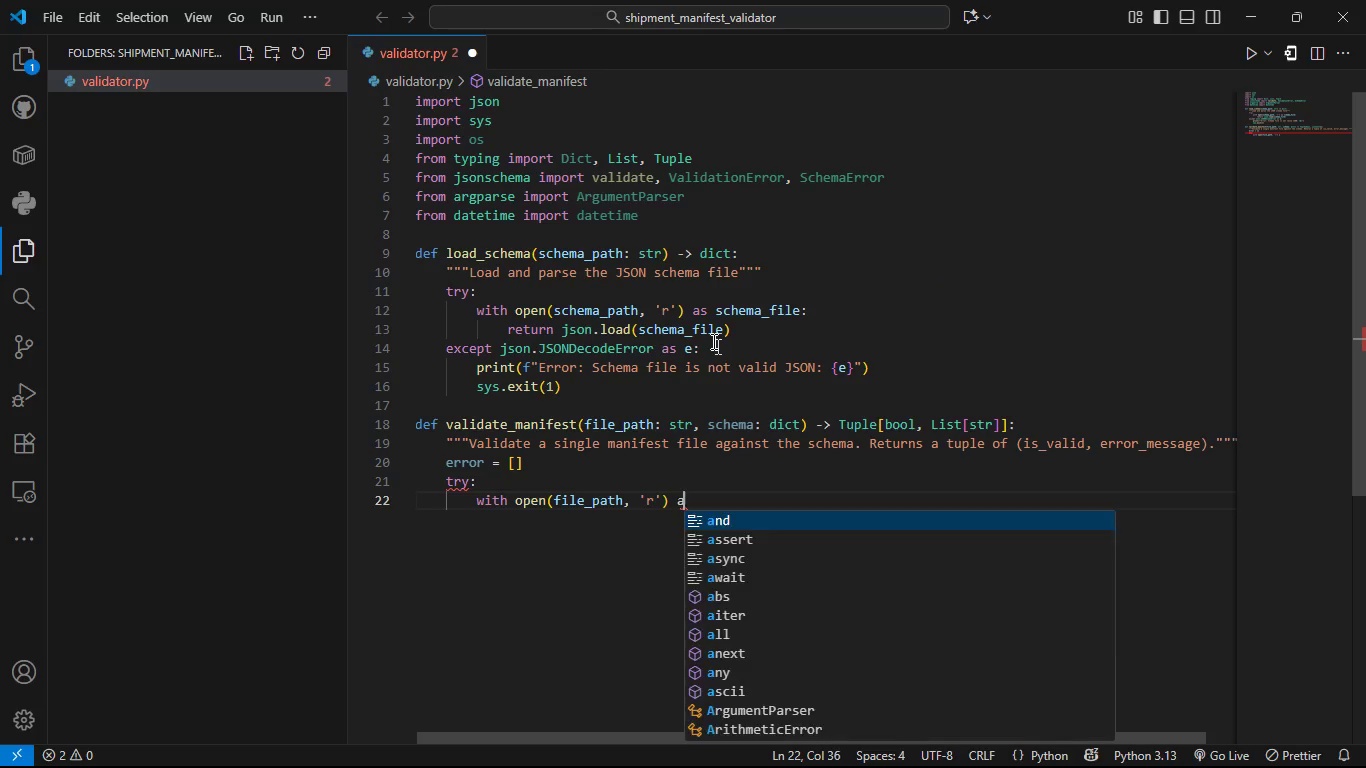 
type(as )
key(Backspace)
key(Backspace)
key(Backspace)
key(Backspace)
type( as mn)
key(Backspace)
type(anifest_file:)
 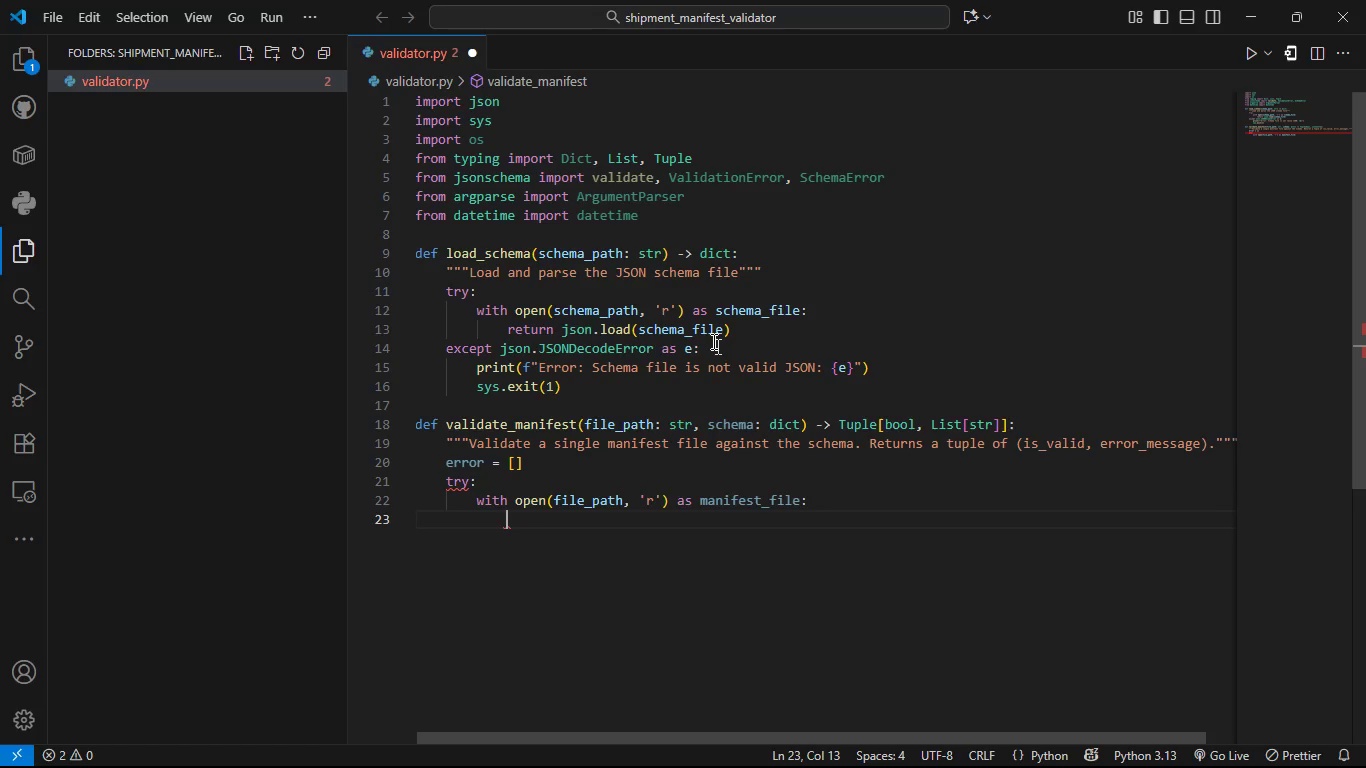 
 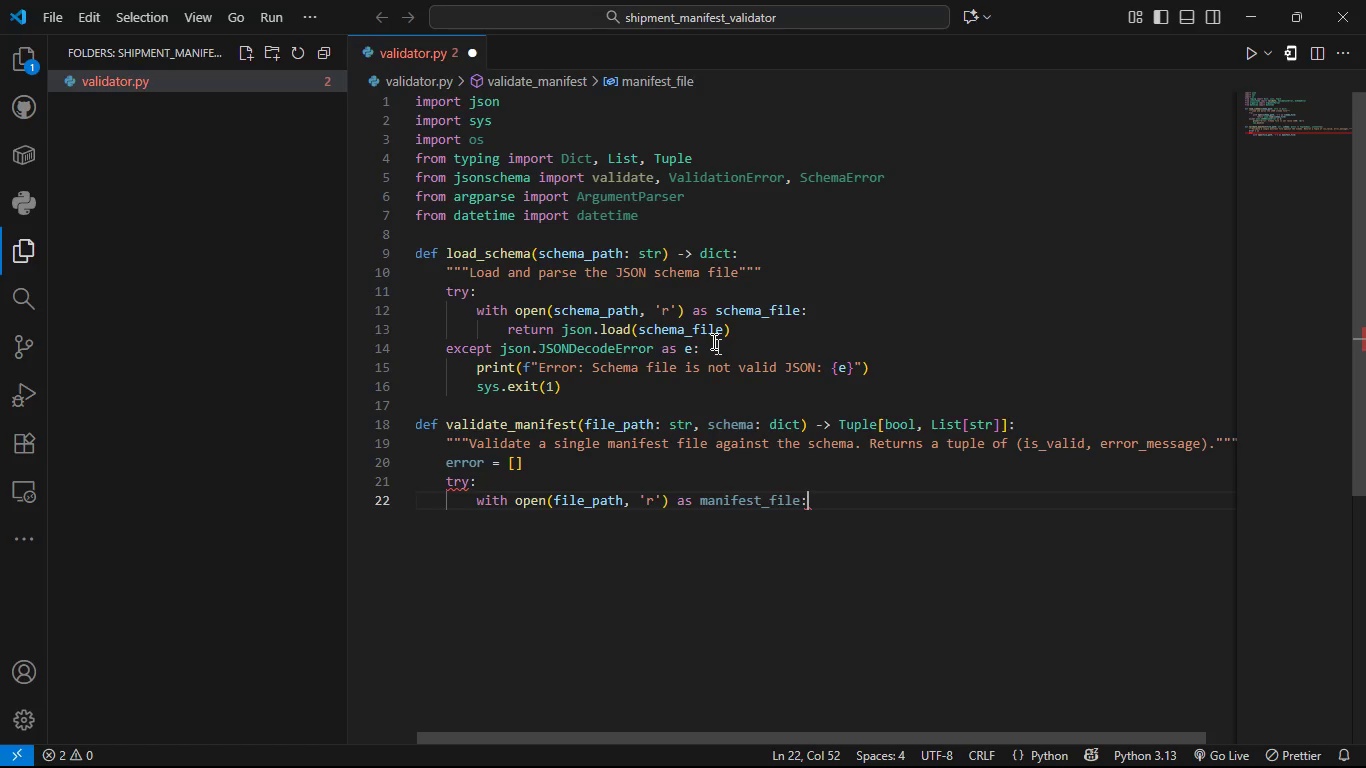 
key(Enter)
 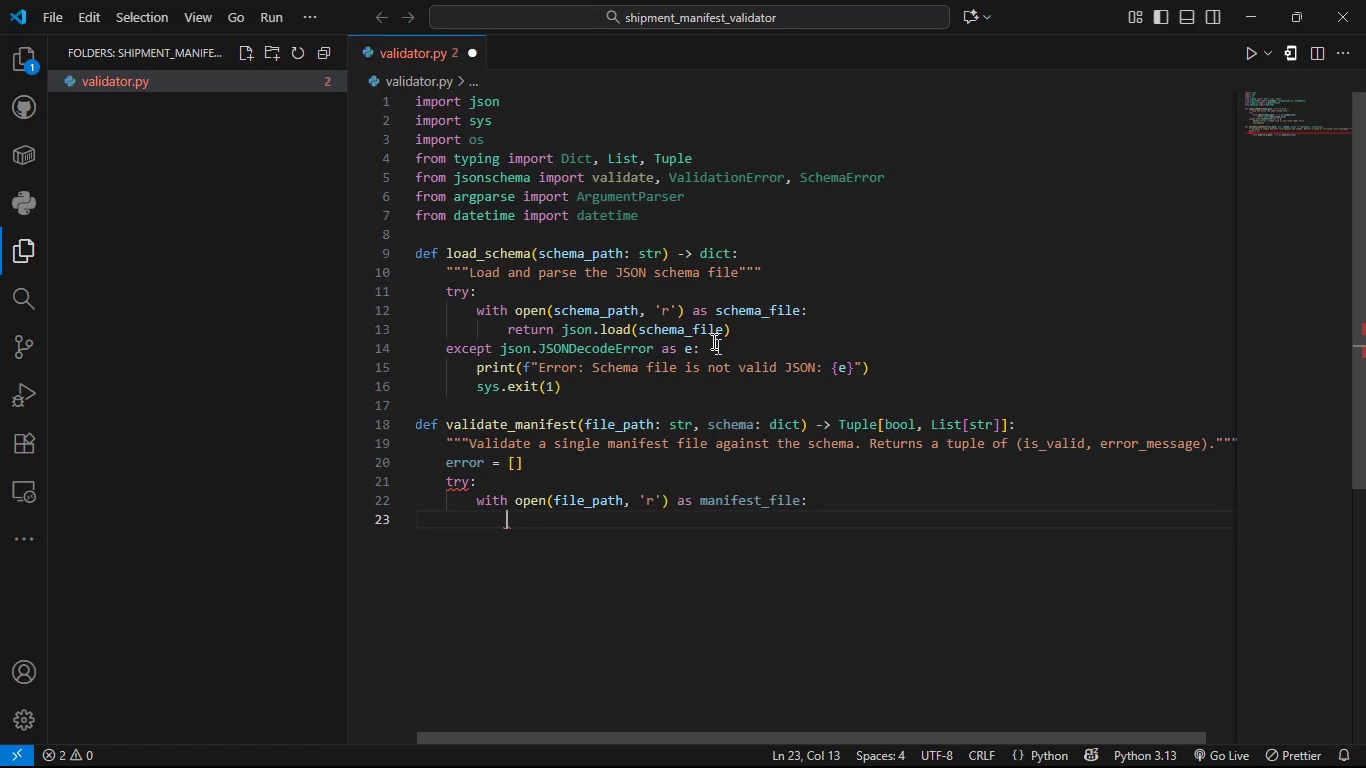 
type(manifest = json.loaf)
key(Backspace)
type(d(man)
key(Tab)
 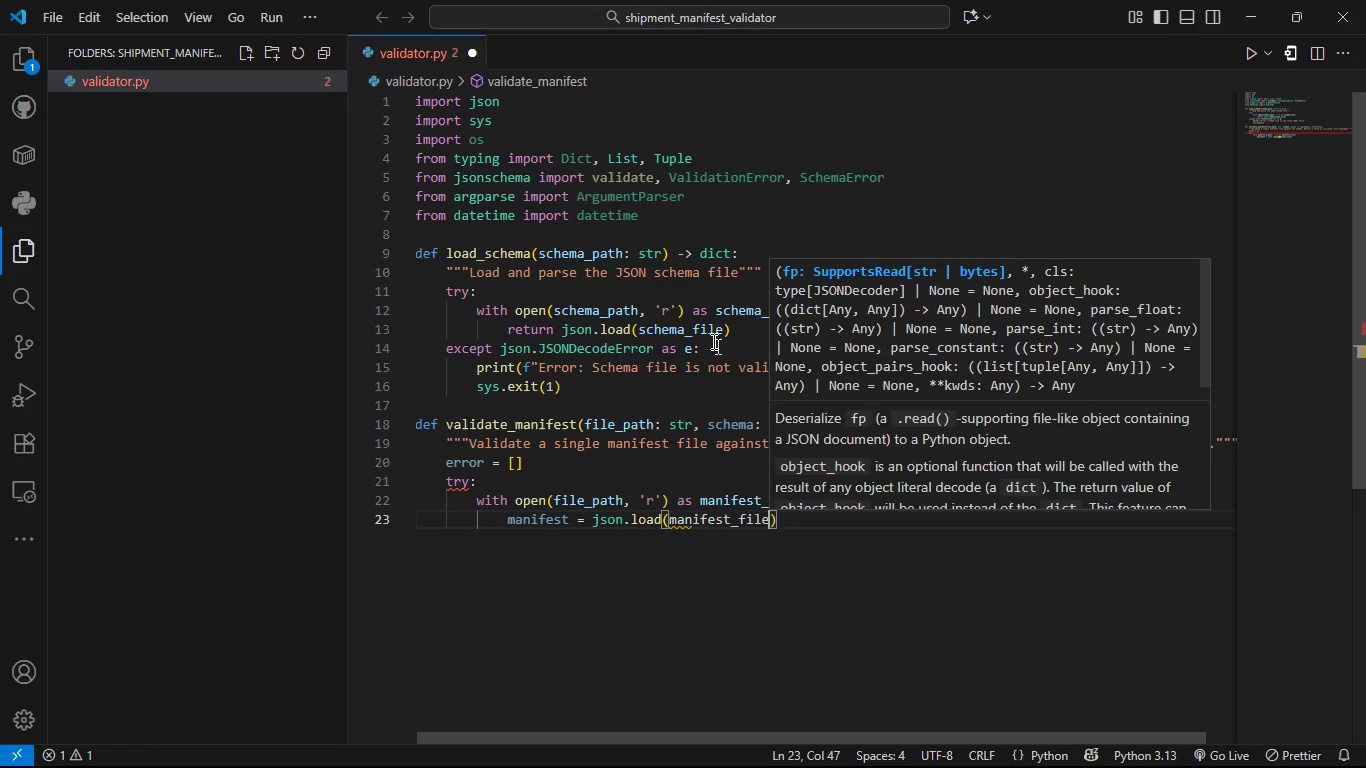 
key(ArrowRight)
 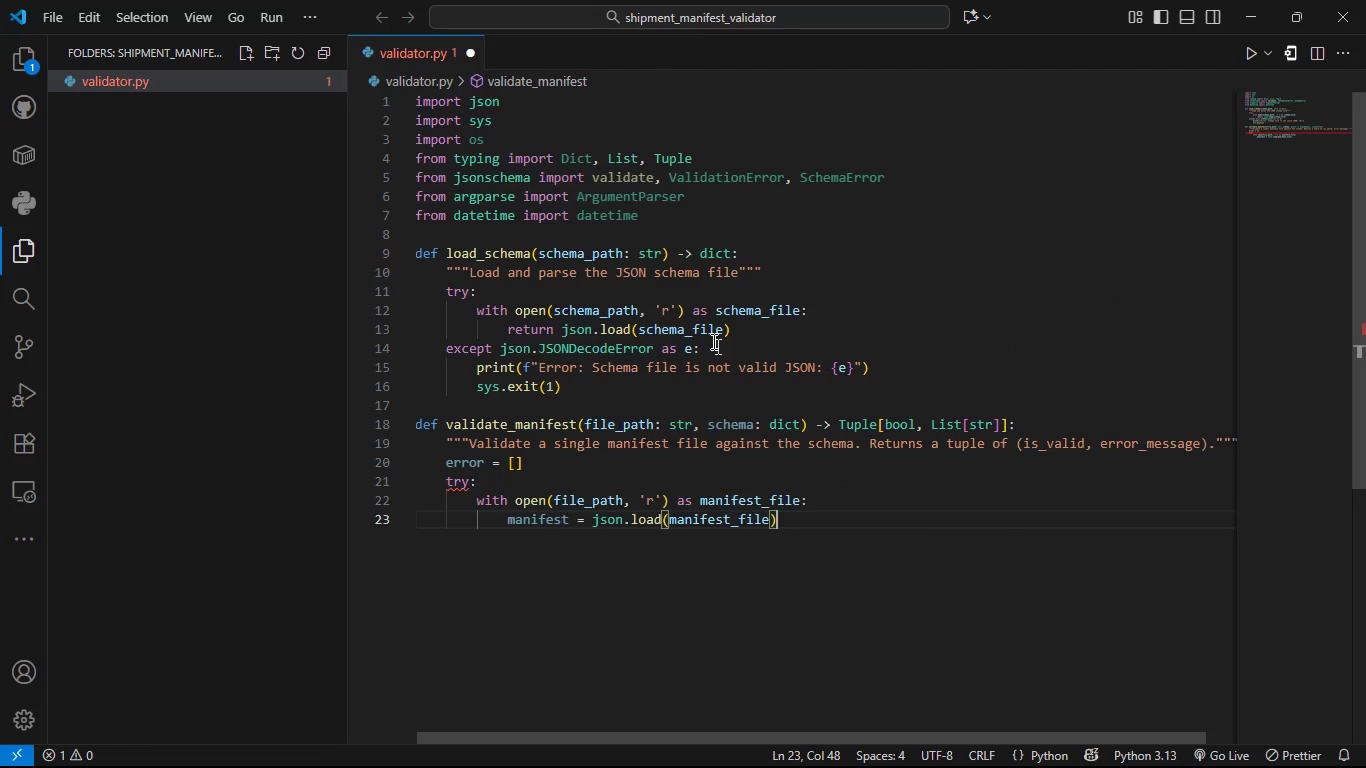 
key(Semicolon)
 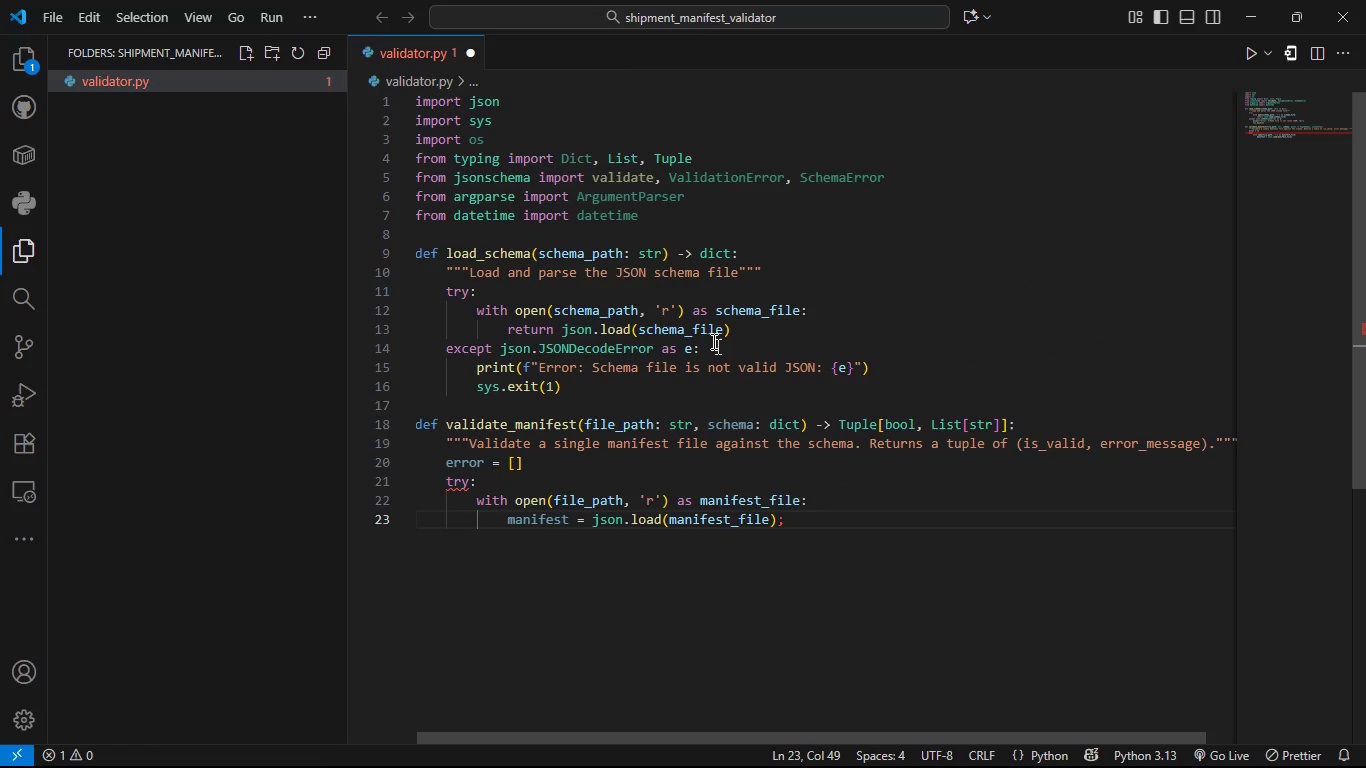 
key(Backspace)
 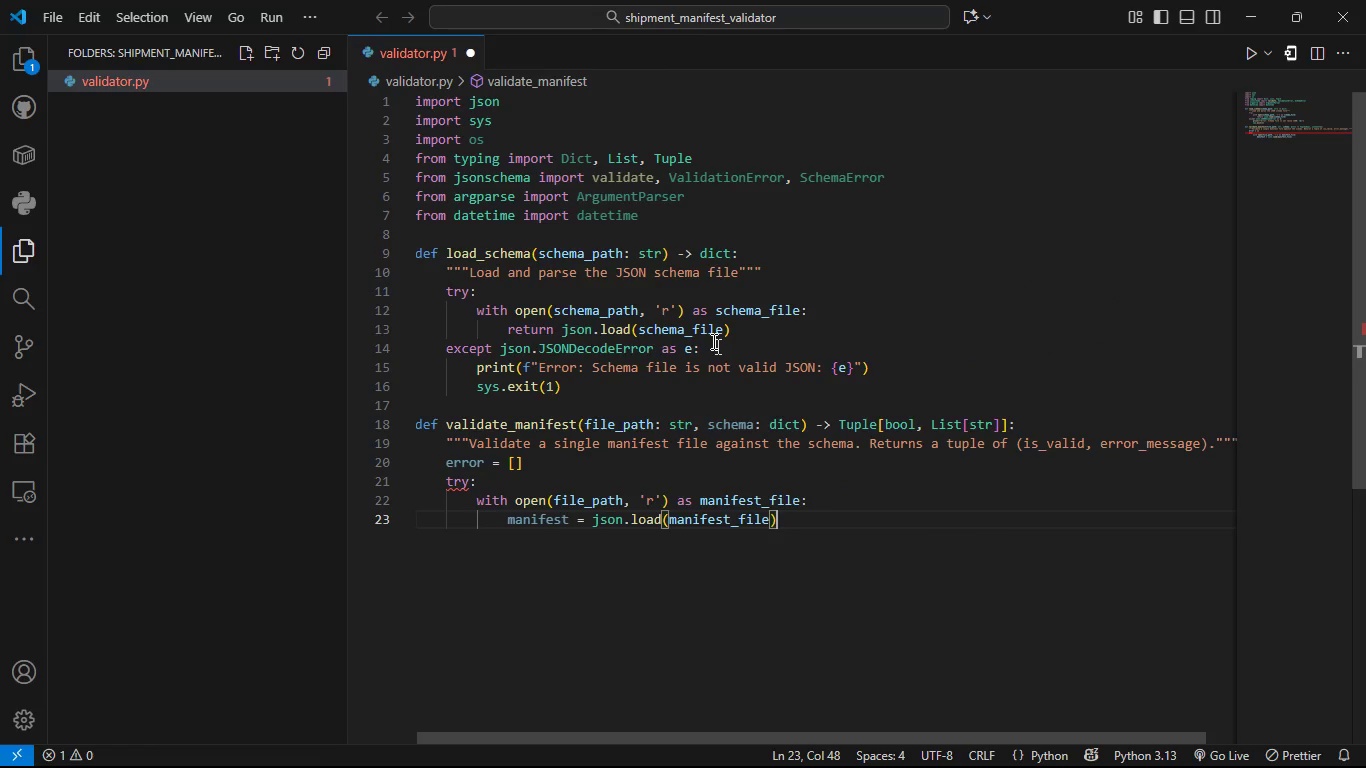 
key(Enter)
 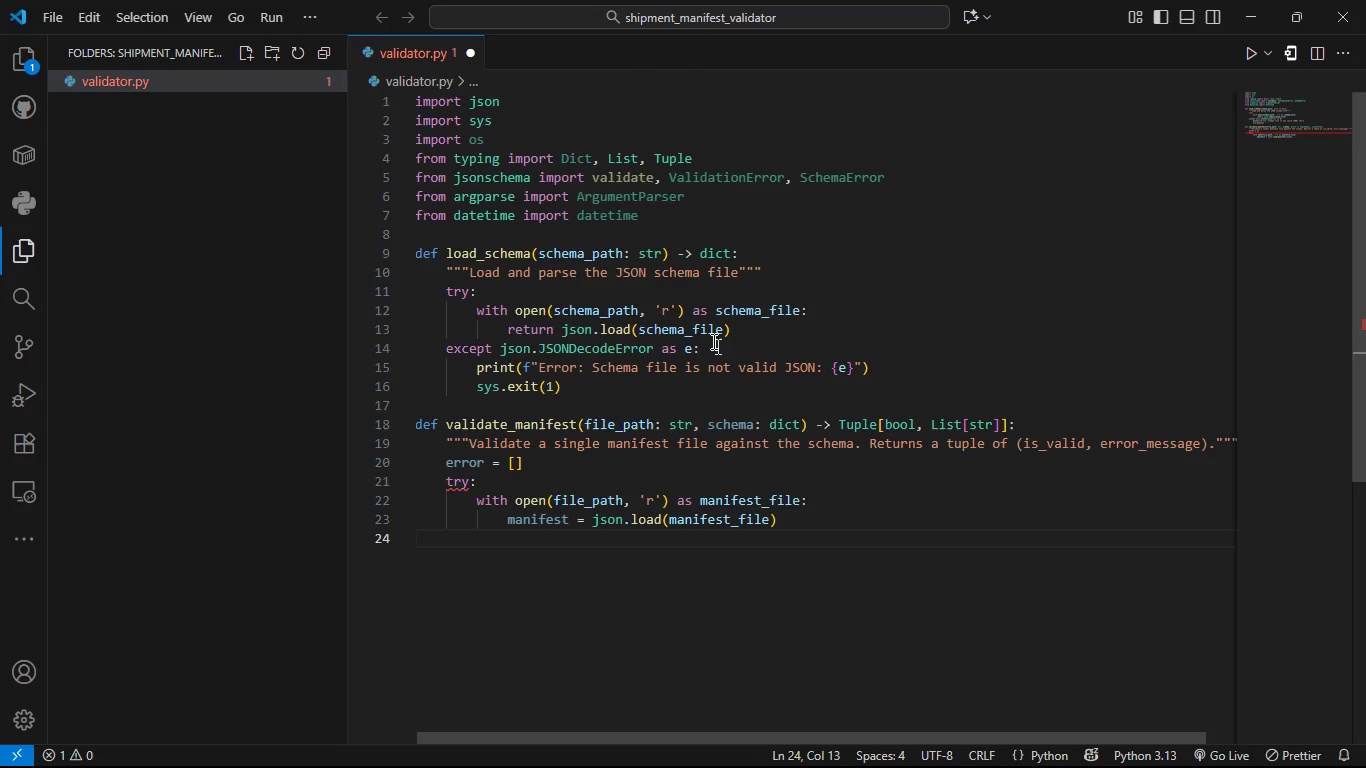 
key(Backspace)
type(valid)
key(Tab)
type((insta)
key(Tab)
type(mani)
 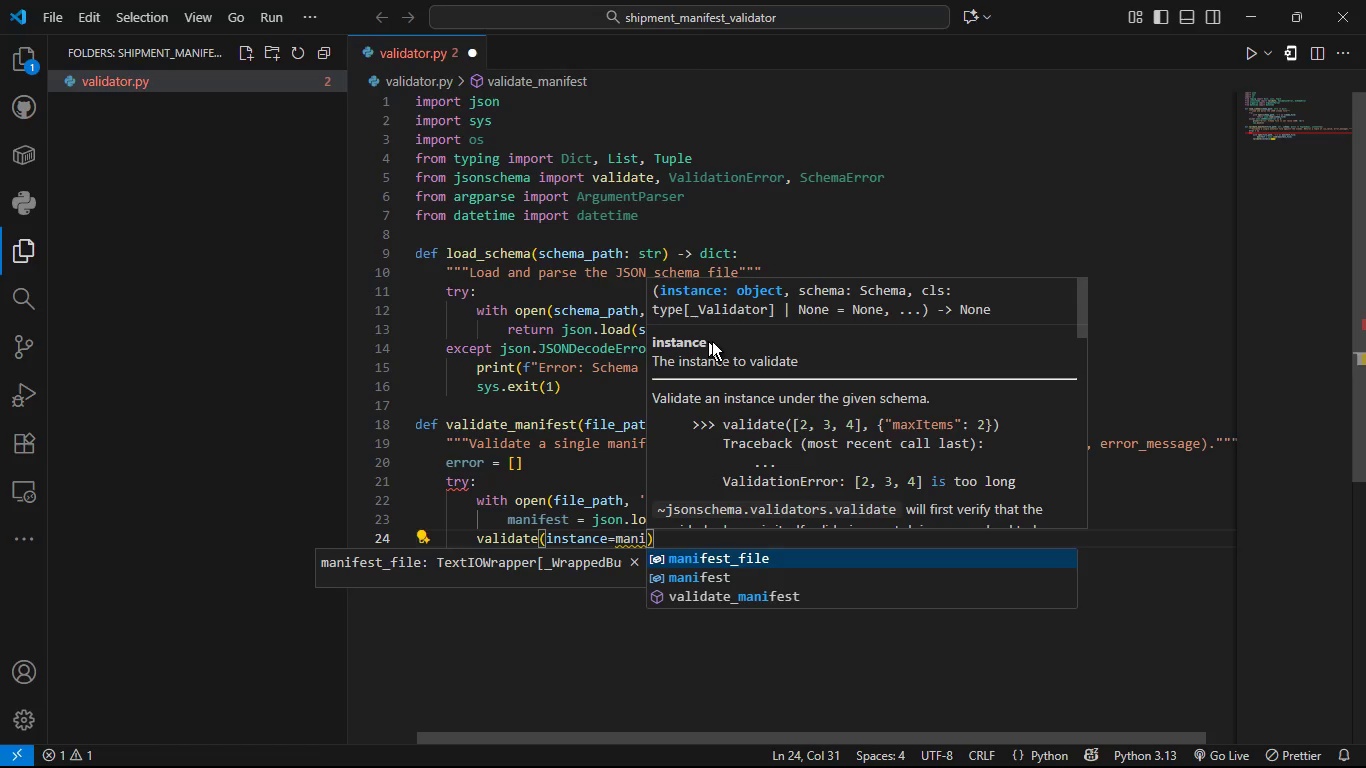 
key(ArrowDown)
 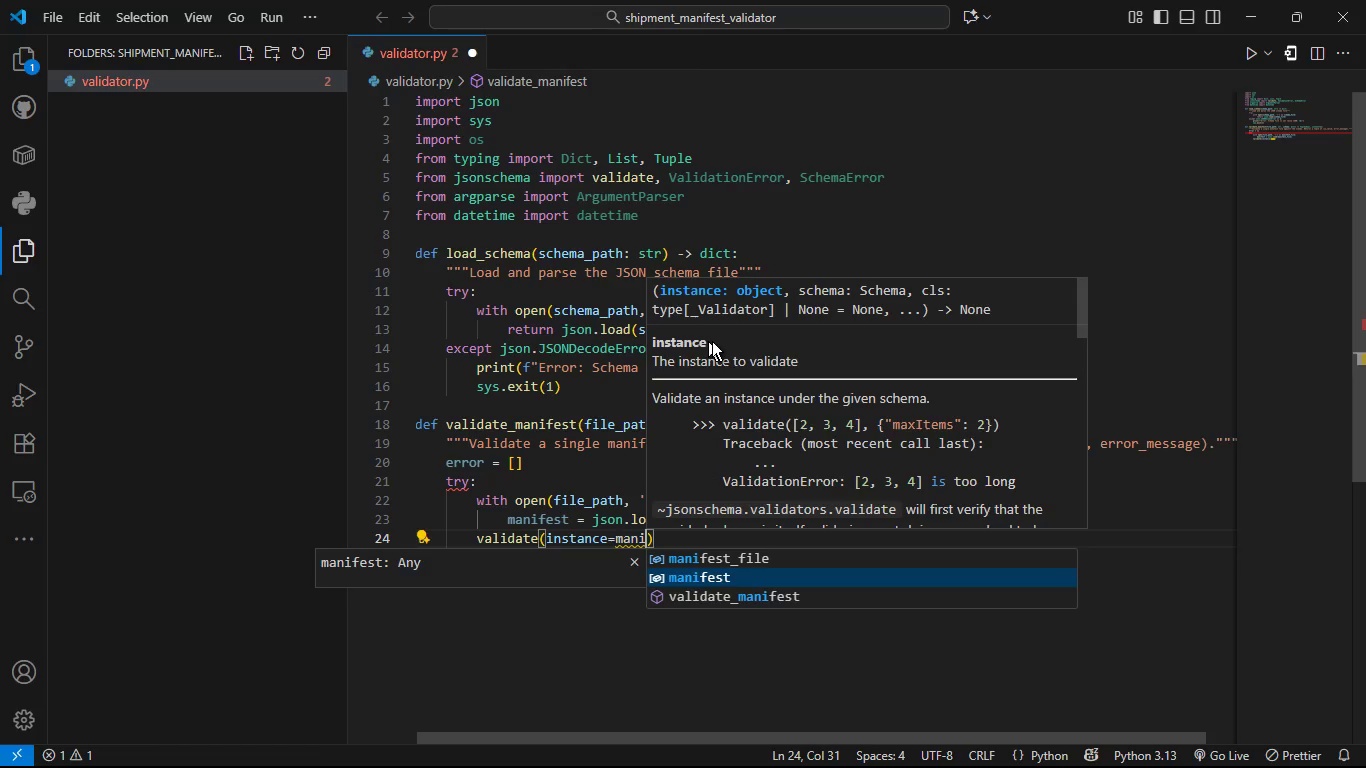 
key(Tab)
type(, schema)
 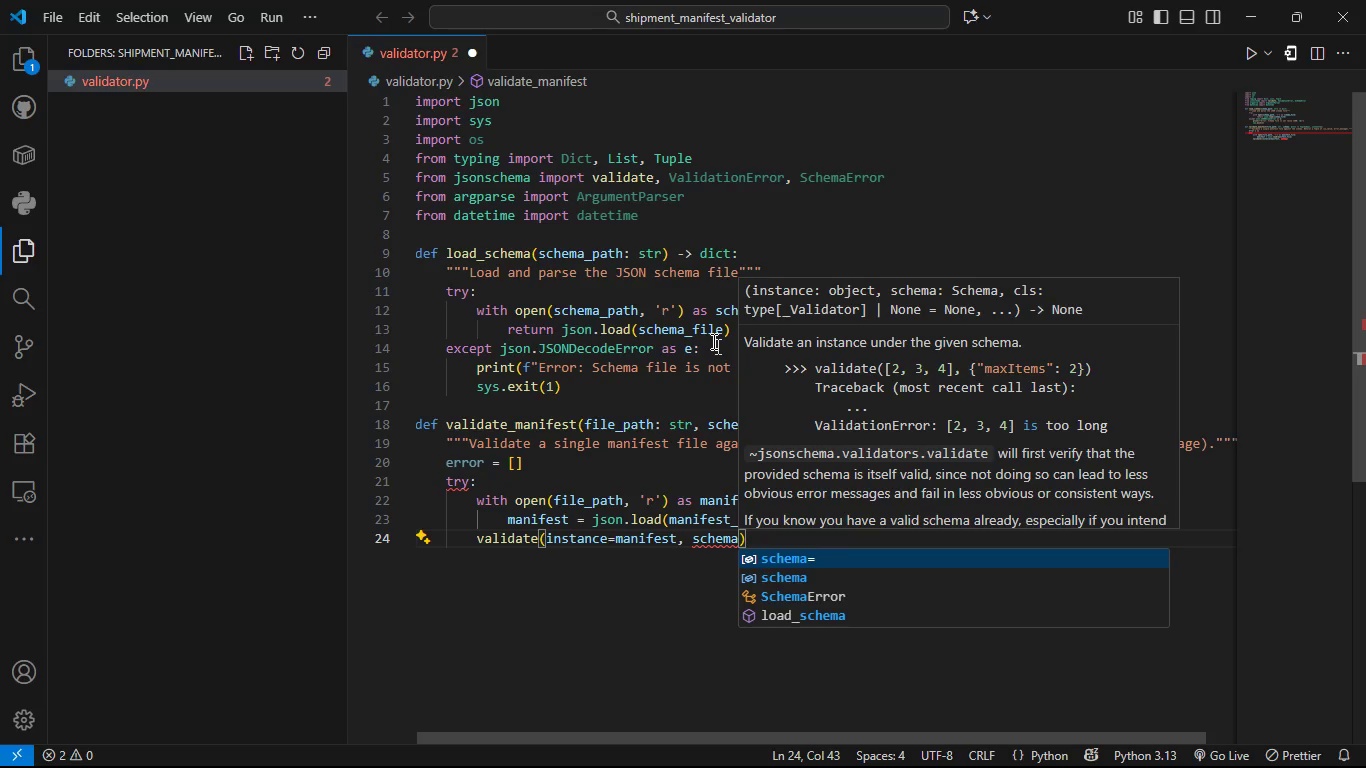 
wait(6.29)
 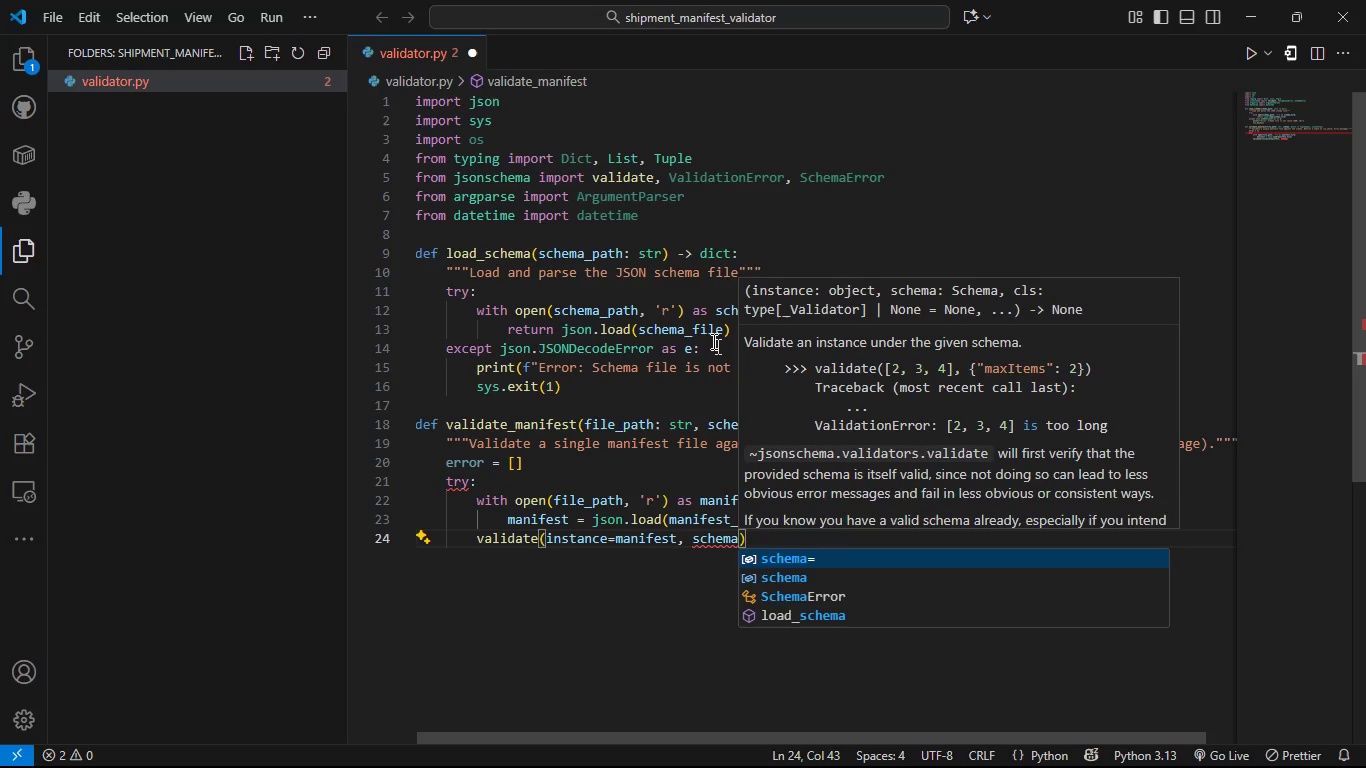 
key(Tab)
type(sc)
key(Backspace)
type(he)
key(Tab)
 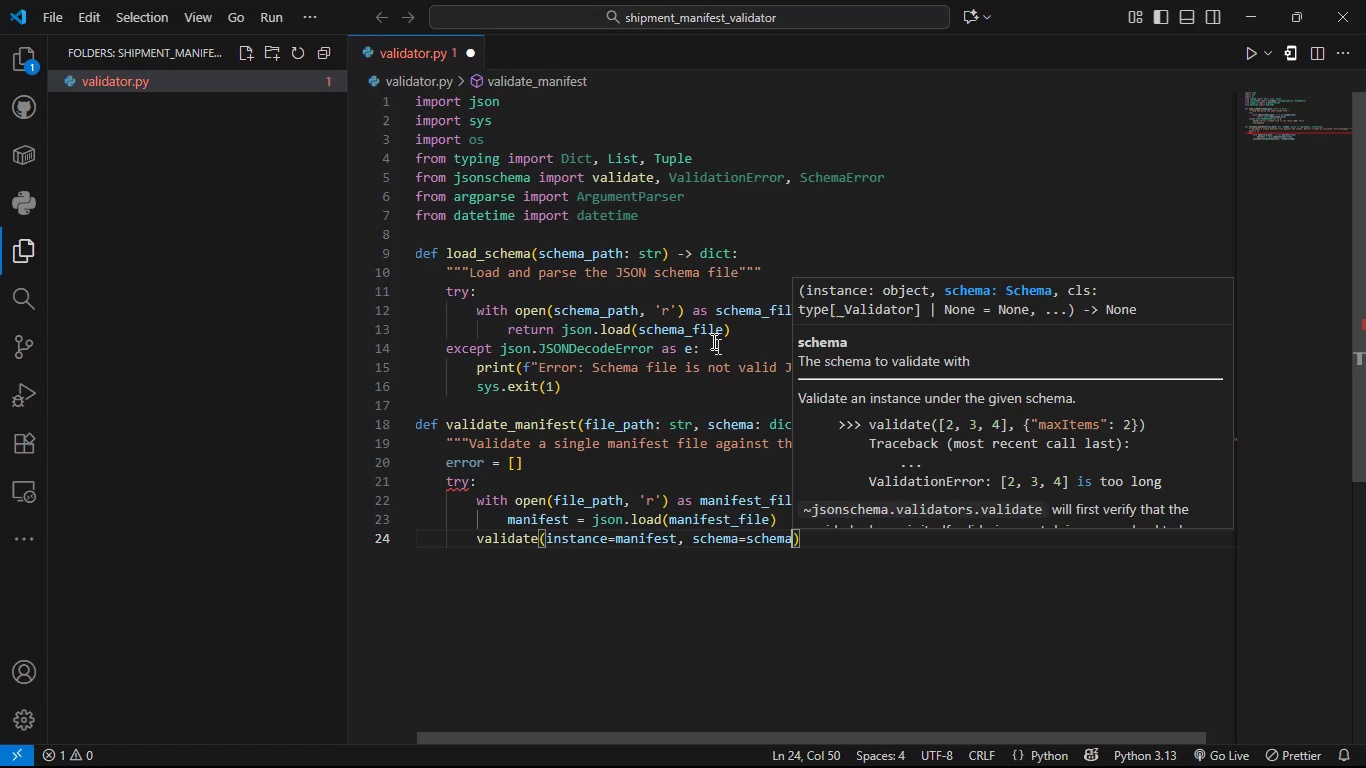 
key(ArrowRight)
 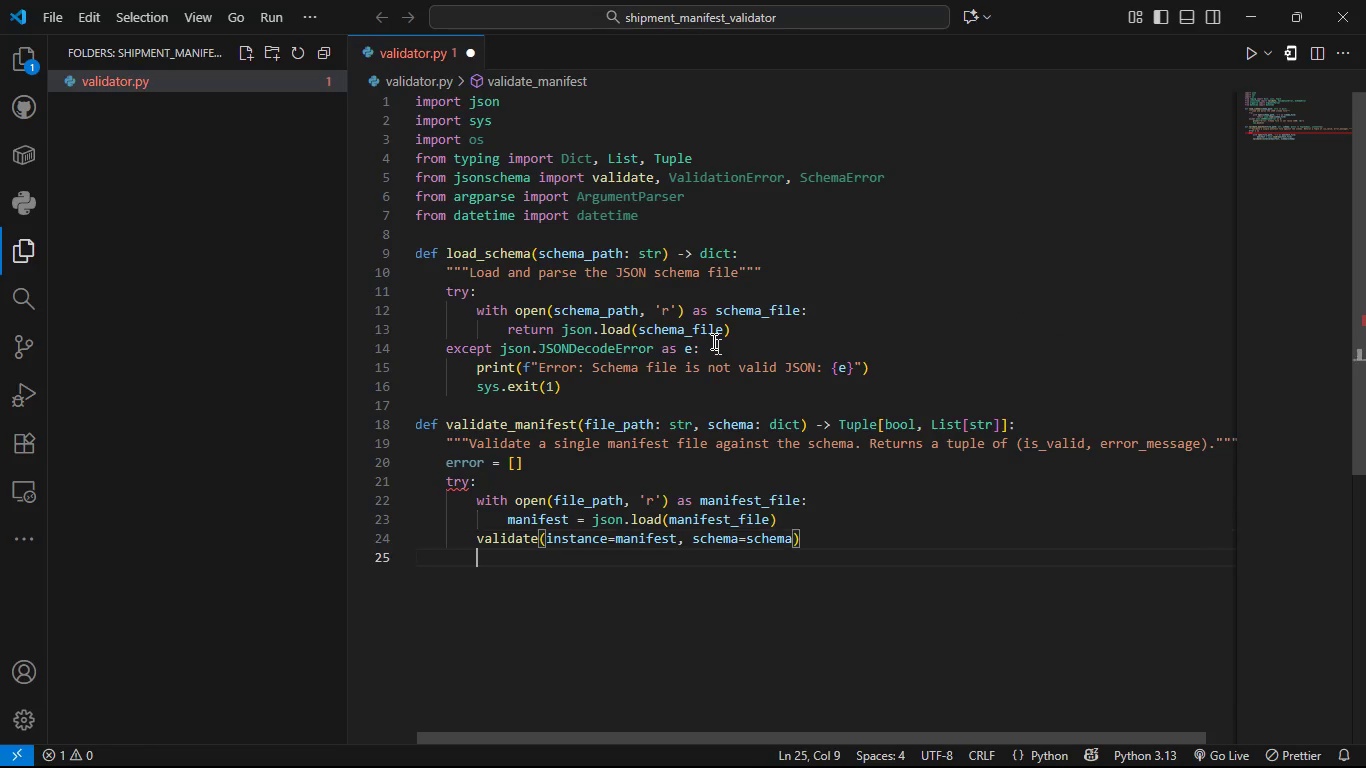 
key(Enter)
 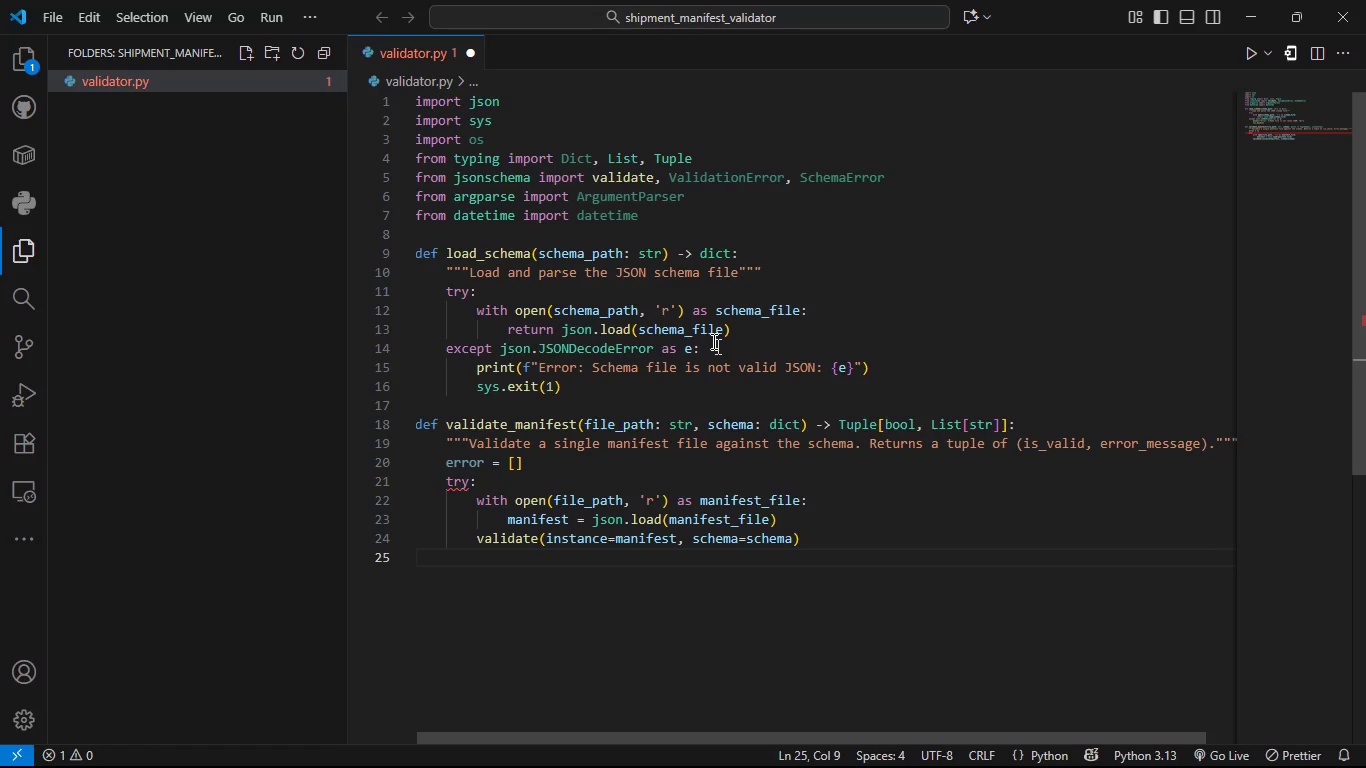 
type(return True, [)
 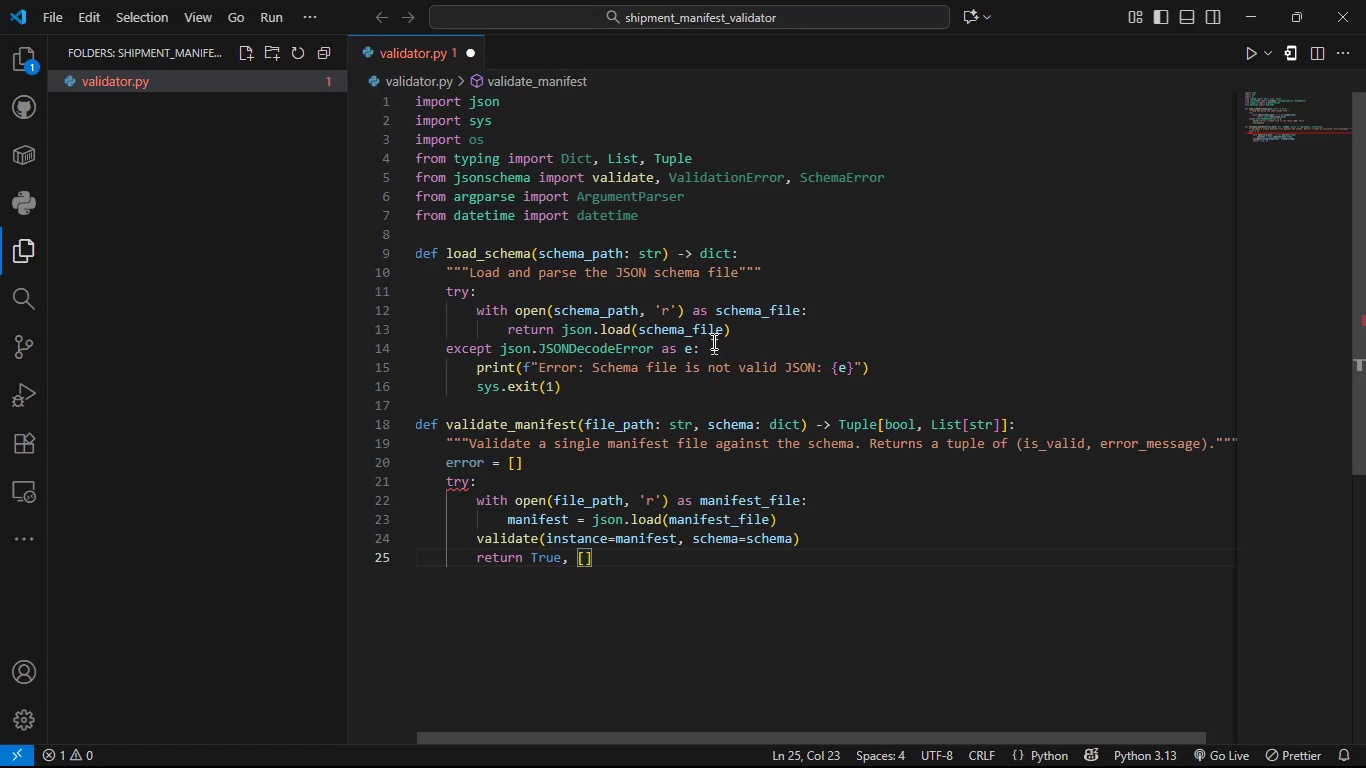 
key(ArrowRight)
 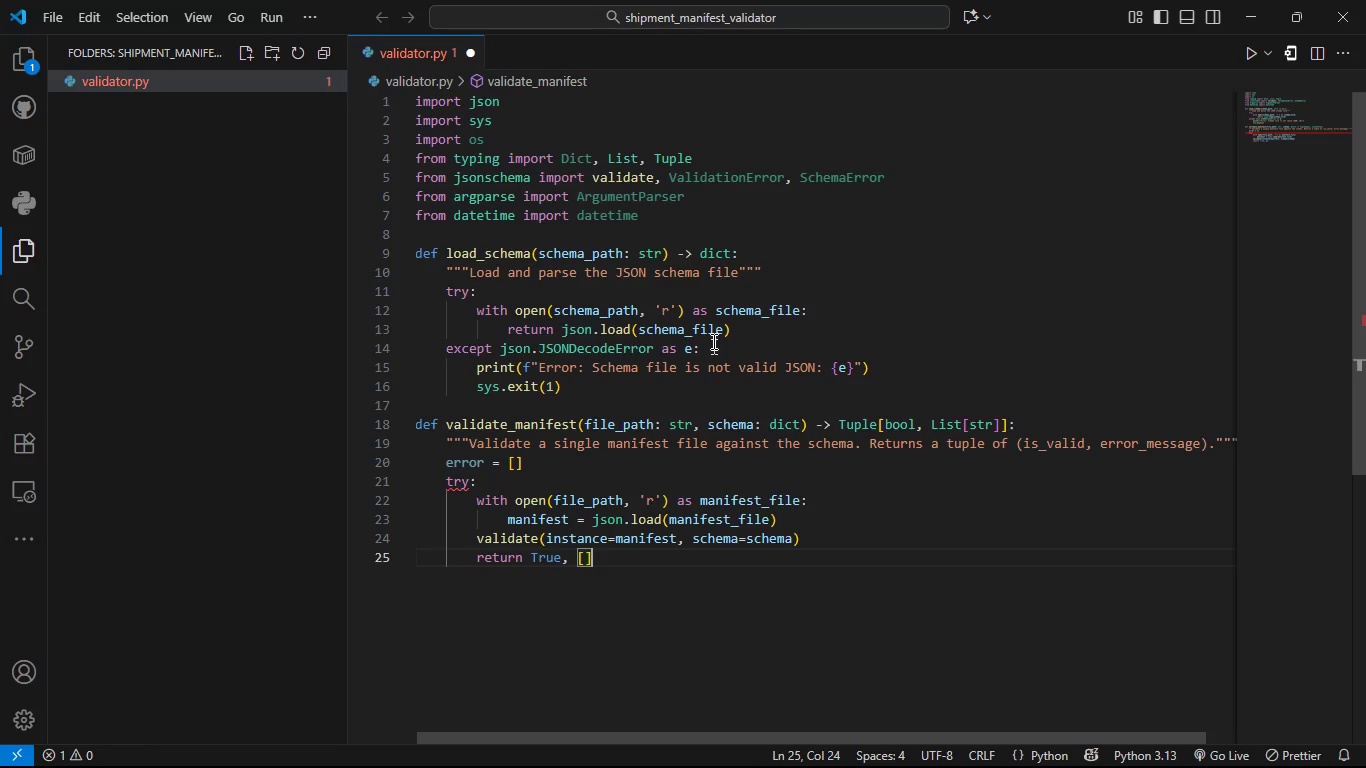 
key(Enter)
 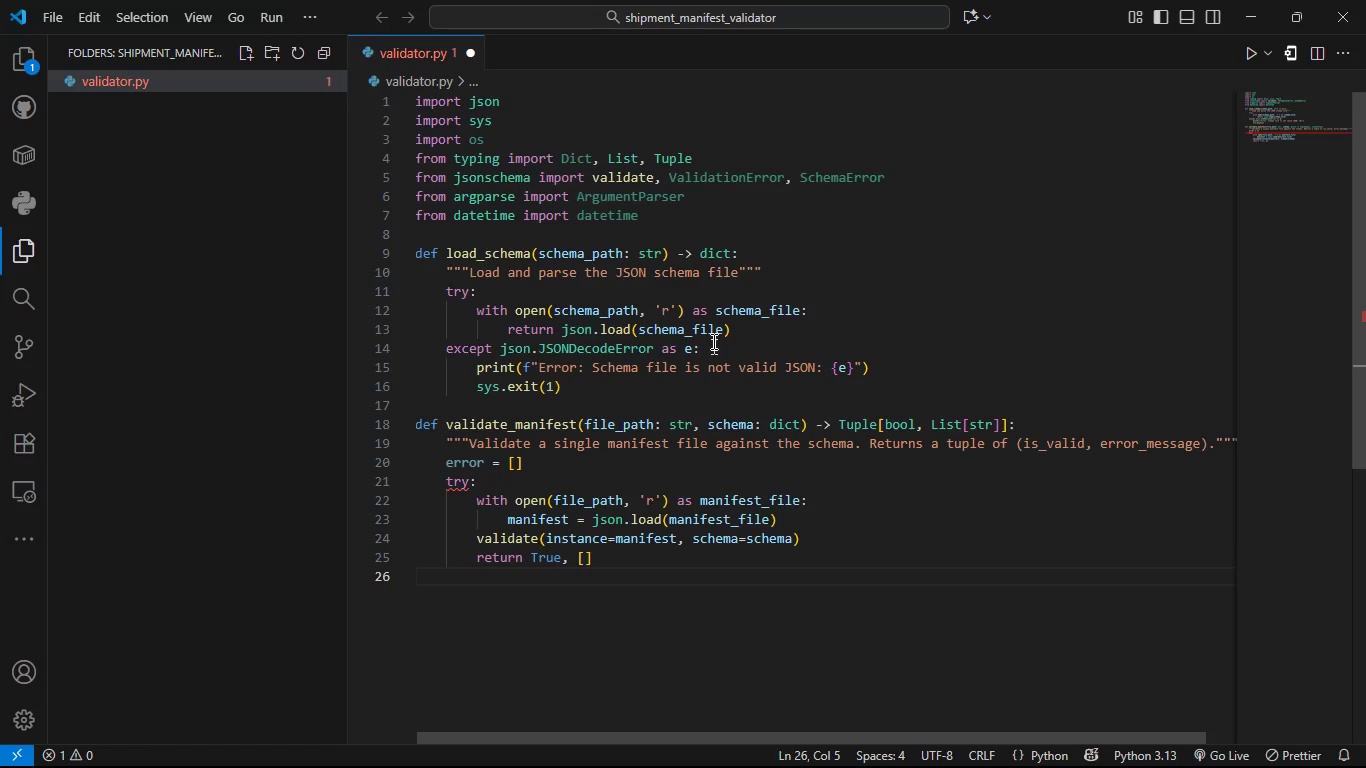 
type(exce)
key(Tab)
type( json.JS)
 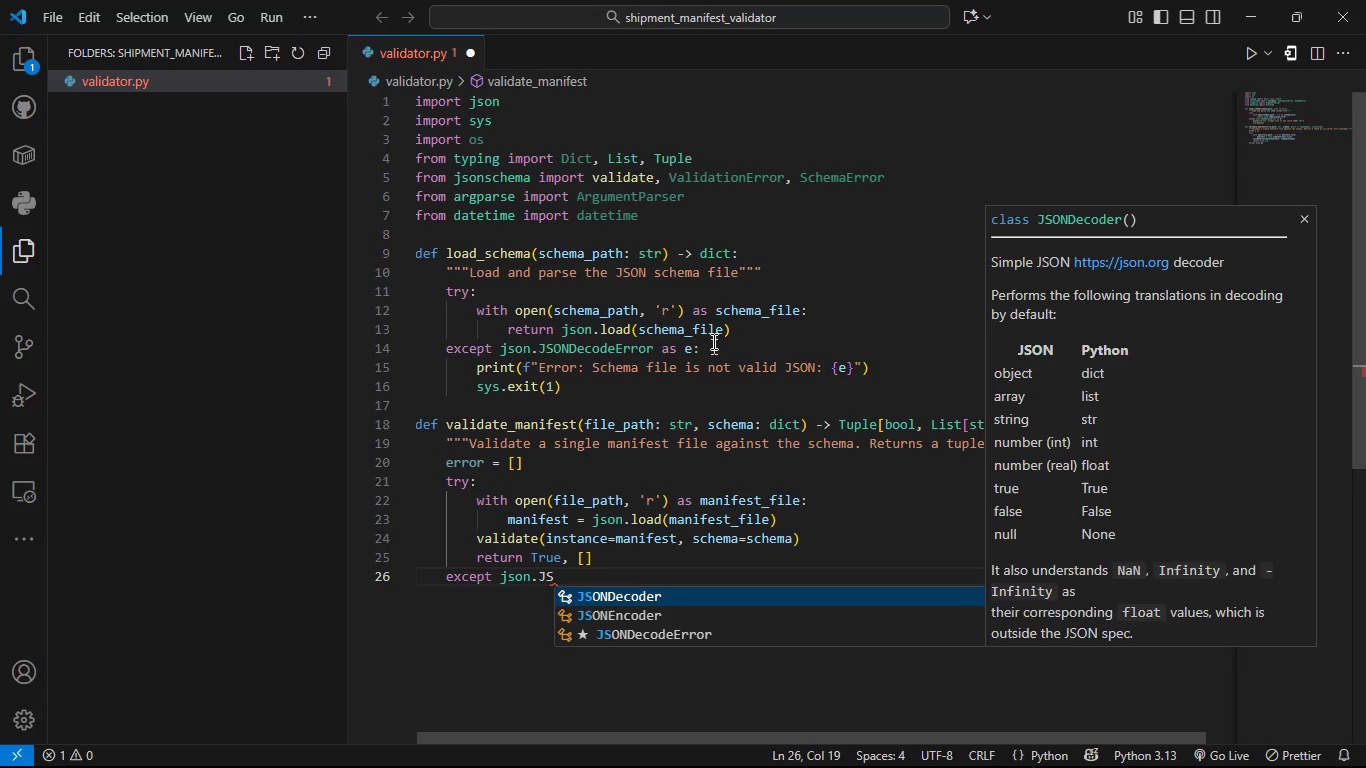 
key(ArrowDown)
 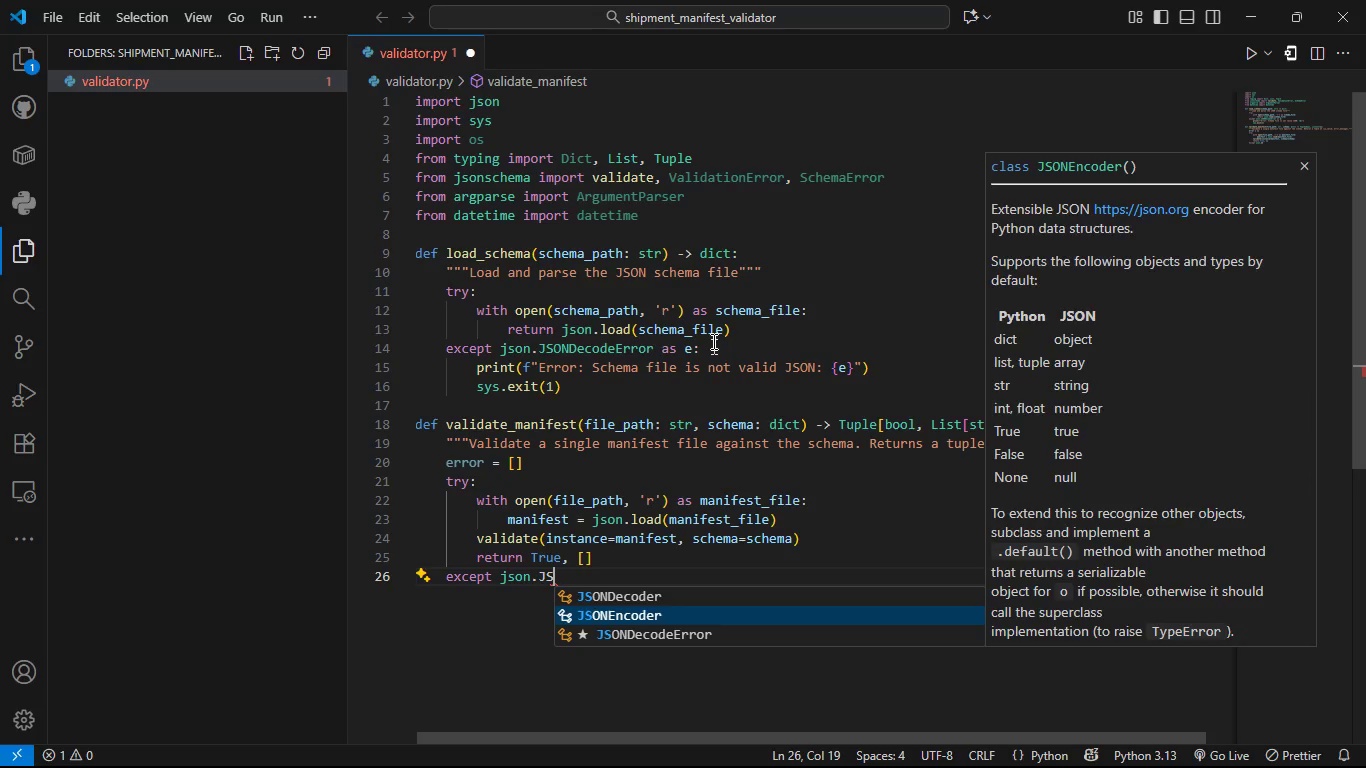 
key(ArrowDown)
 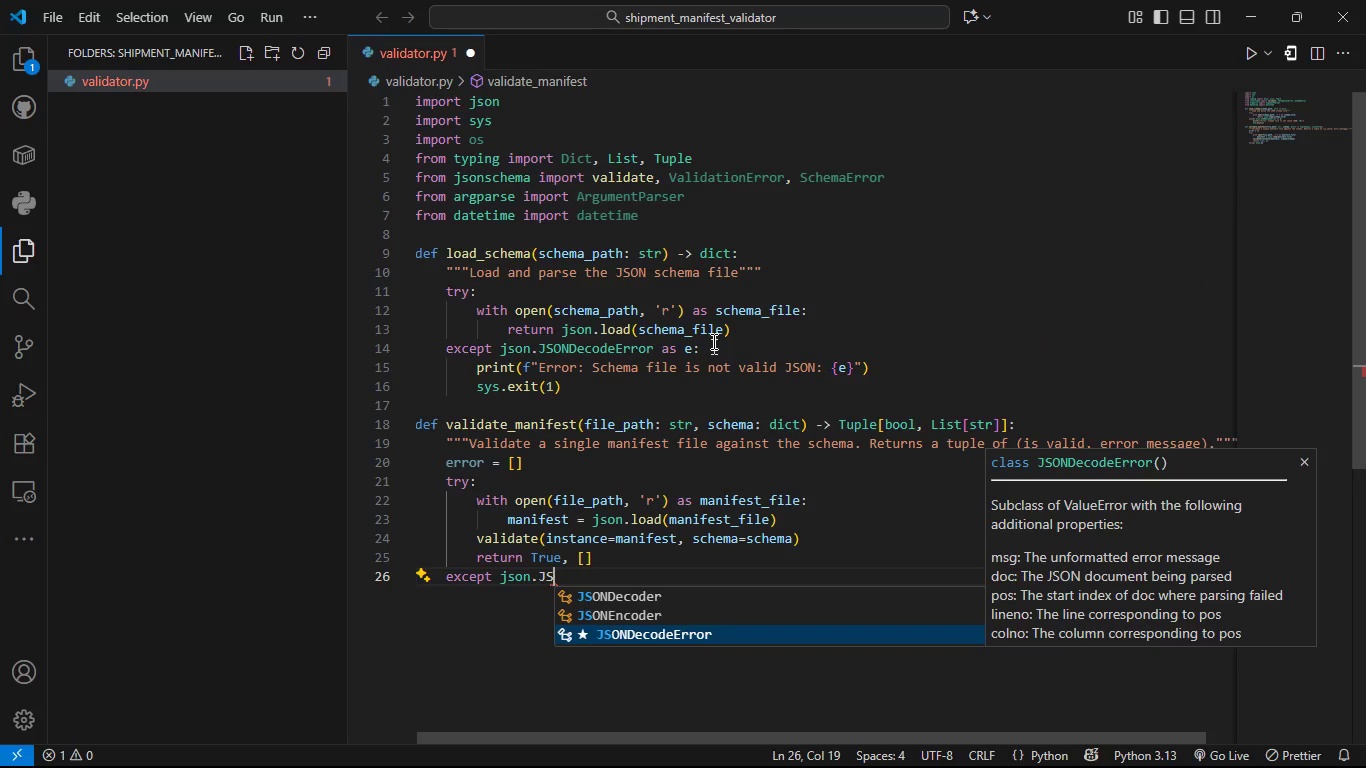 
key(Enter)
 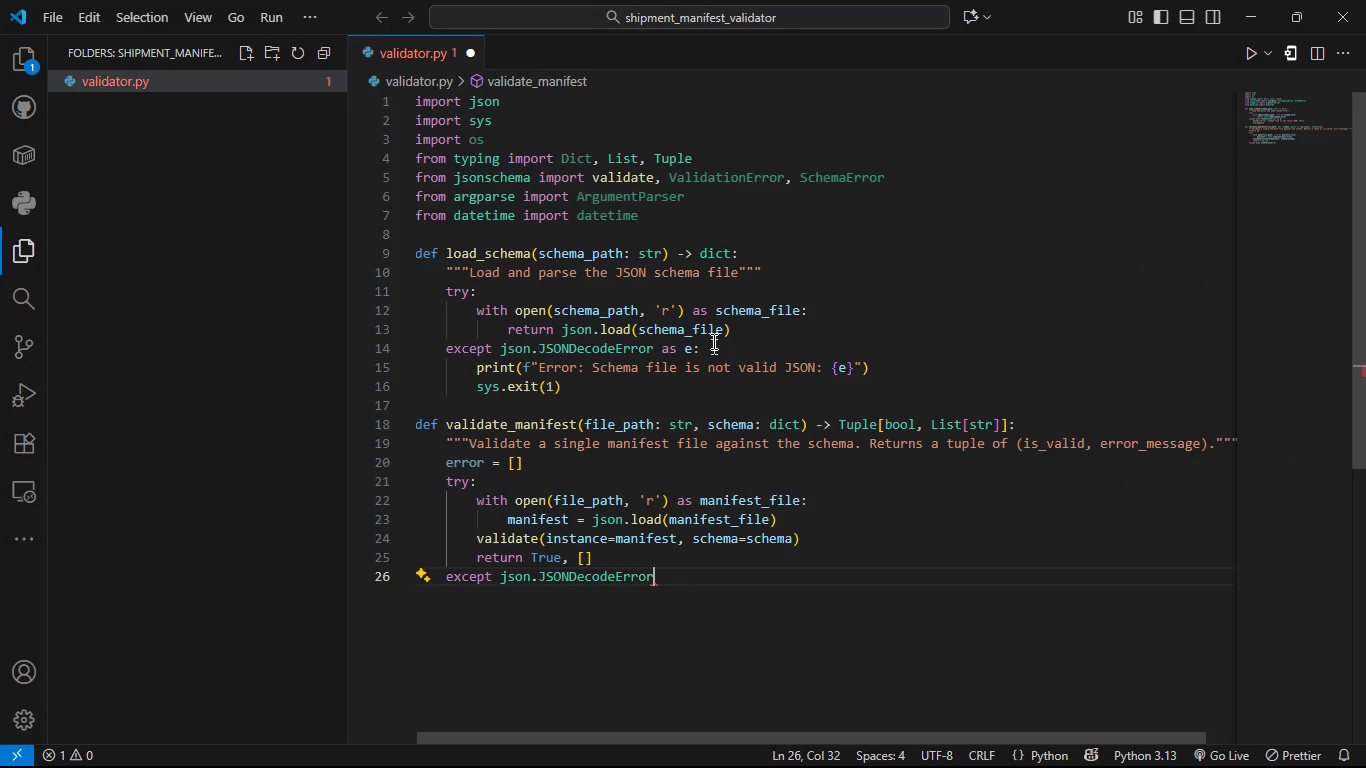 
wait(9.96)
 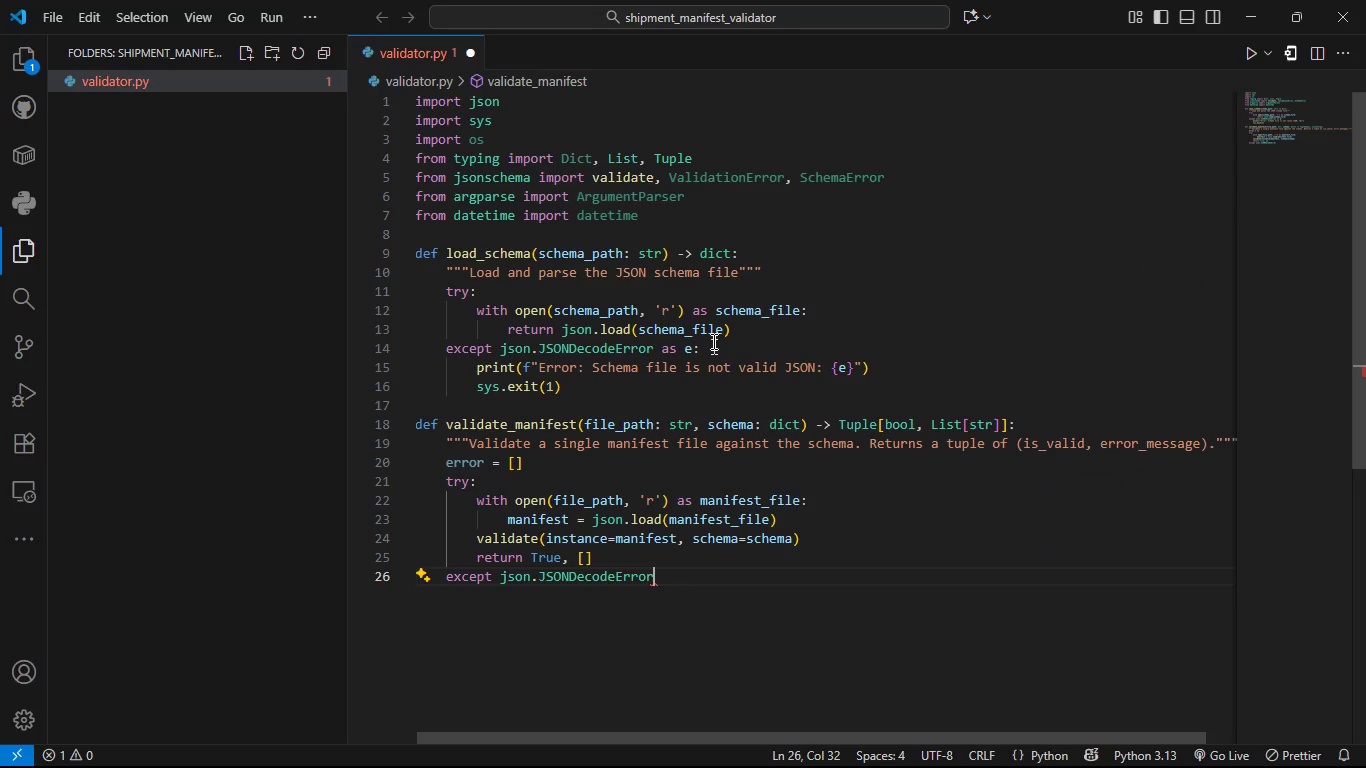 
type( as e )
key(Backspace)
type(:)
 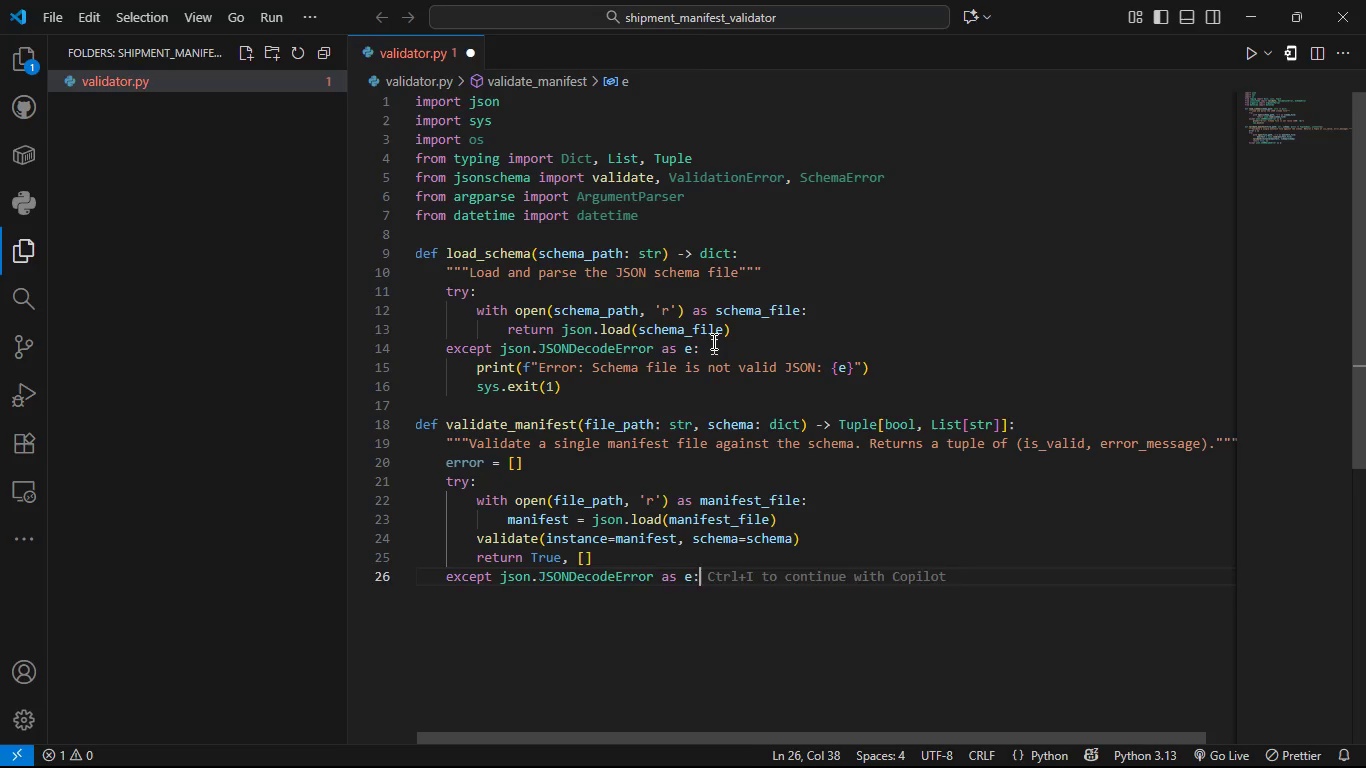 
key(Enter)
 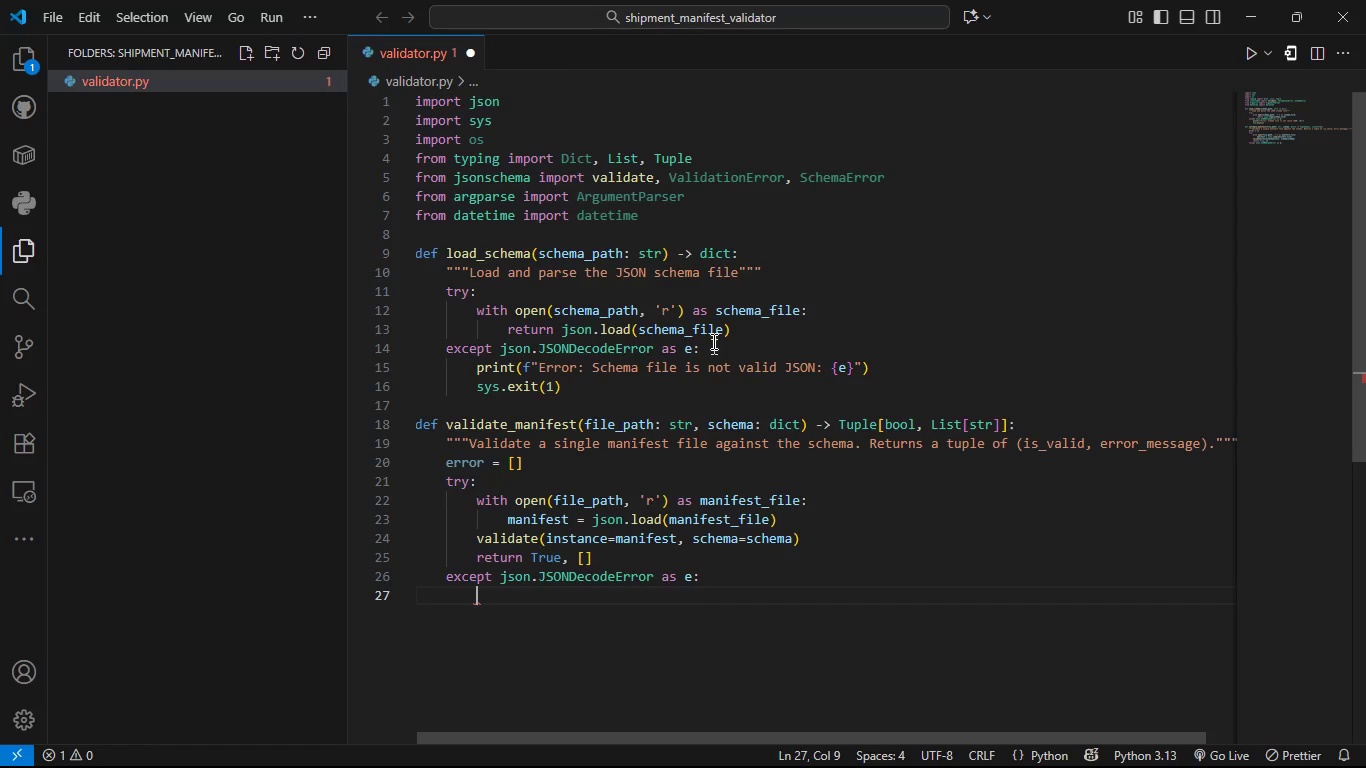 
type(errors.apped)
key(Backspace)
type(nd )
key(Backspace)
key(Backspace)
key(Backspace)
key(Backspace)
key(Backspace)
key(Backspace)
key(Backspace)
key(Backspace)
type( )
key(Backspace)
type(.a)
key(Backspace)
 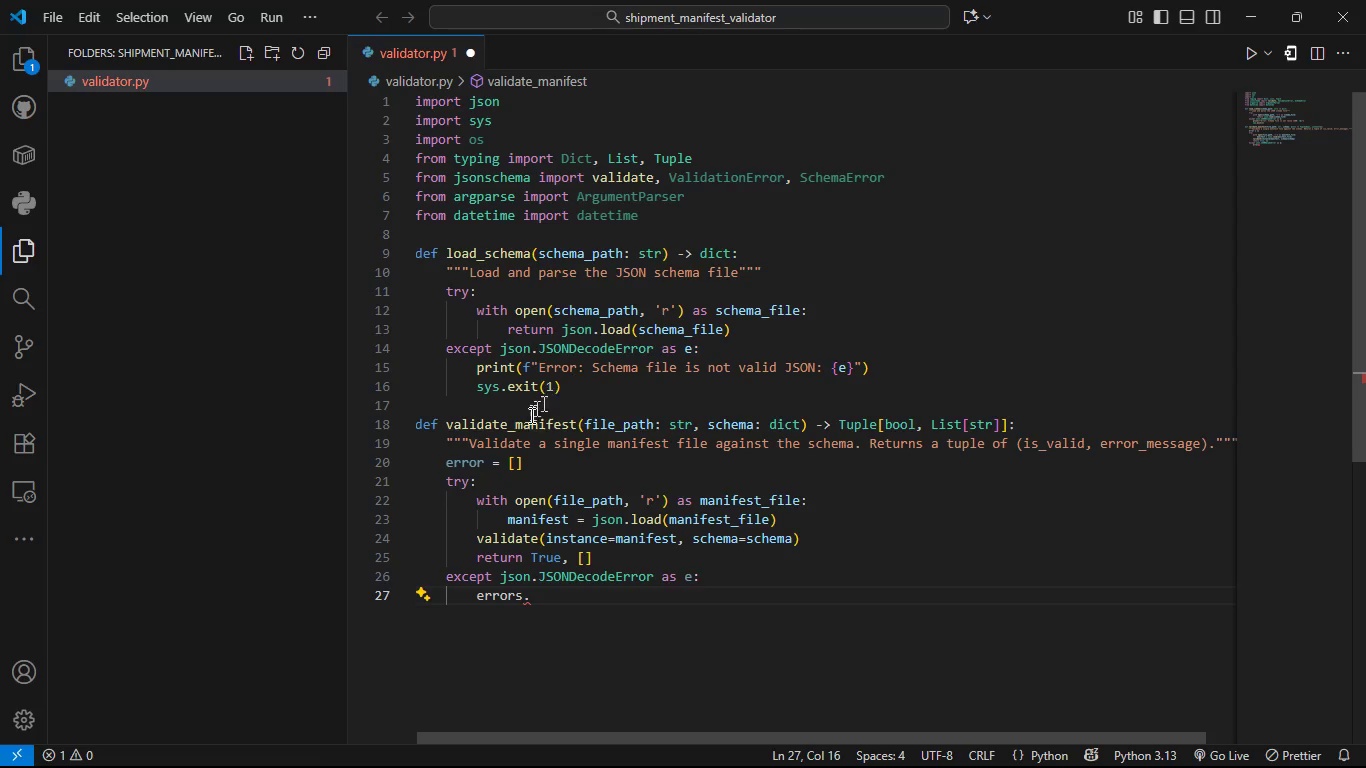 
left_click([485, 460])
 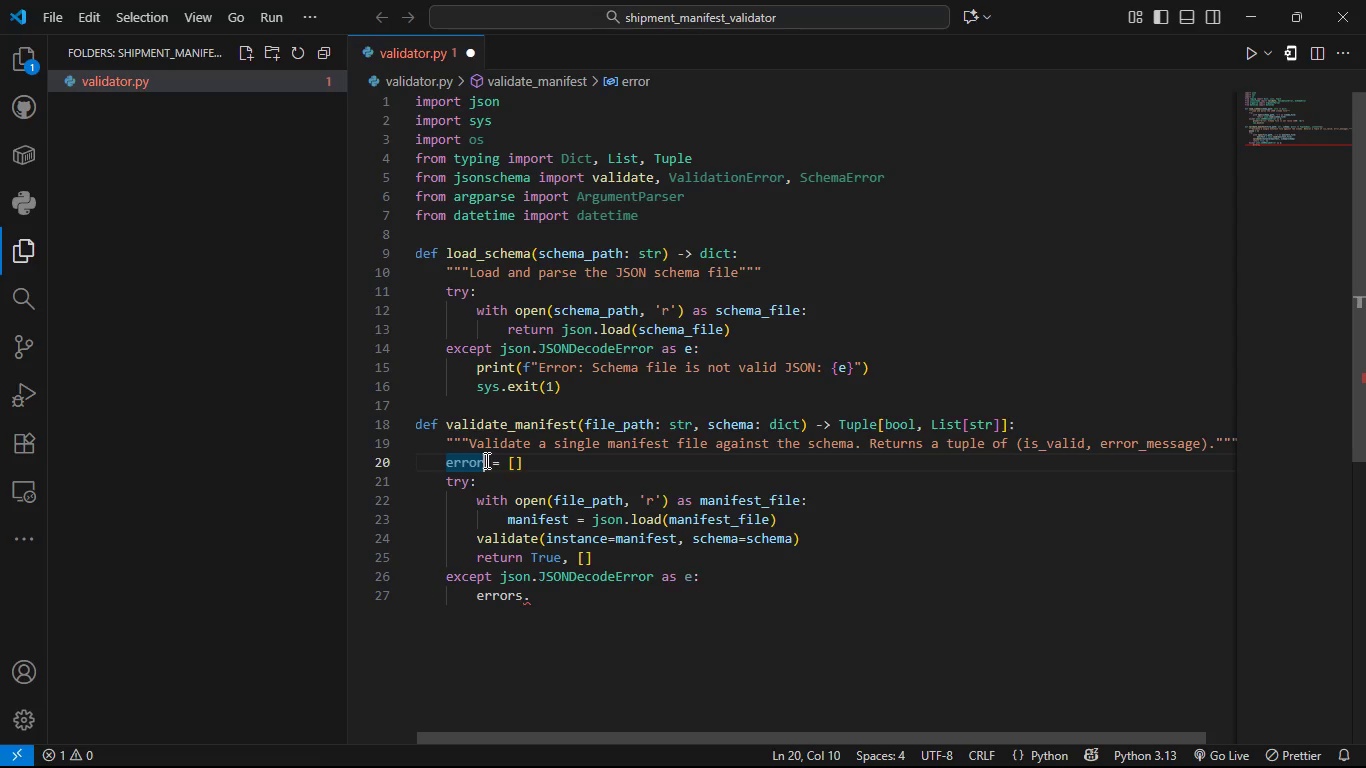 
key(A)
 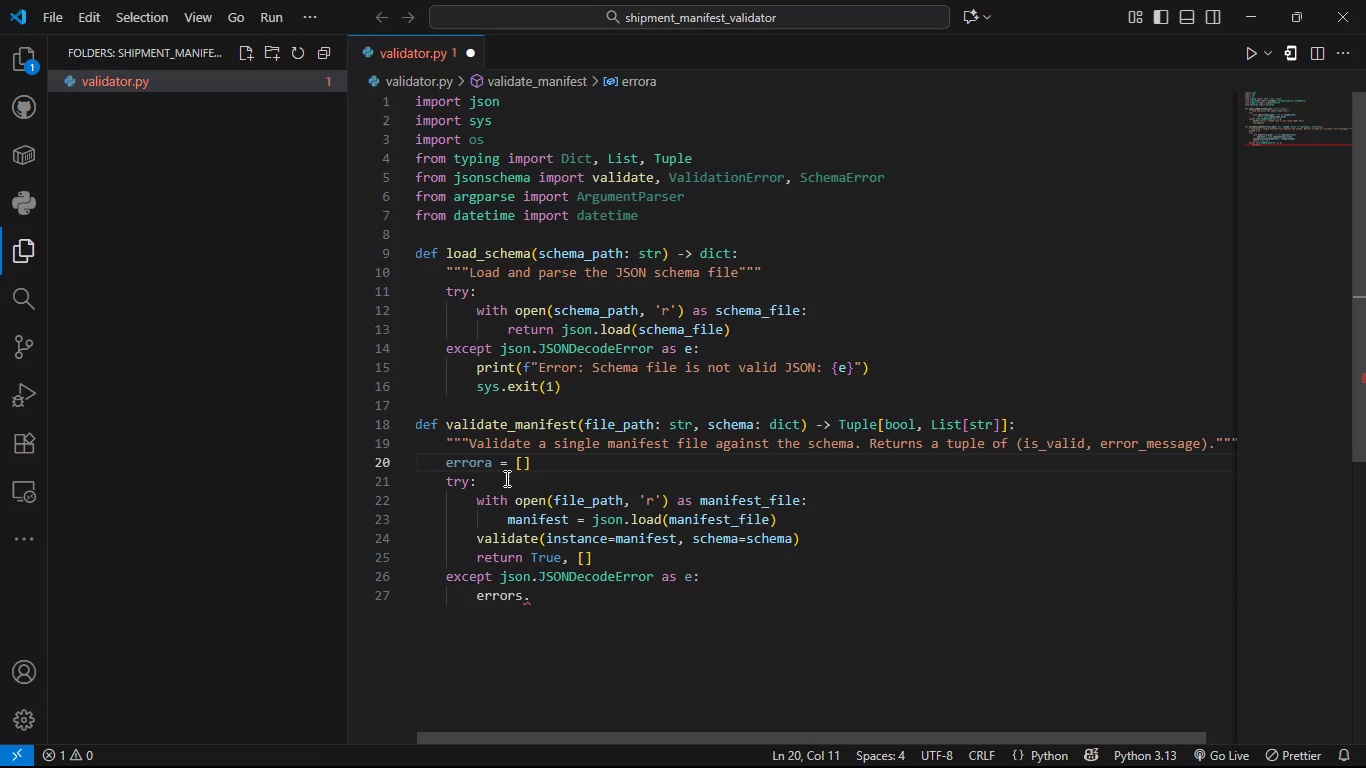 
key(Backspace)
 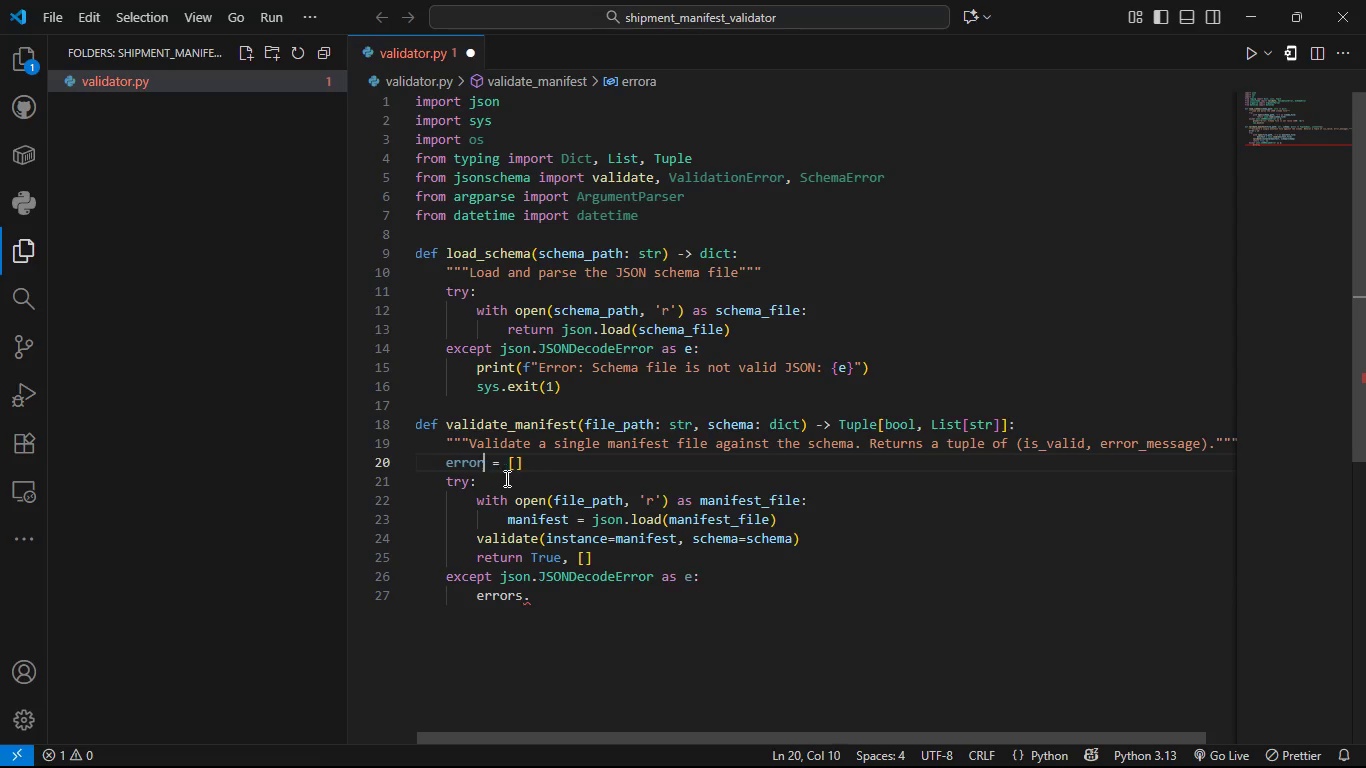 
key(S)
 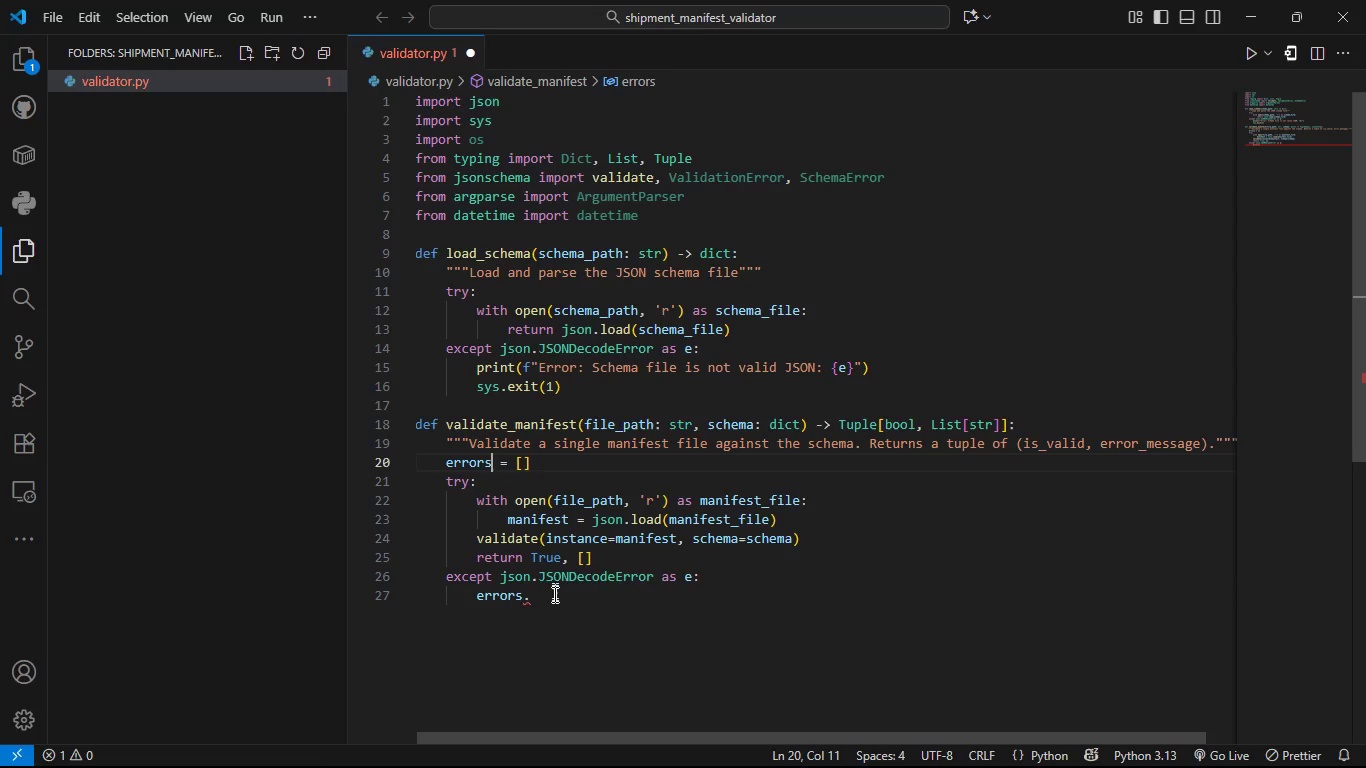 
left_click([553, 595])
 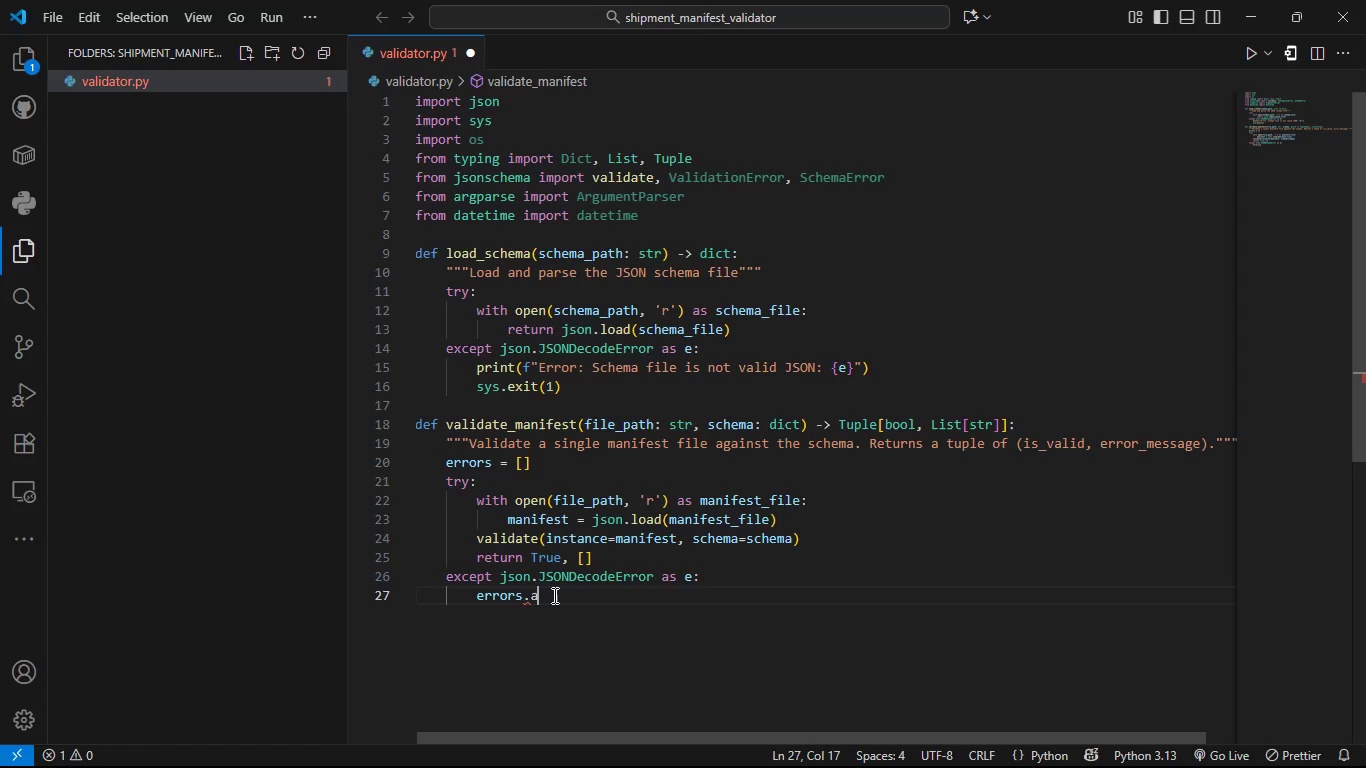 
type(appenf )
key(Backspace)
key(Backspace)
type(d()
 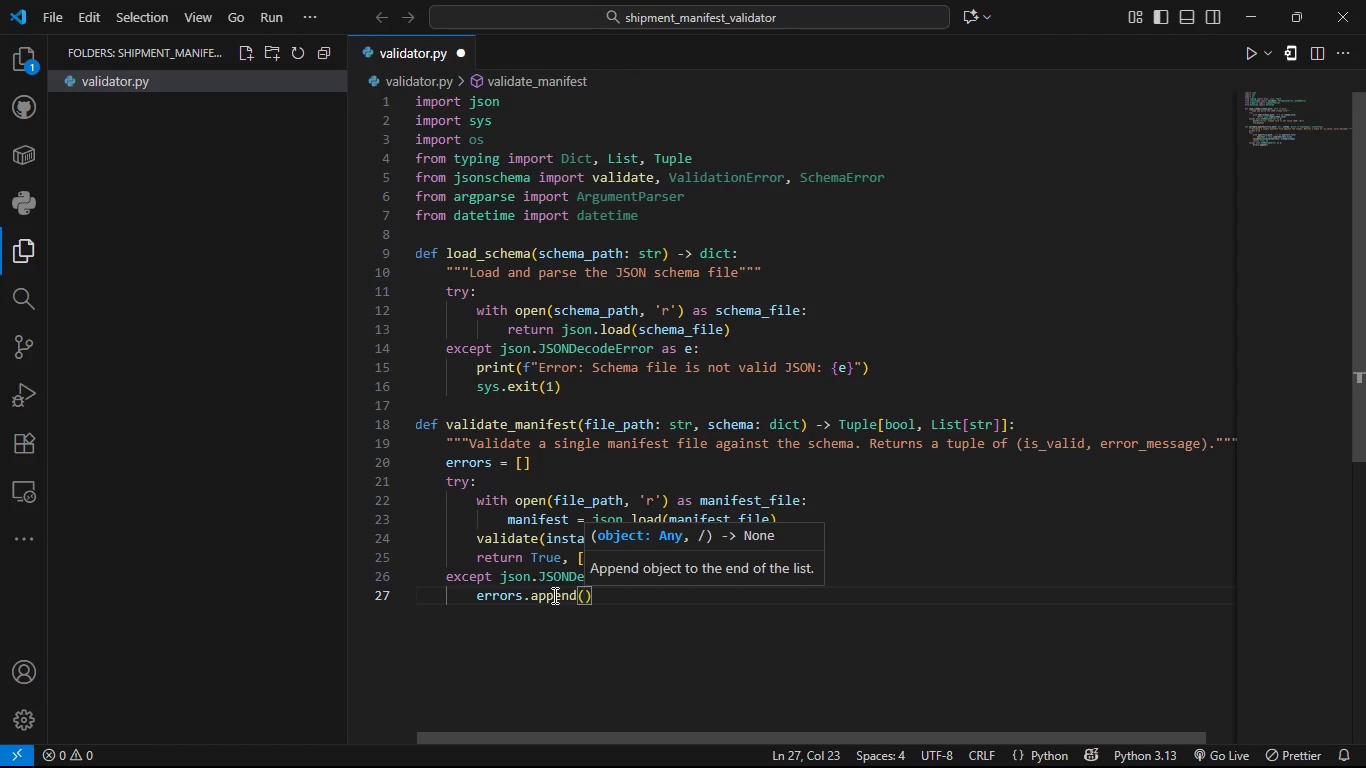 
type(d)
key(Backspace)
type(f"Invalid JSON format)
 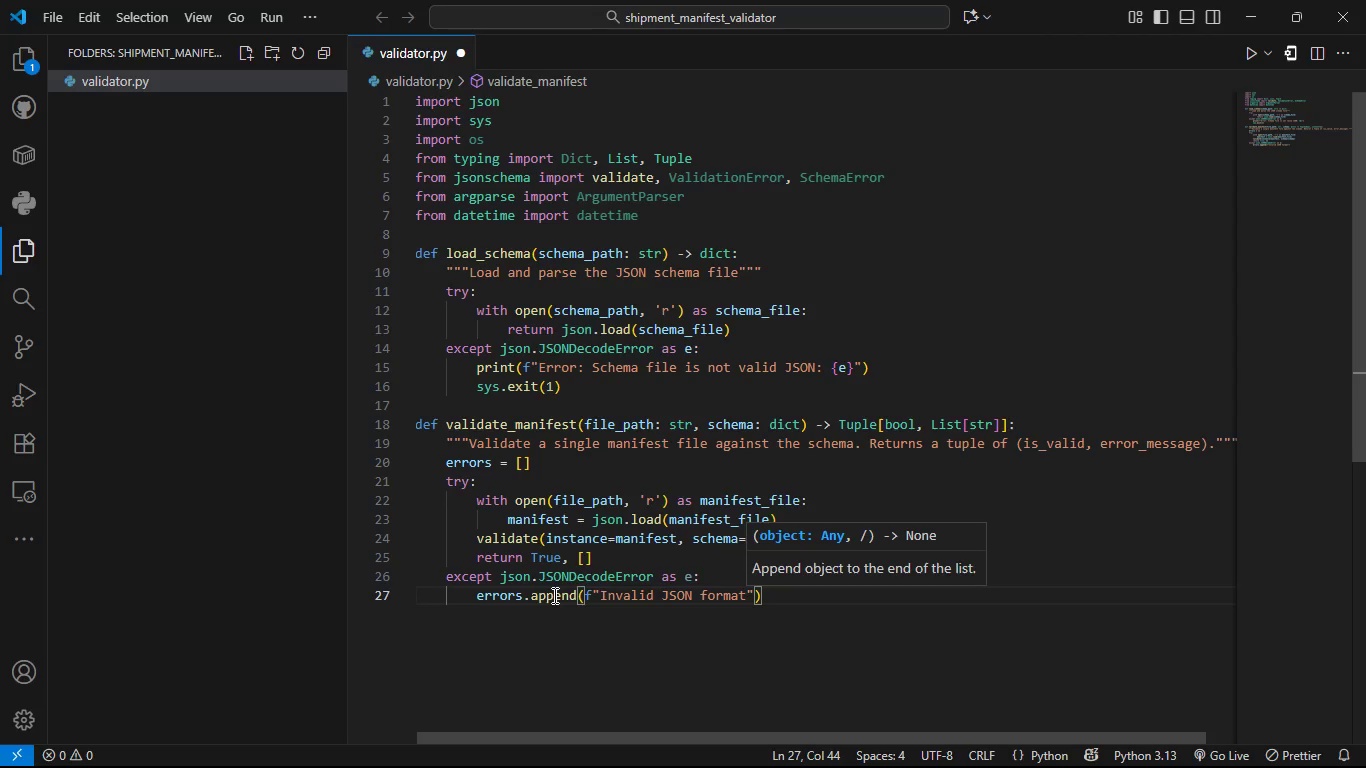 
hold_key(key=ShiftLeft, duration=0.41)
 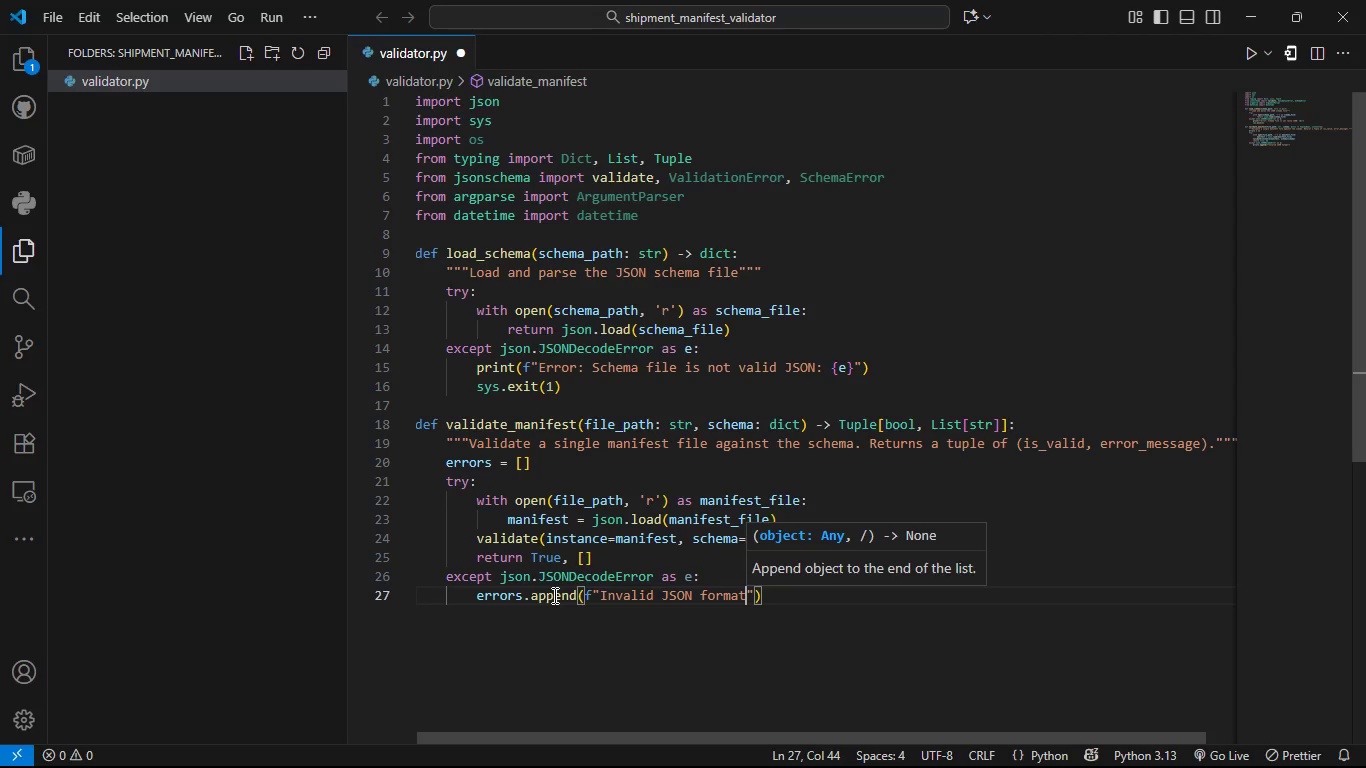 
hold_key(key=ShiftLeft, duration=1.52)
 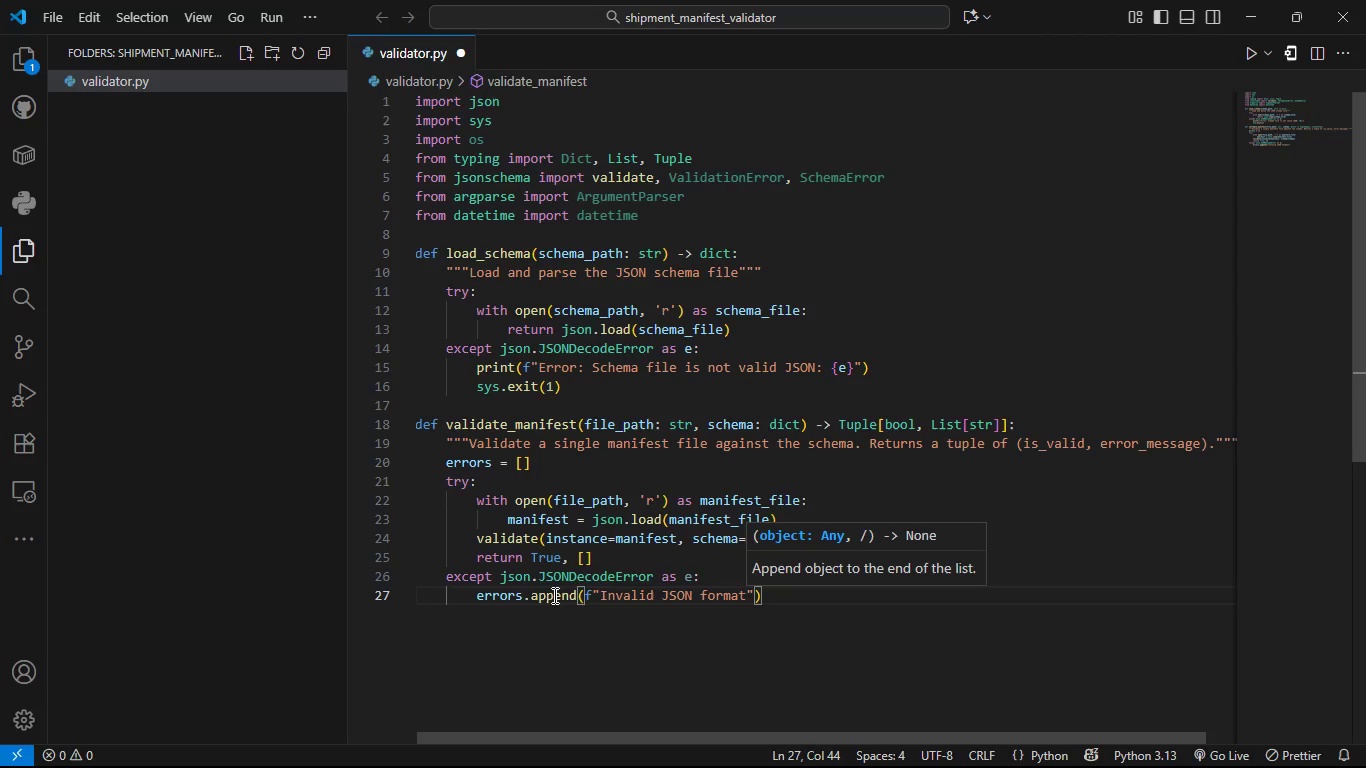 
type(: {str(e)
 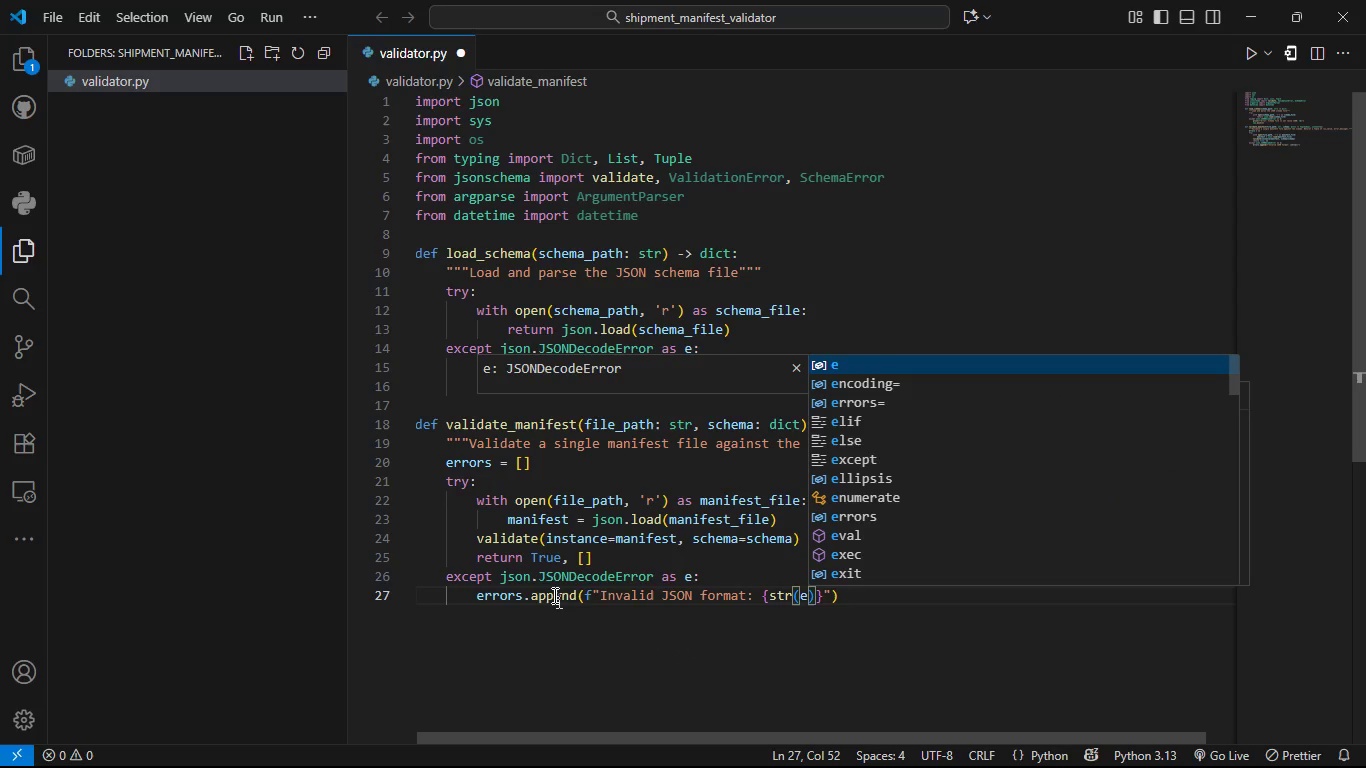 
key(ArrowRight)
 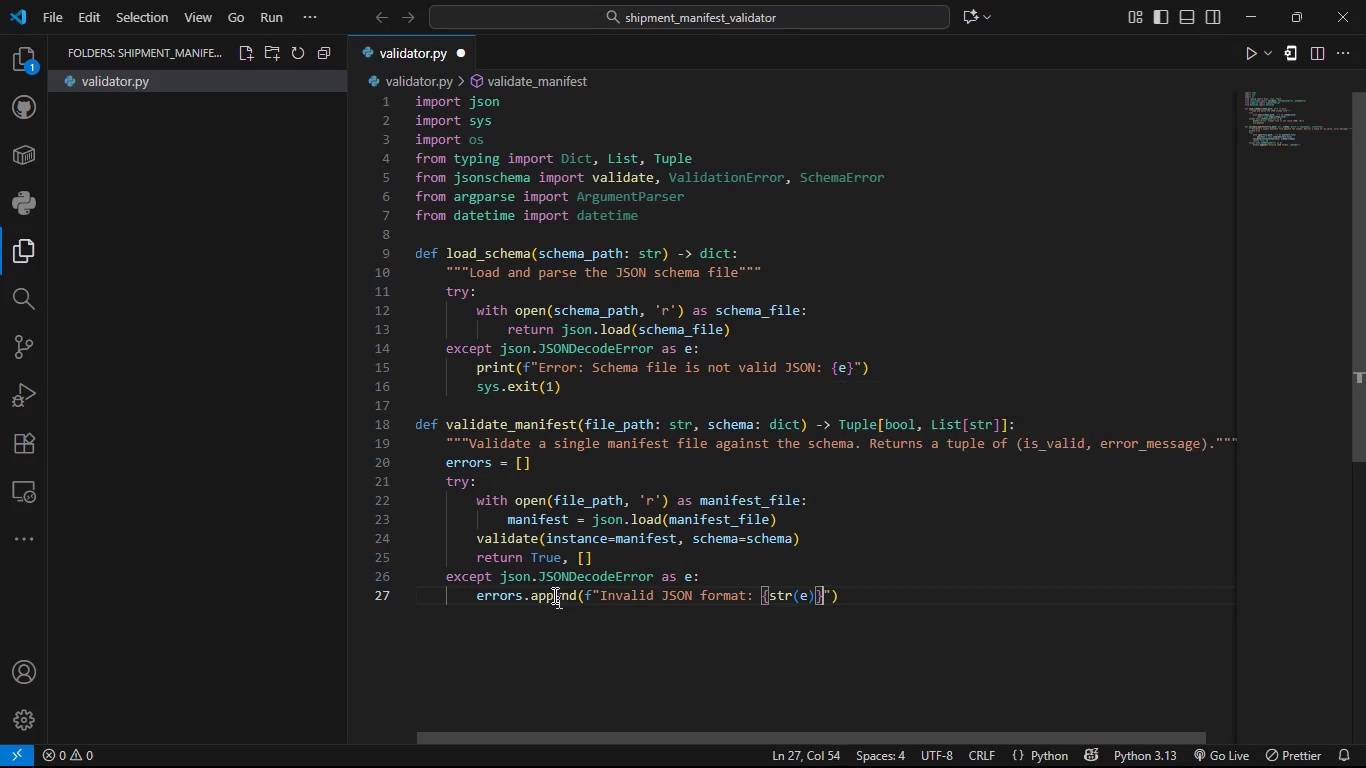 
key(ArrowRight)
 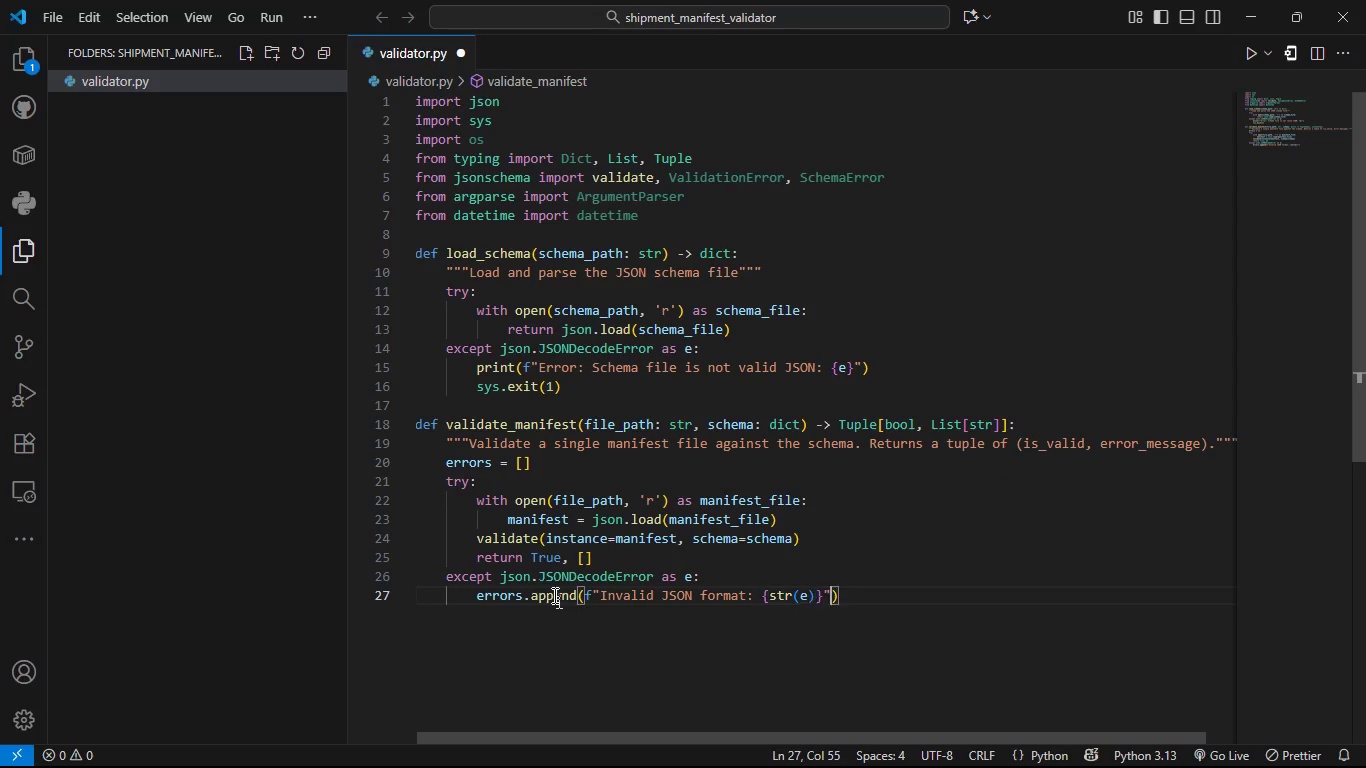 
key(ArrowRight)
 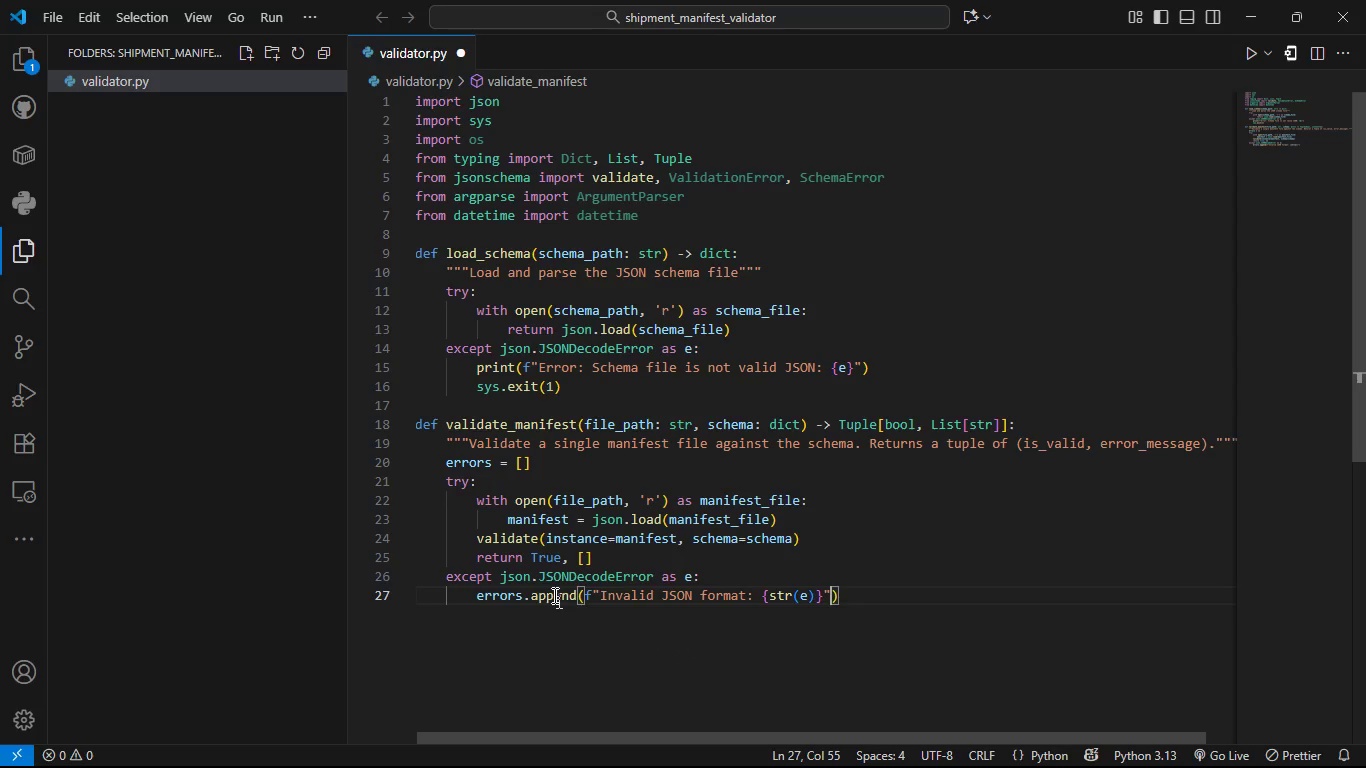 
key(ArrowRight)
 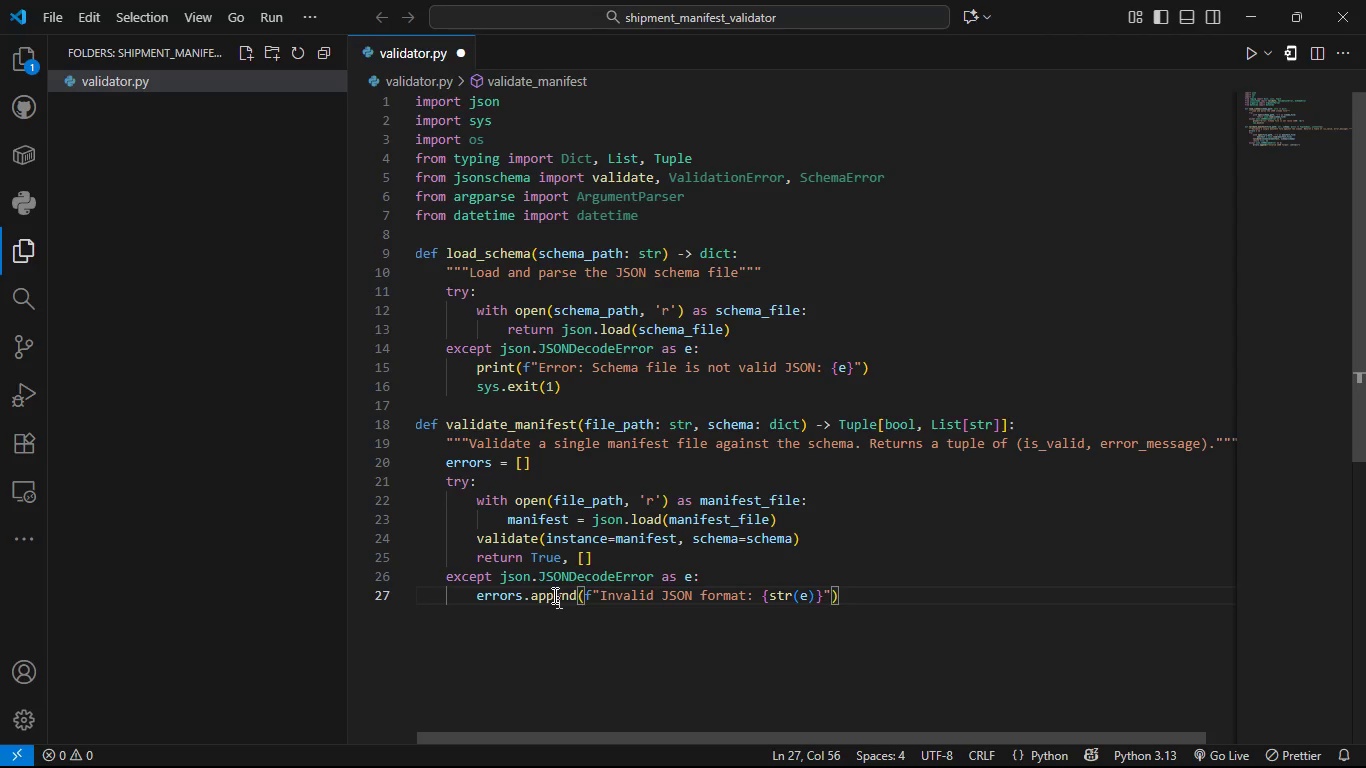 
key(Enter)
 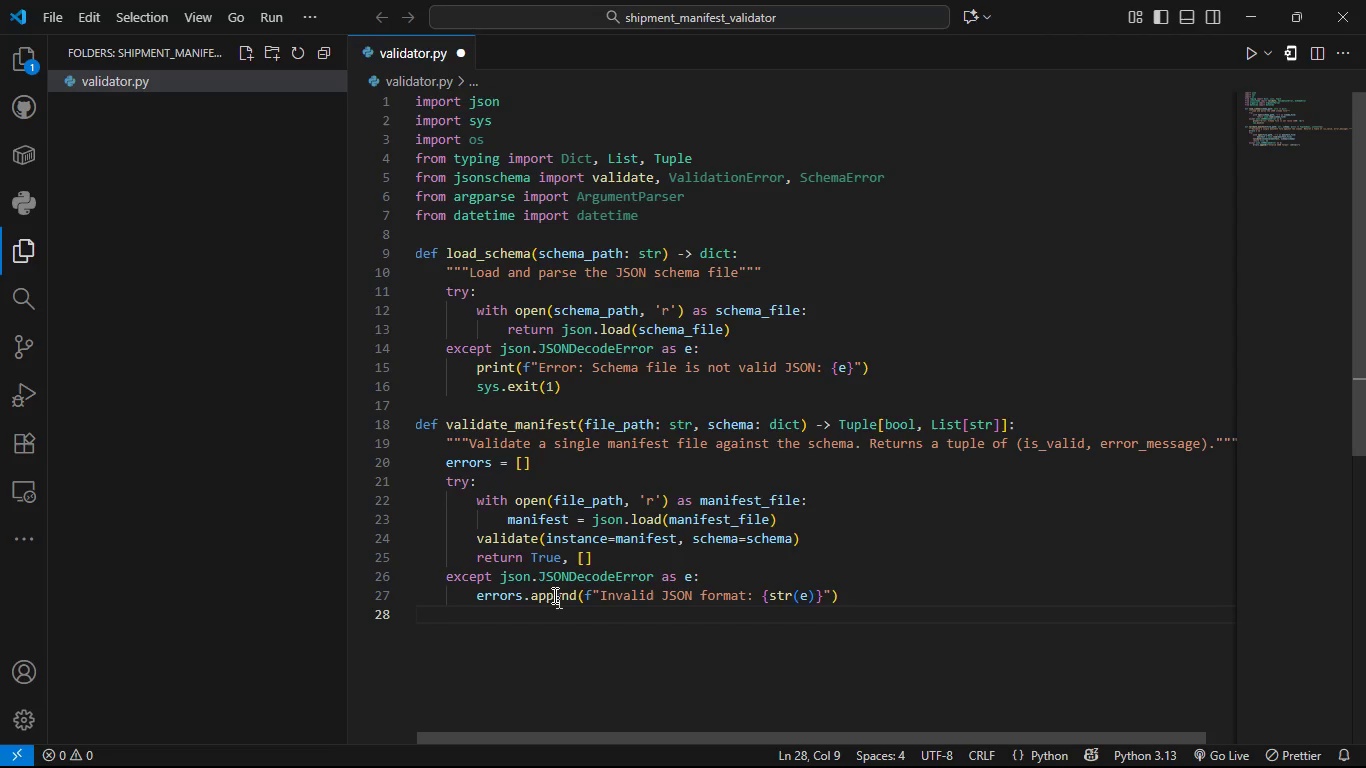 
type(return false;)
key(Backspace)
type( )
key(Backspace)
key(Backspace)
key(Backspace)
type(se)
 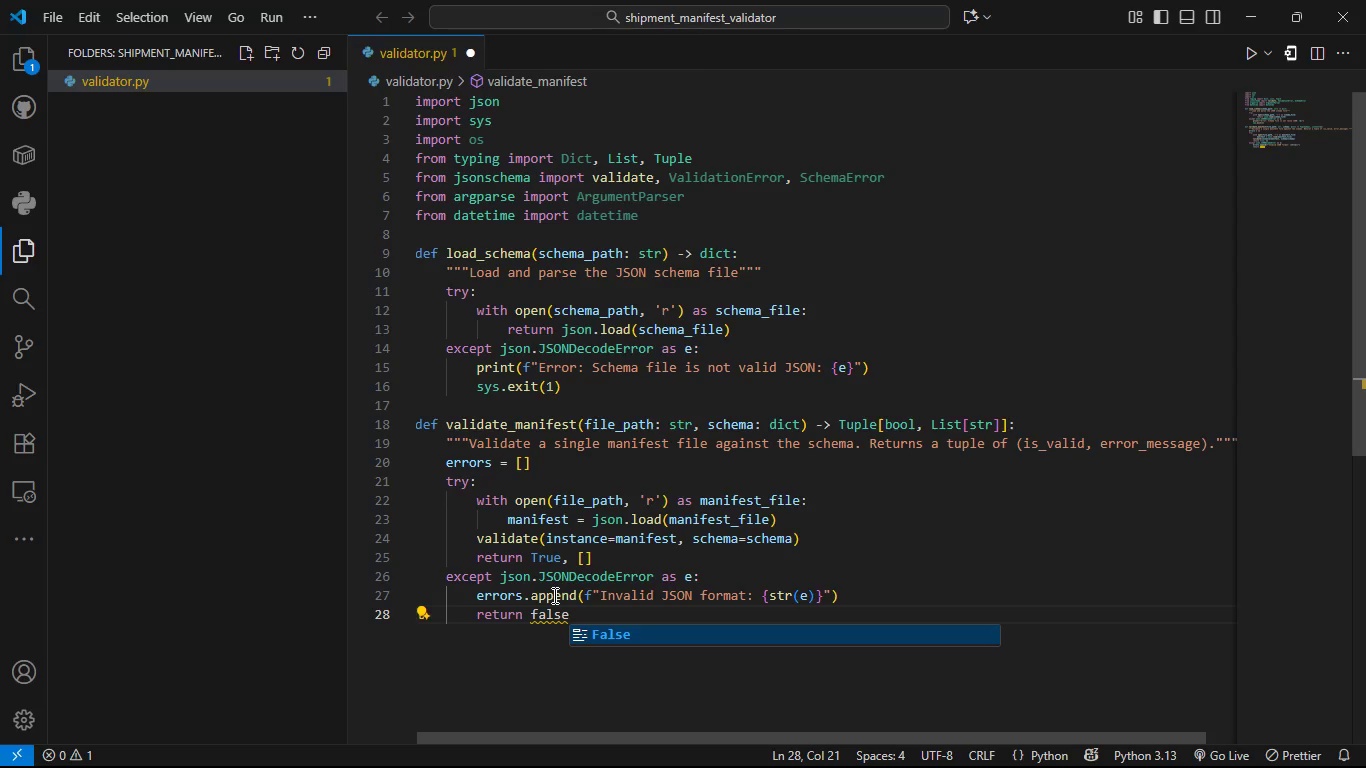 
key(Backspace)
key(Backspace)
key(Backspace)
key(Backspace)
key(Backspace)
type(False, )
 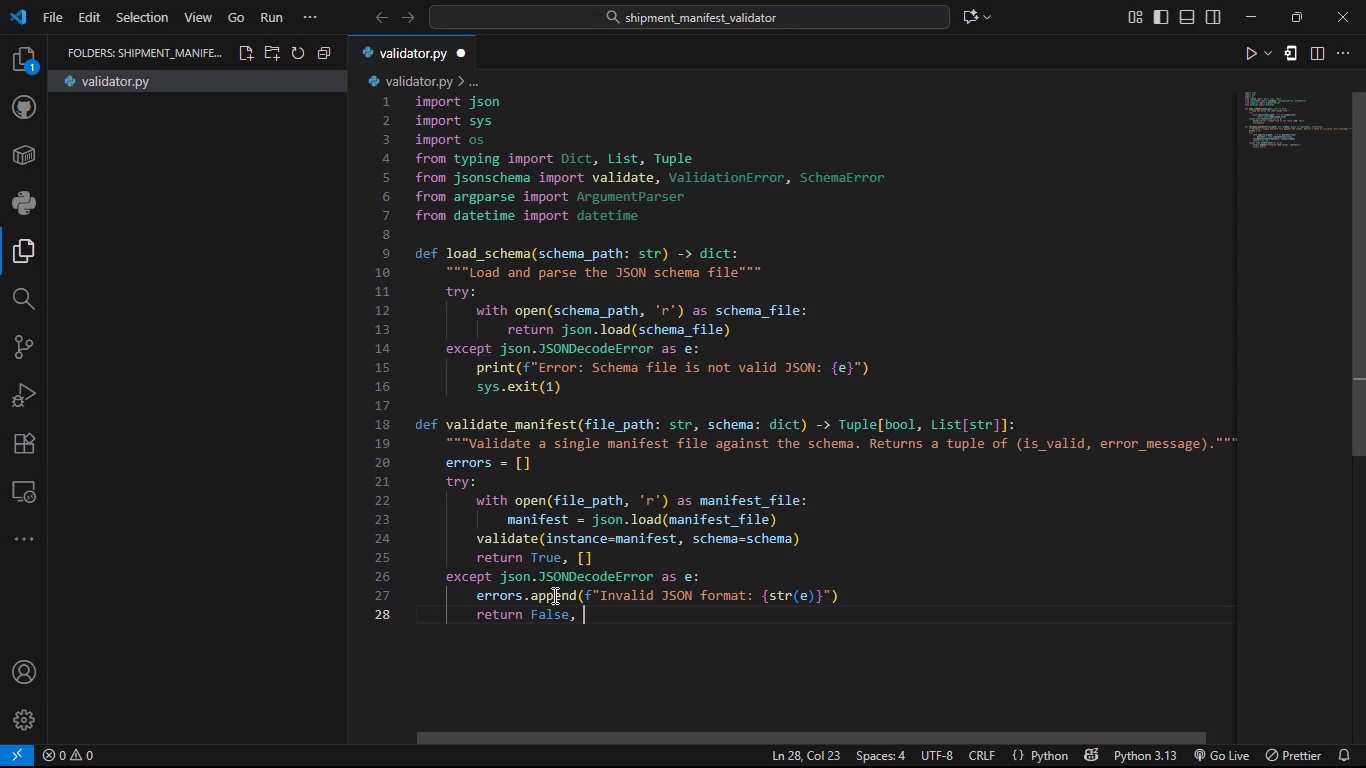 
type(errors)
 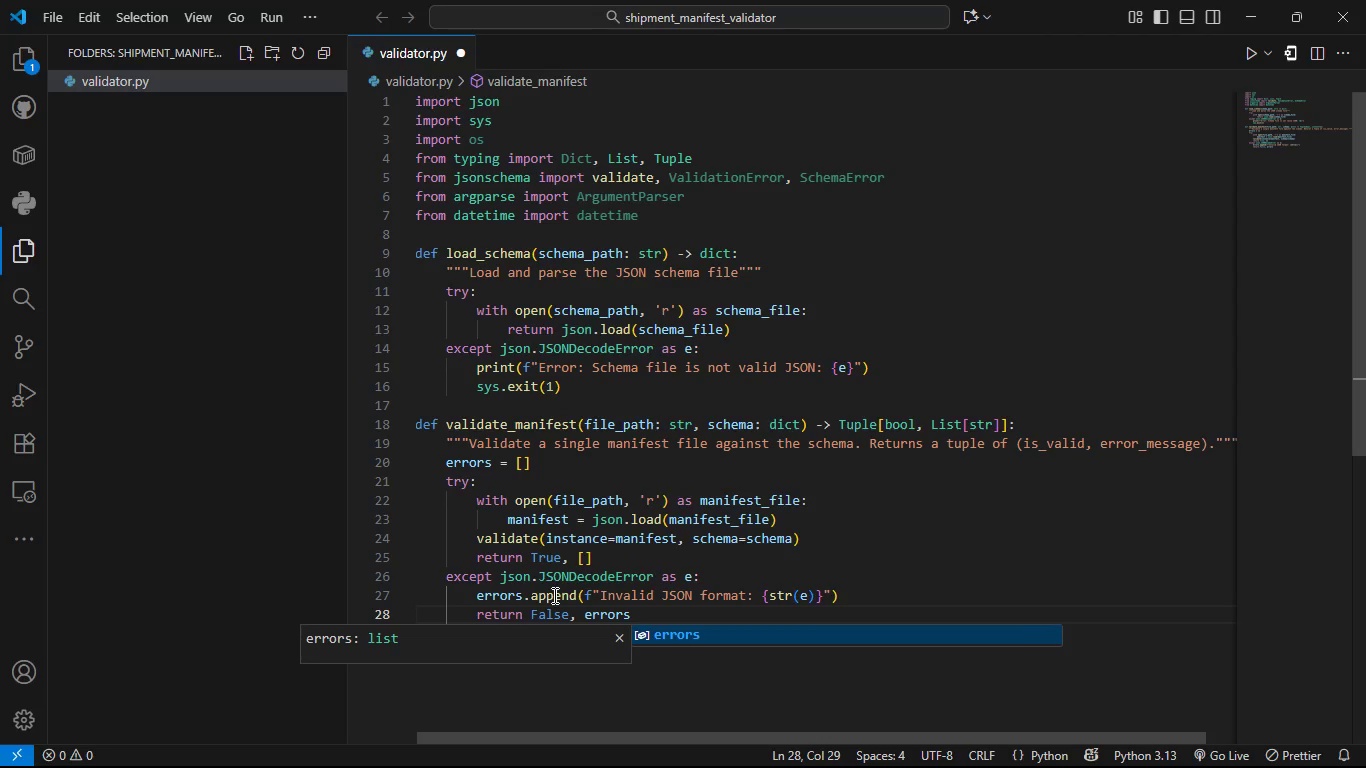 
key(Enter)
 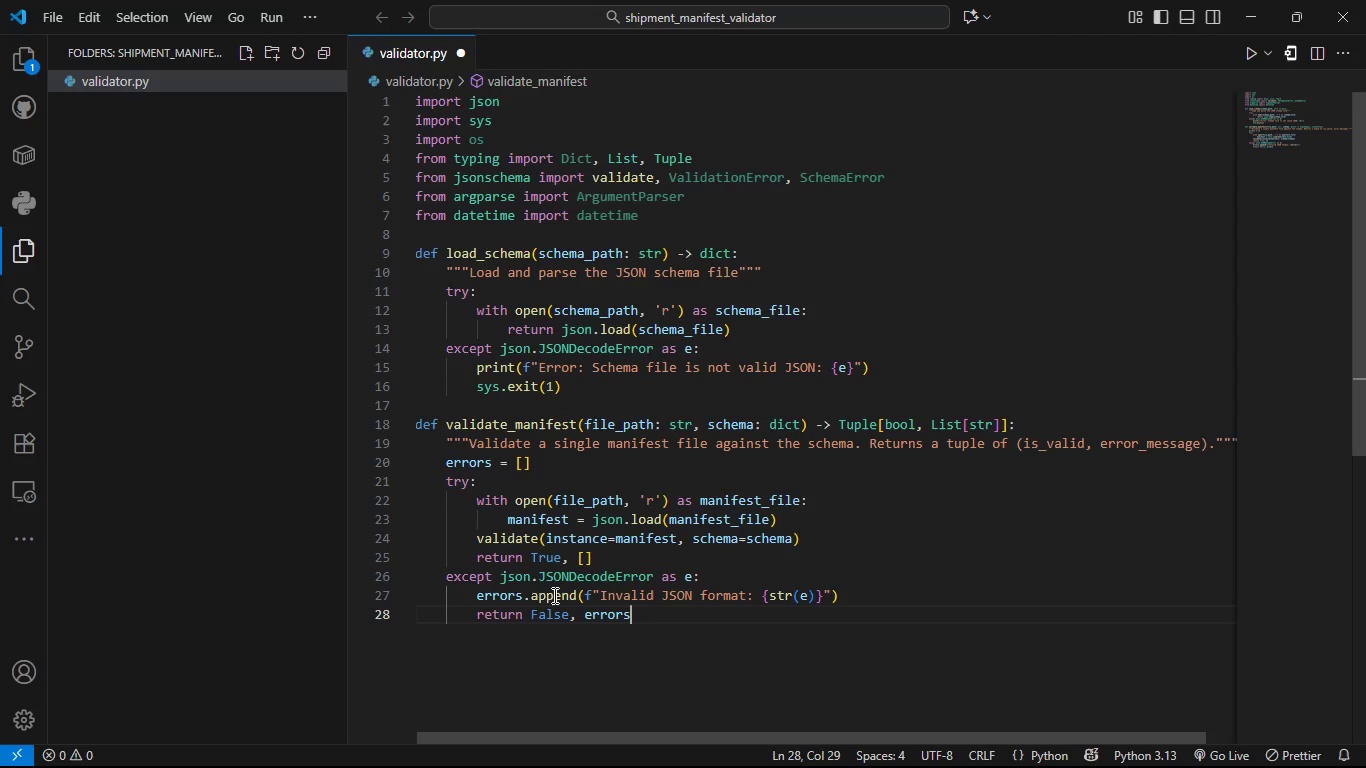 
key(Enter)
 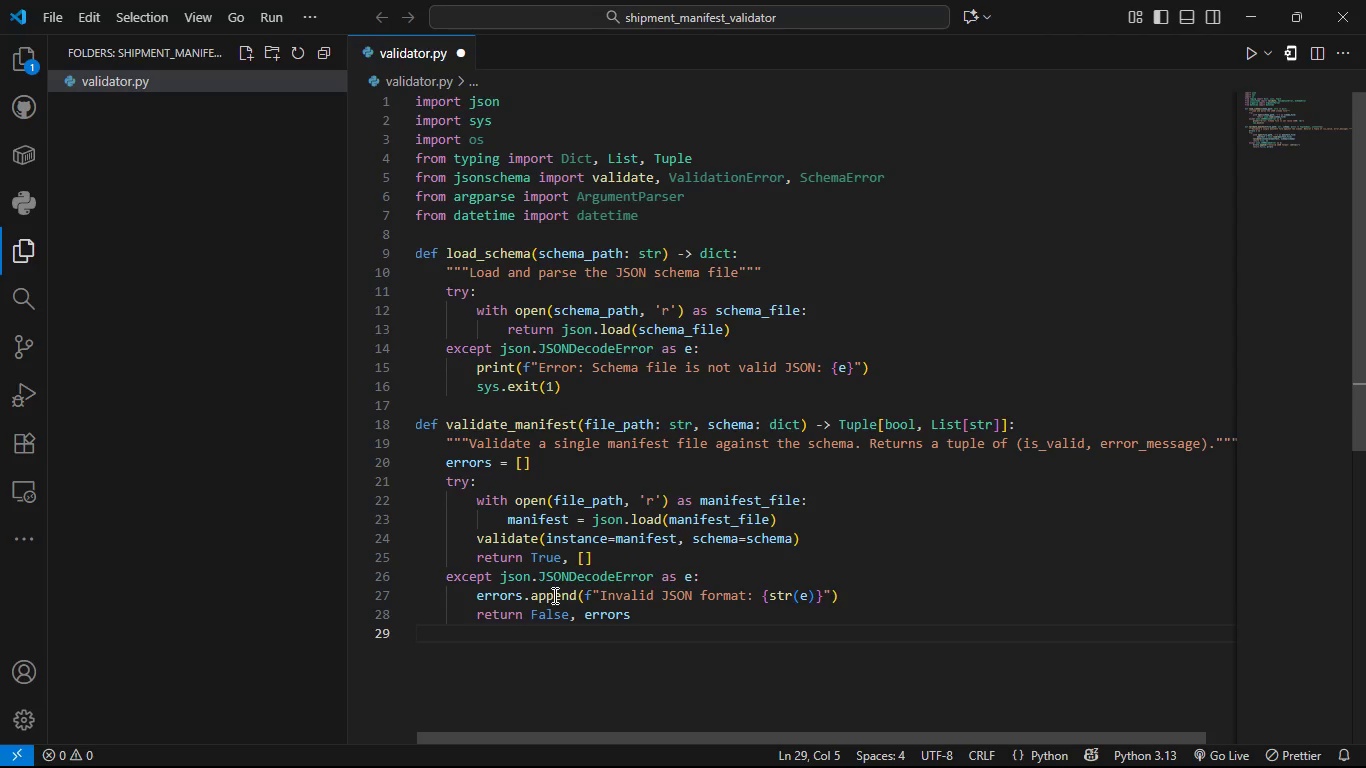 
type(exce)
key(Tab)
type( Vali)
key(Tab)
type( as r )
key(Backspace)
key(Backspace)
type(e )
 